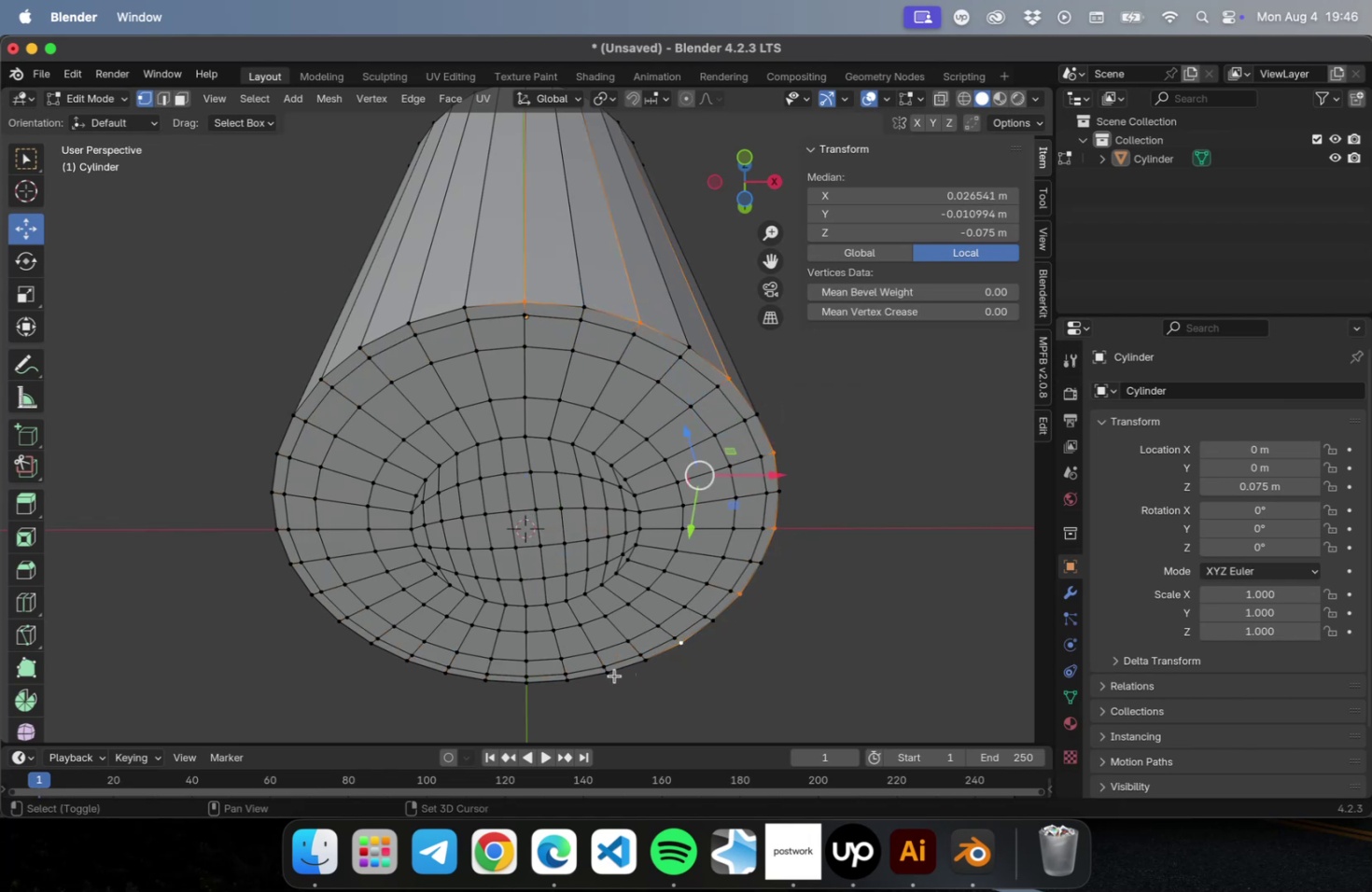 
left_click([610, 676])
 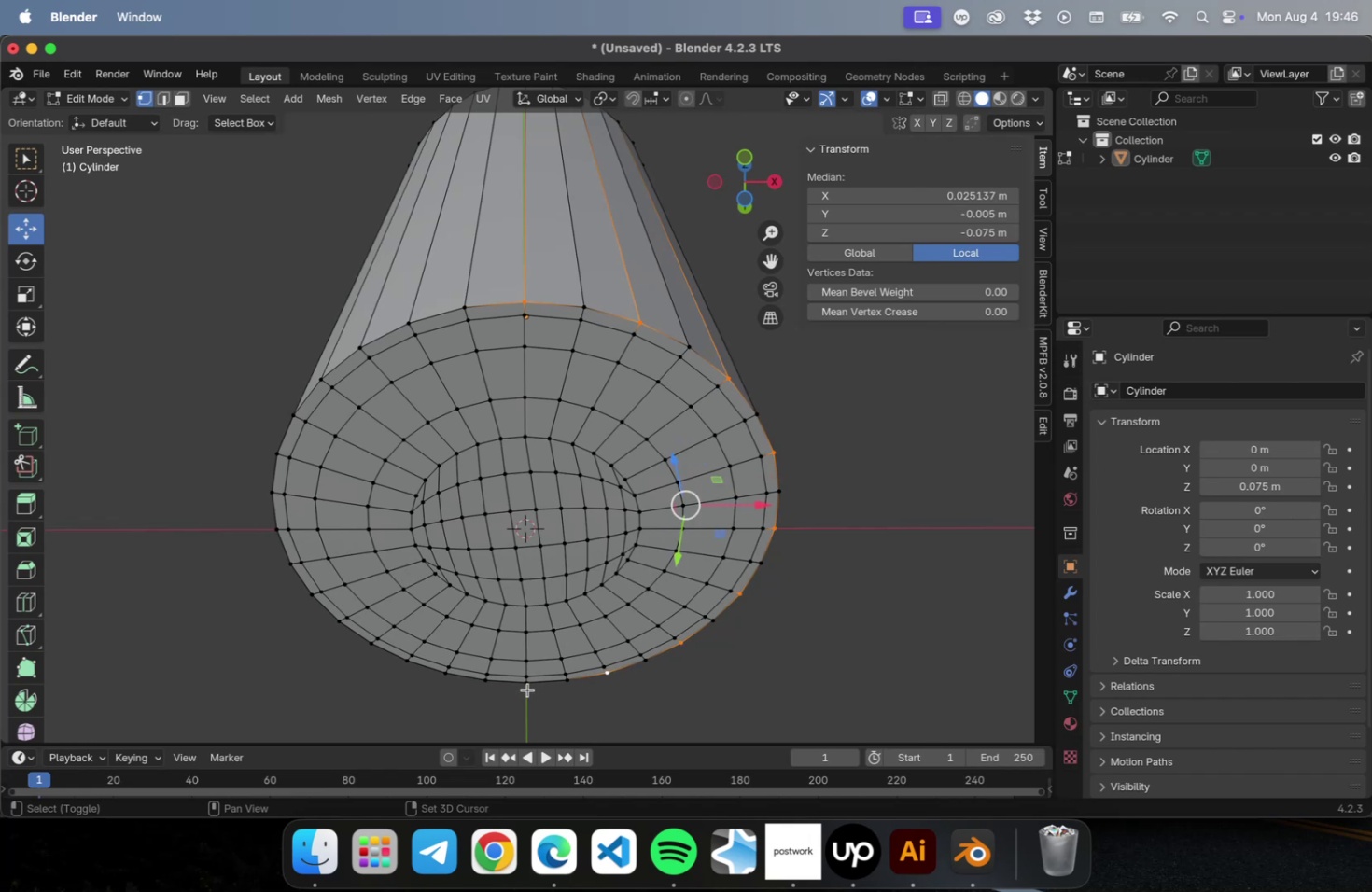 
left_click([527, 688])
 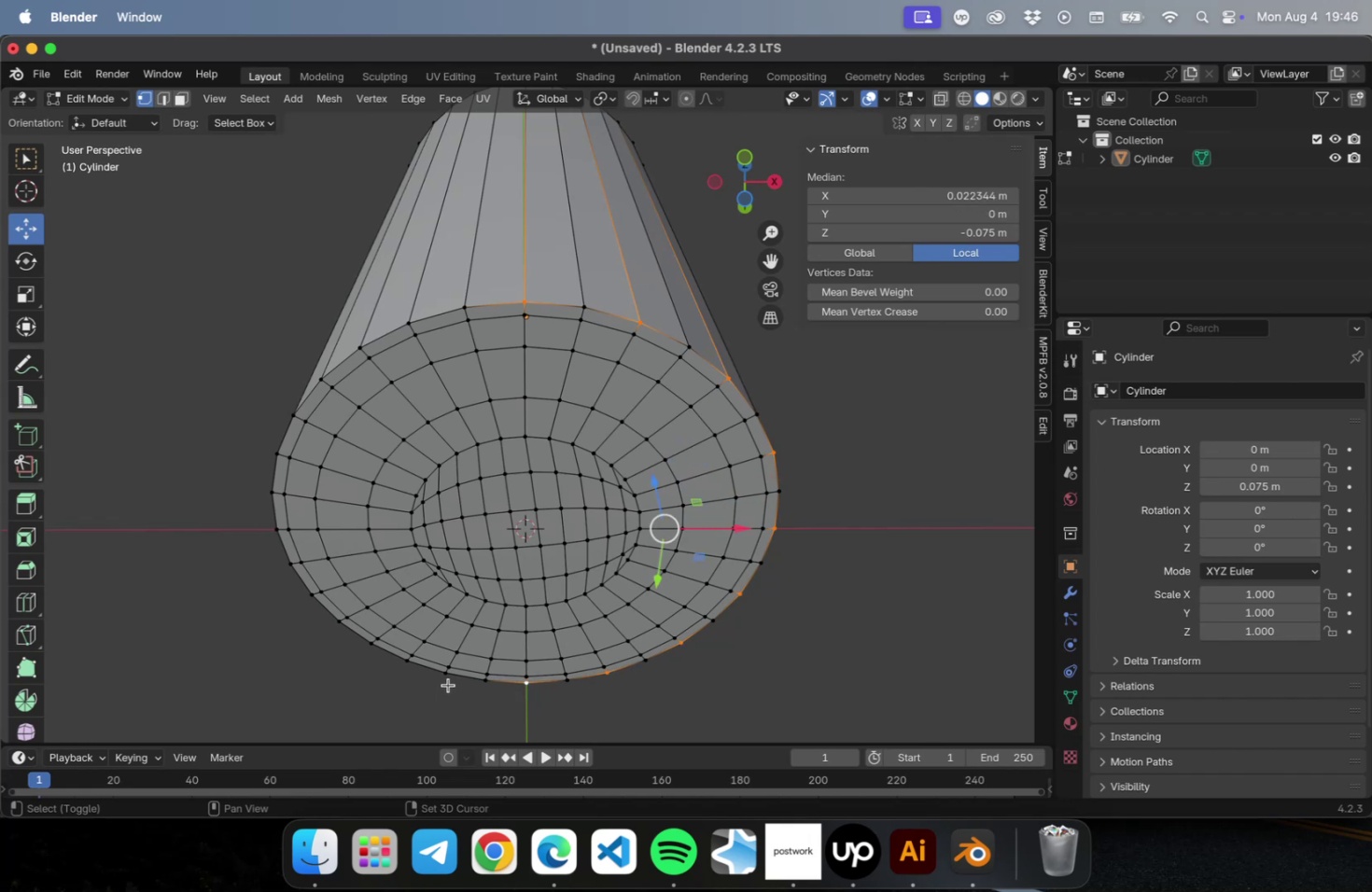 
left_click([446, 679])
 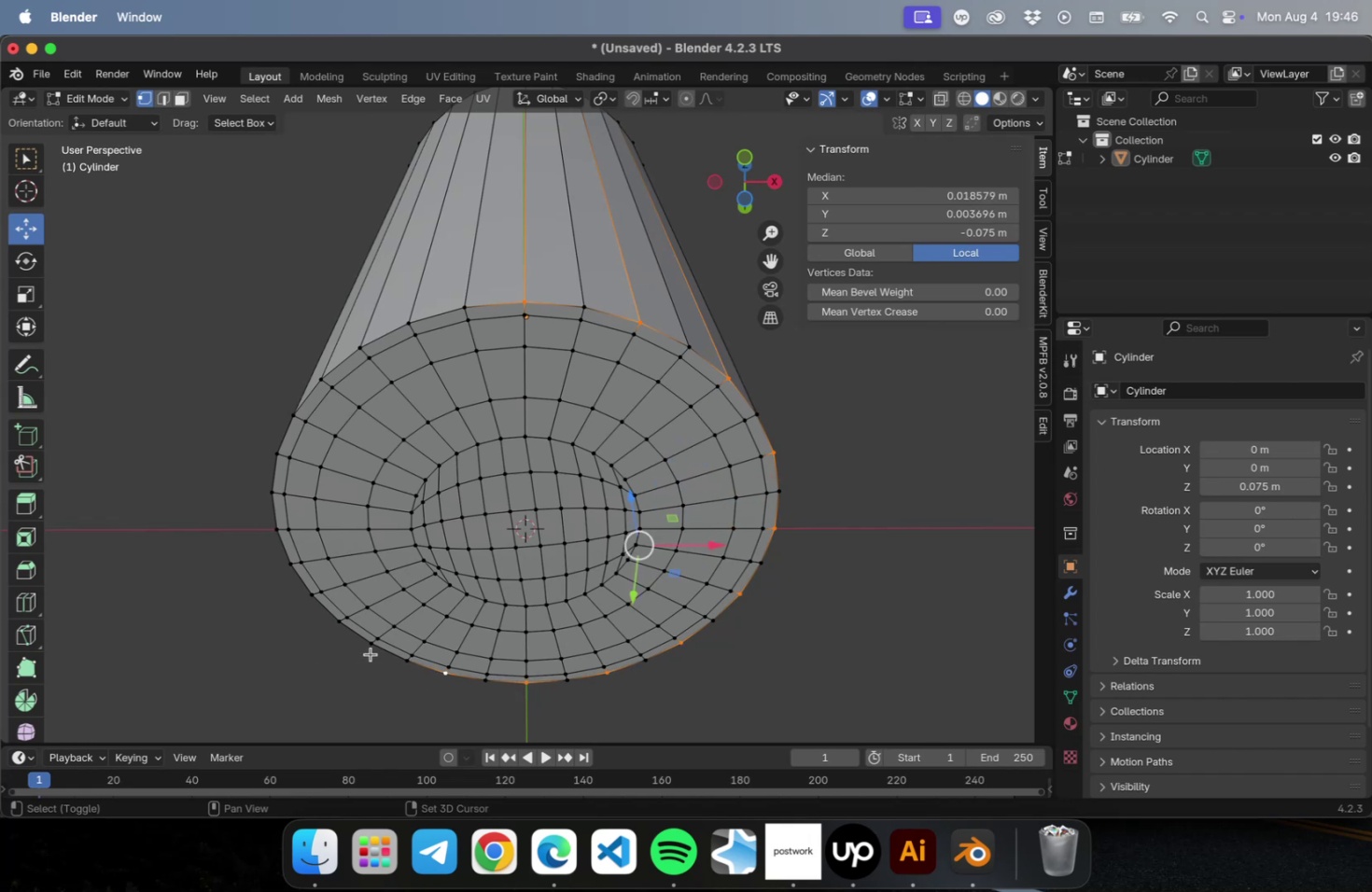 
left_click([373, 648])
 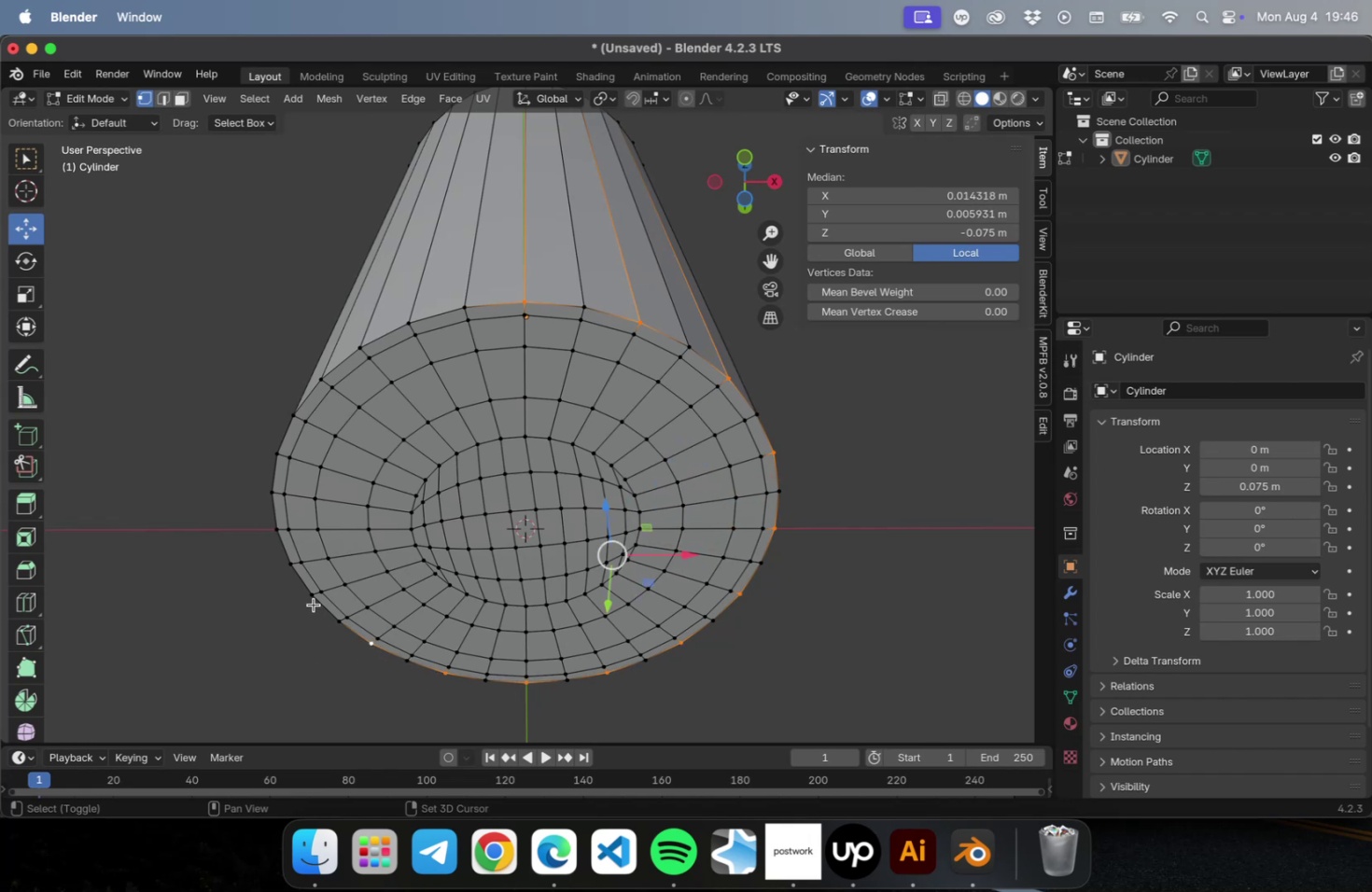 
left_click([310, 599])
 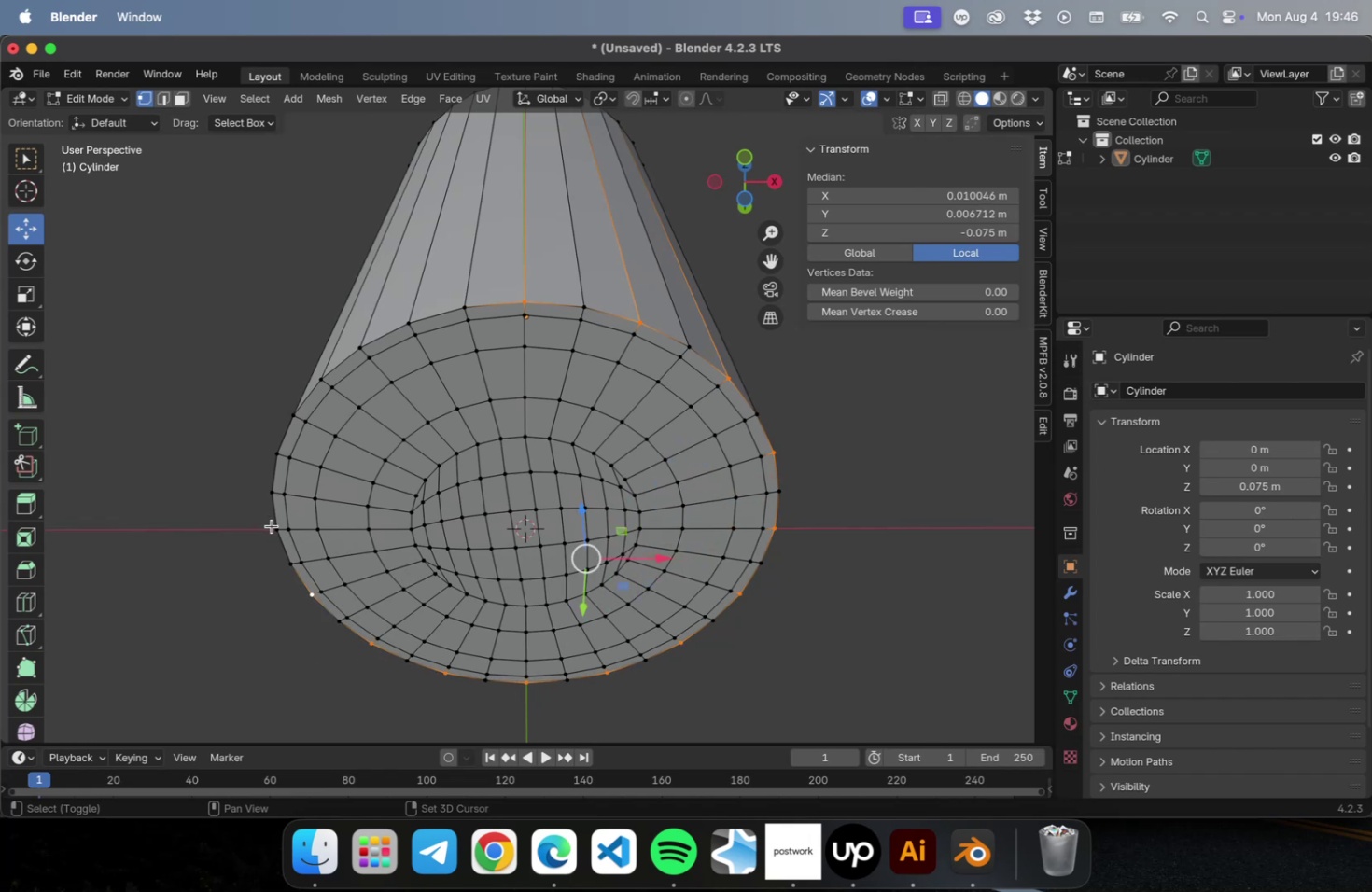 
left_click([273, 529])
 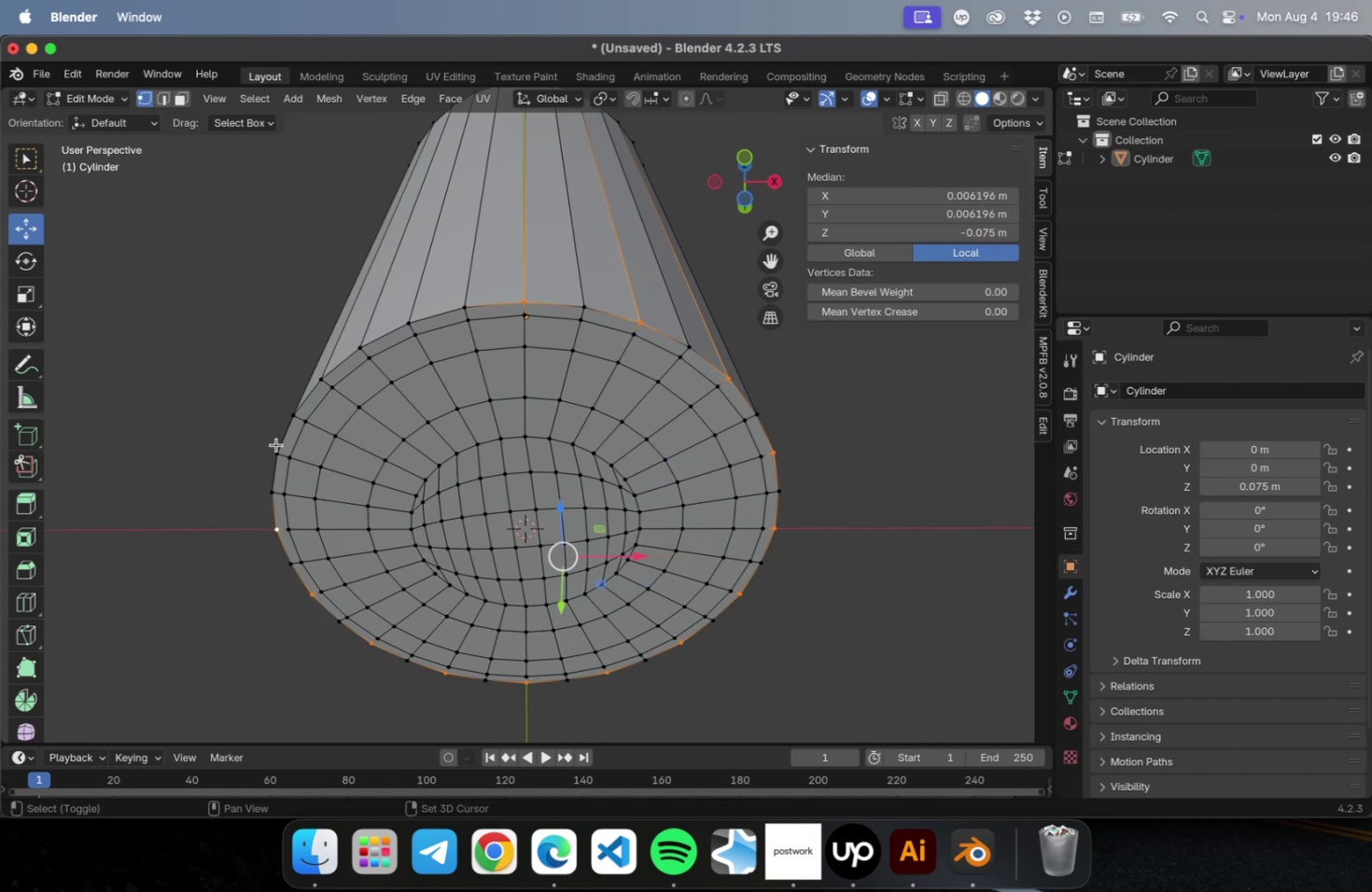 
left_click([278, 450])
 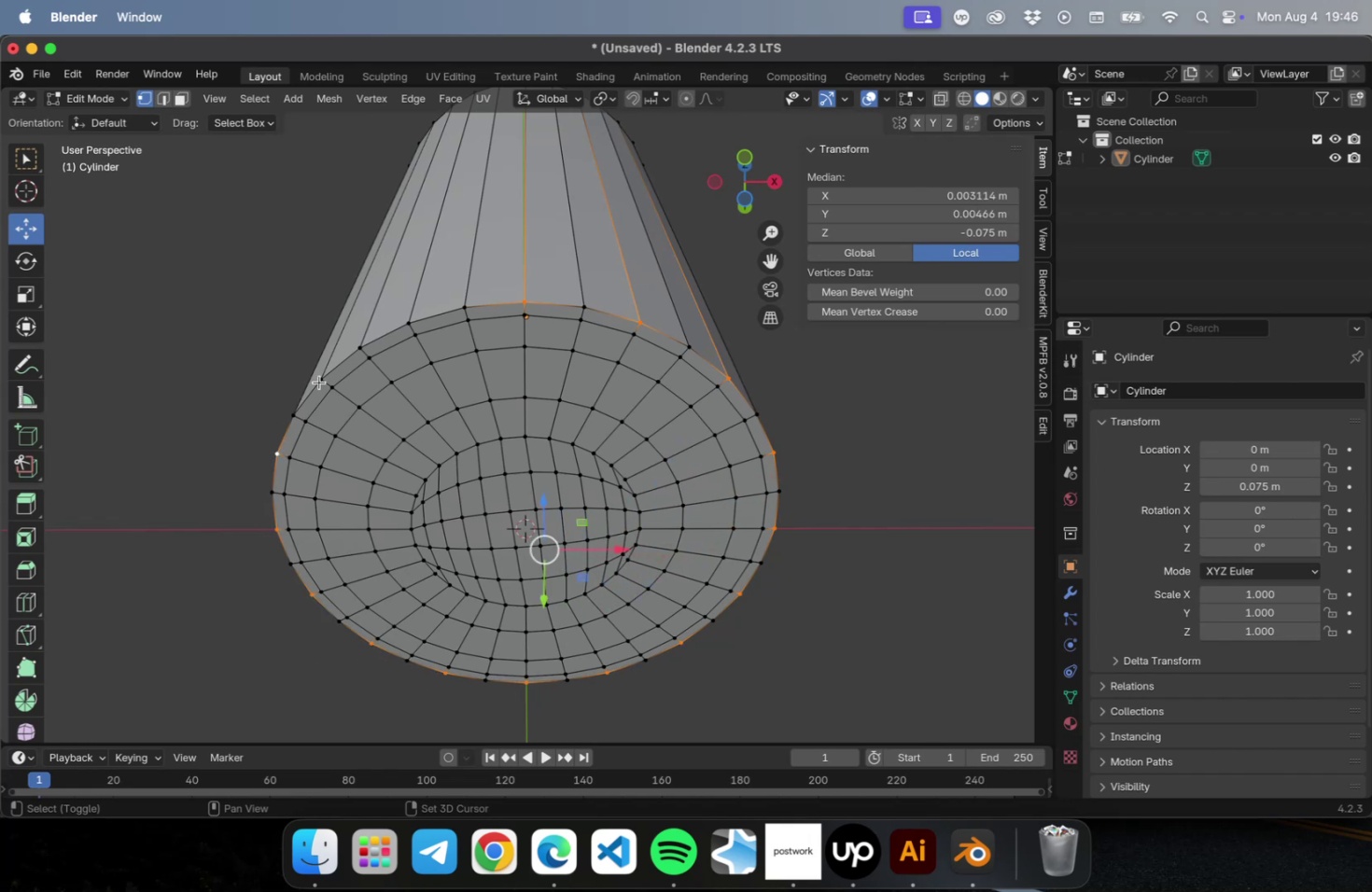 
left_click([319, 379])
 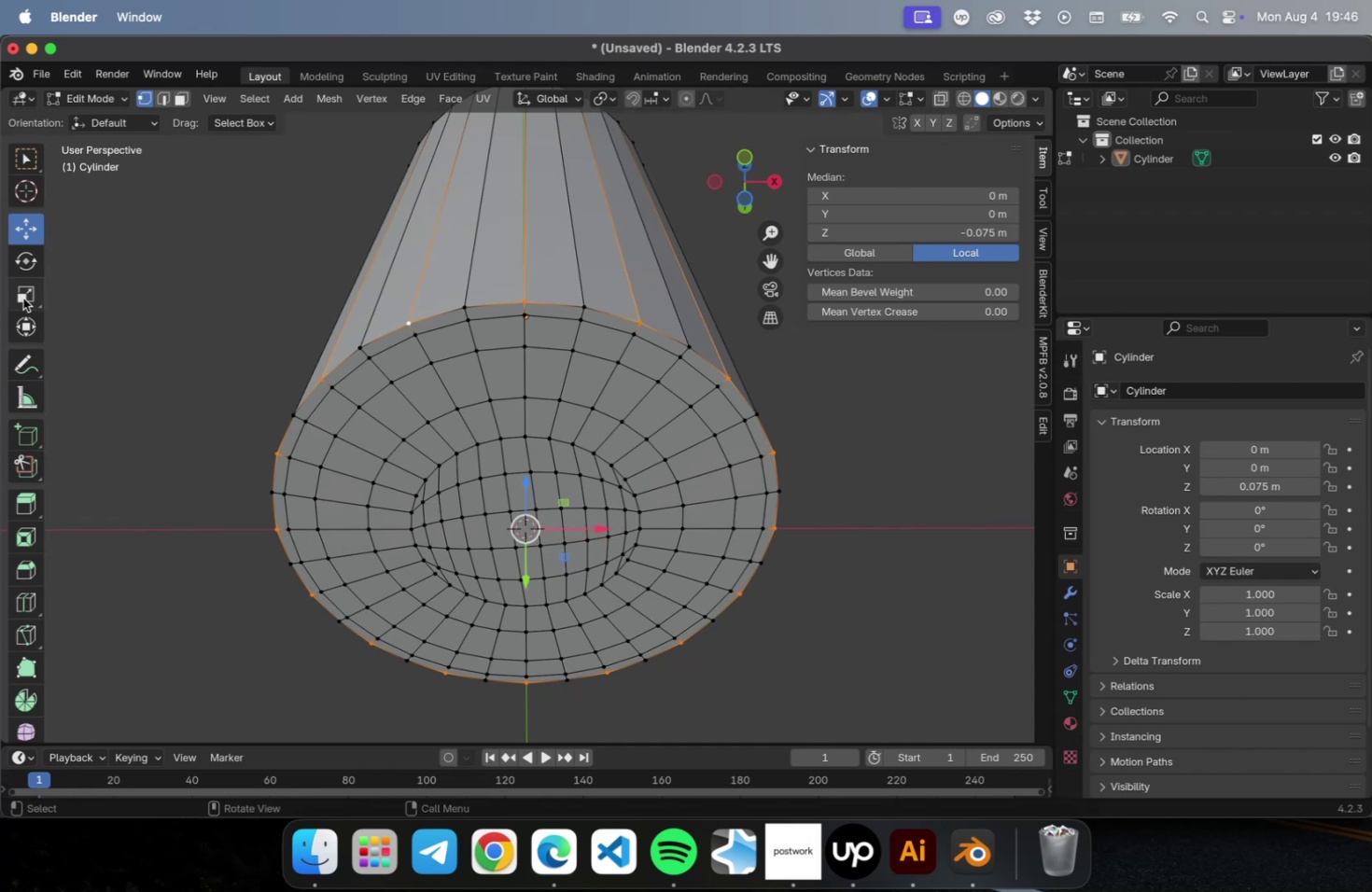 
wait(8.03)
 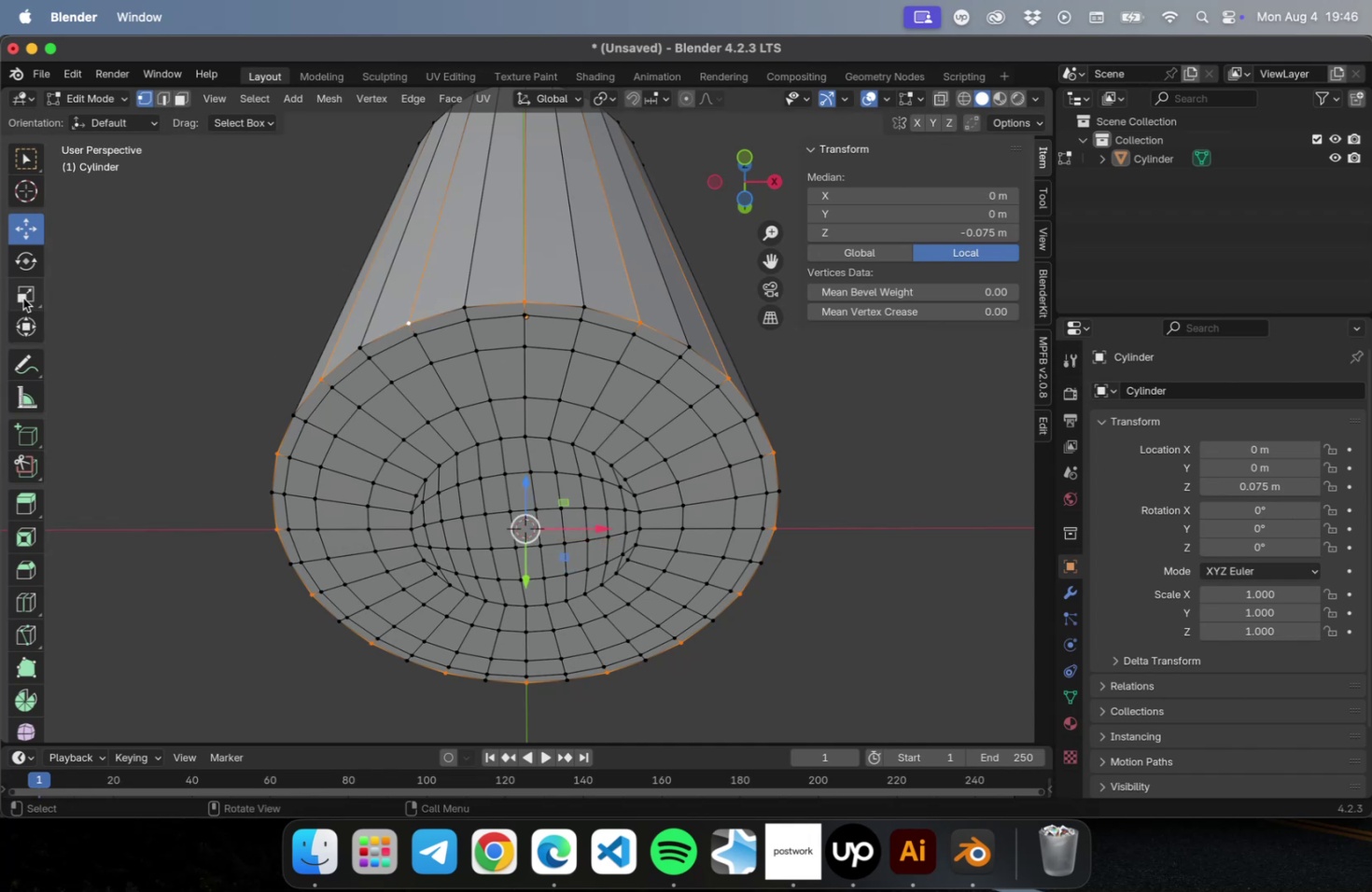 
key(NumLock)
 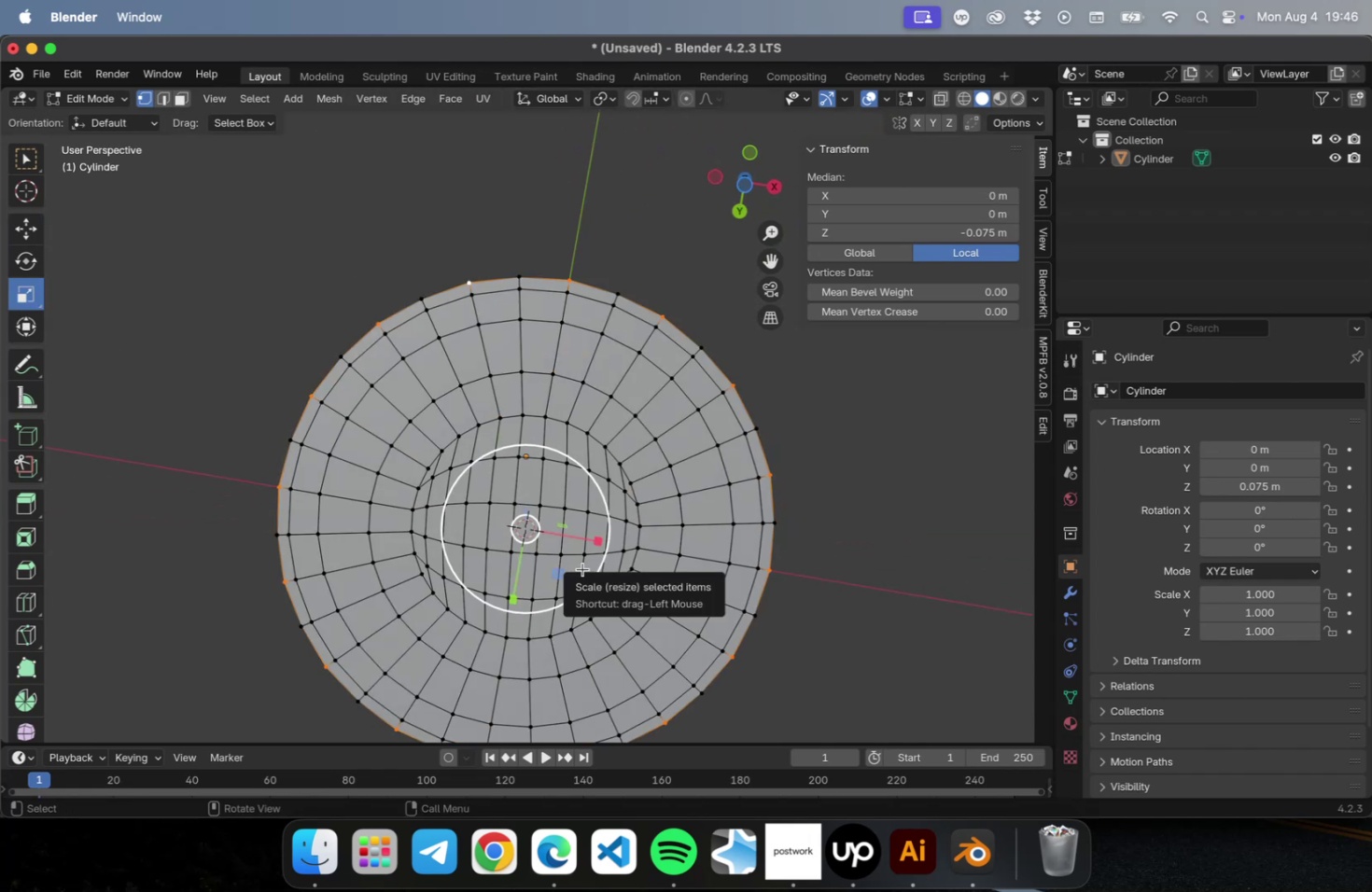 
key(Numpad7)
 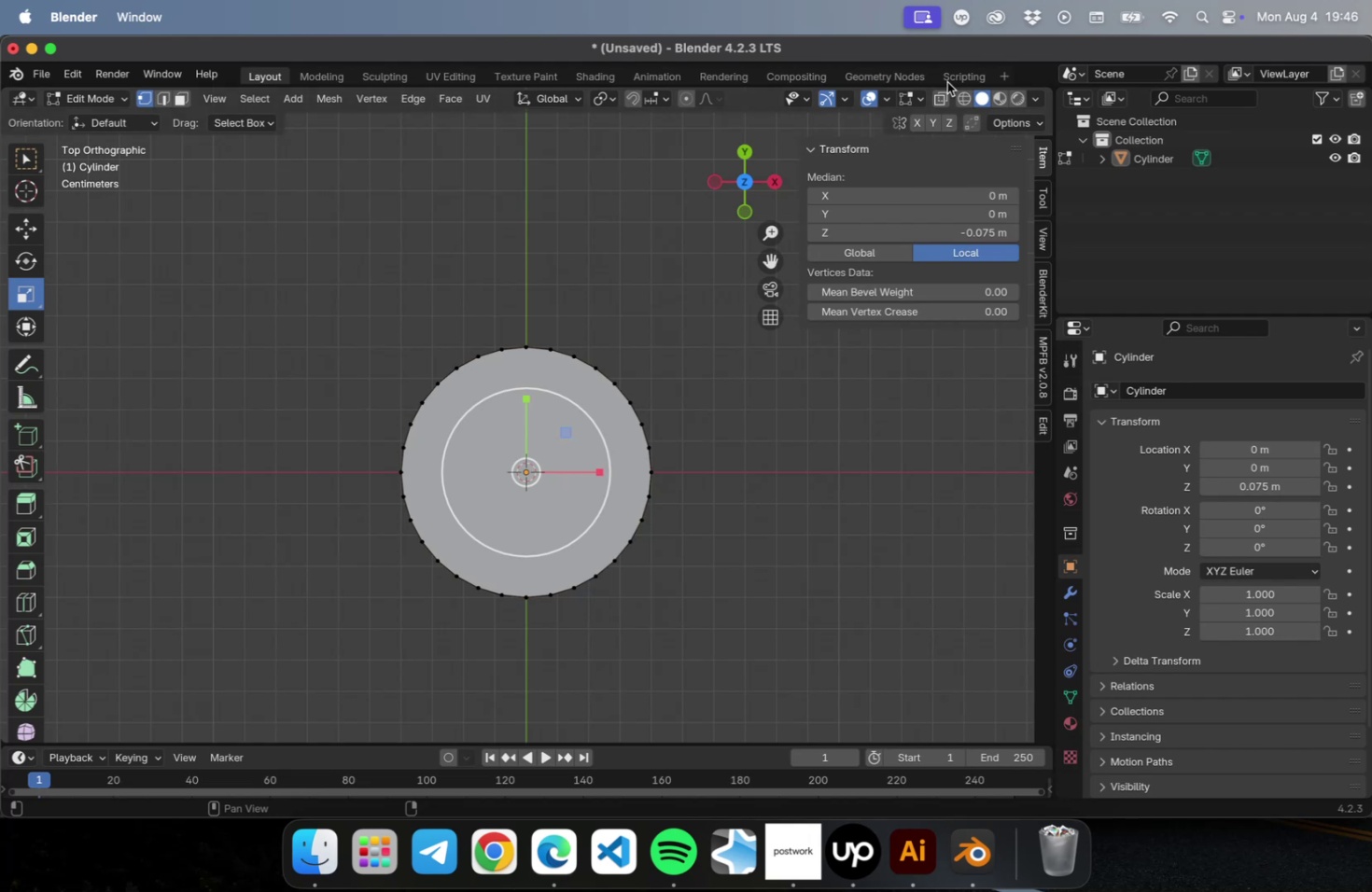 
left_click([969, 105])
 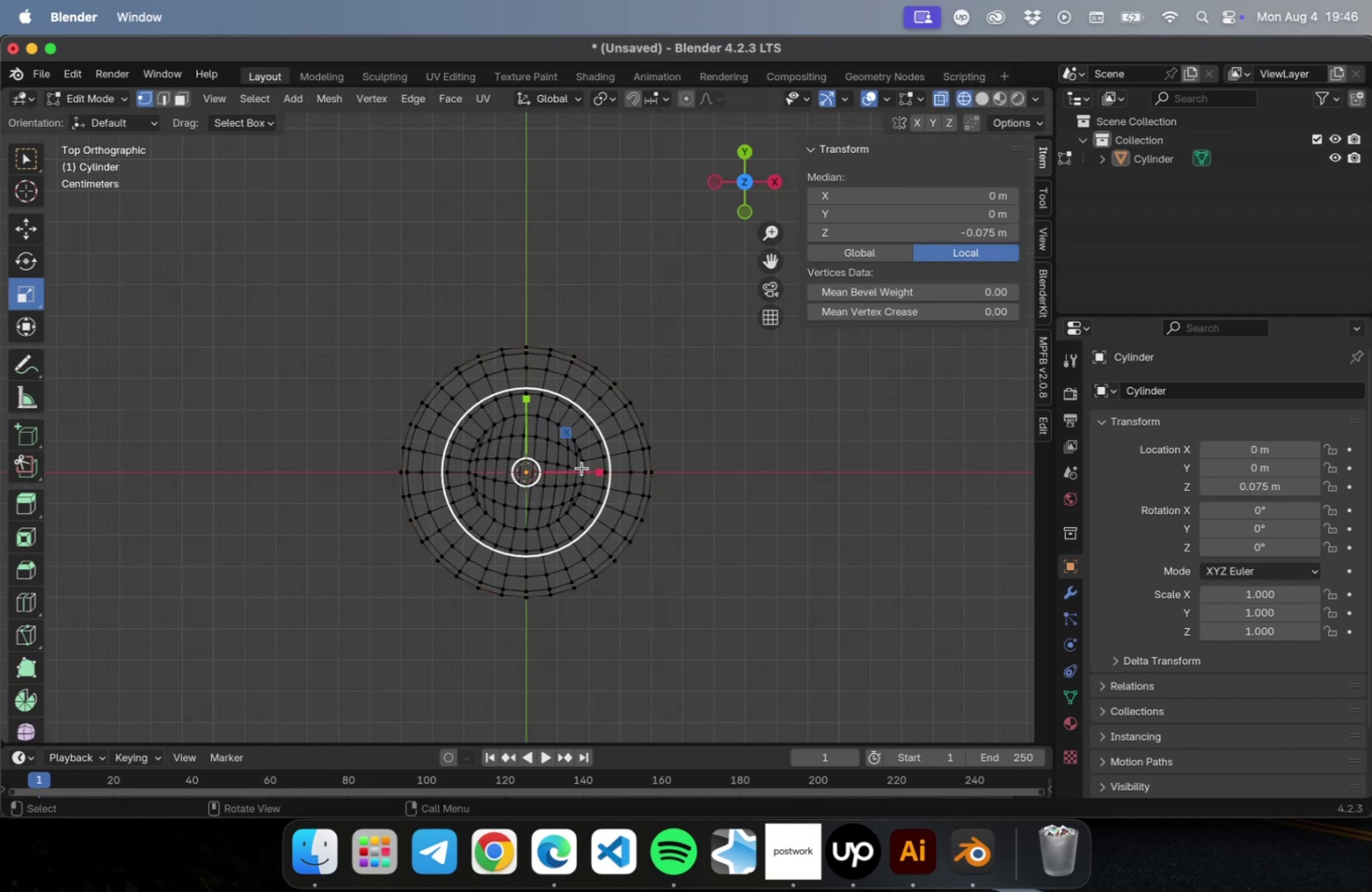 
scroll: coordinate [536, 511], scroll_direction: up, amount: 1.0
 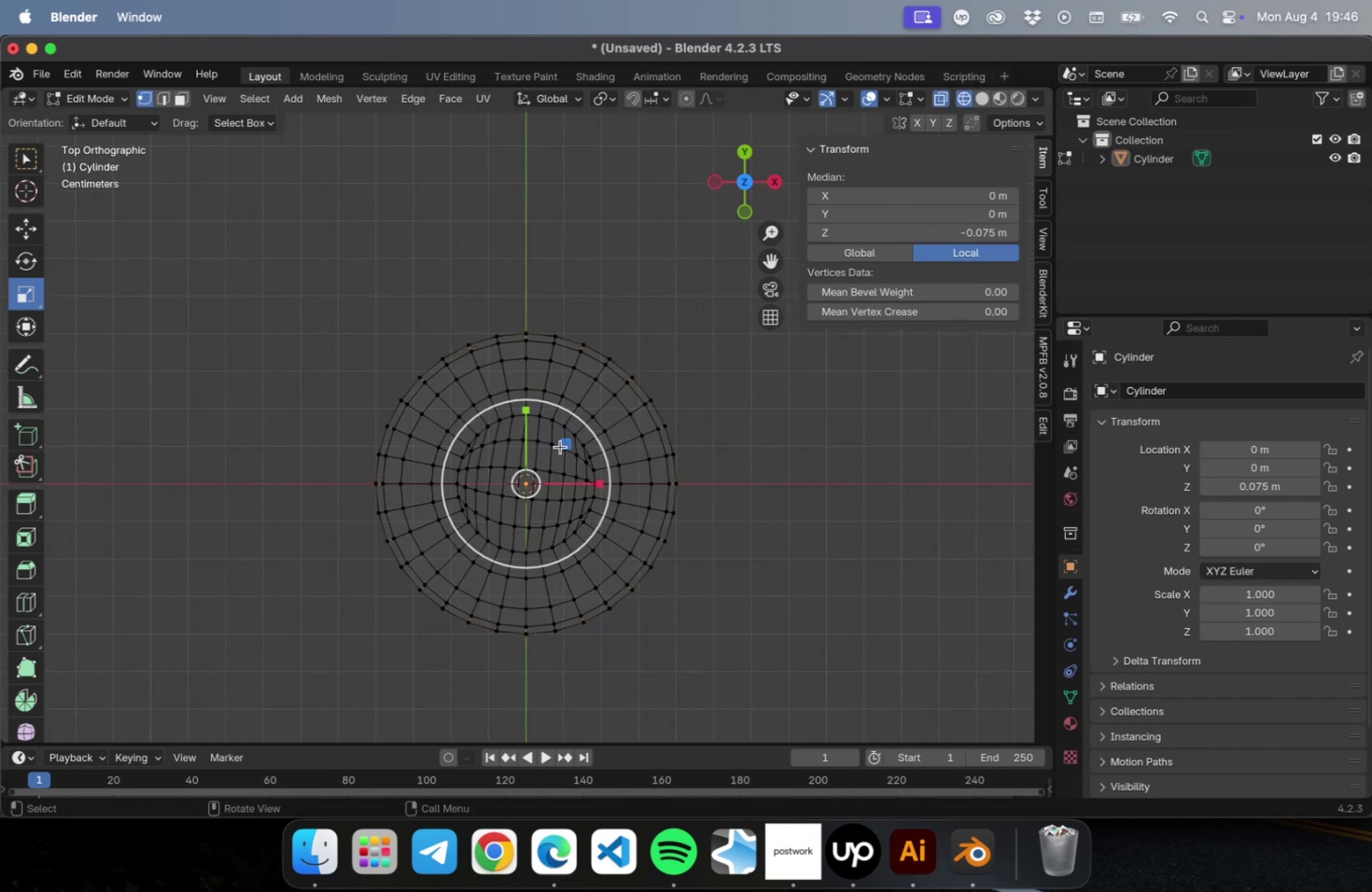 
left_click_drag(start_coordinate=[565, 448], to_coordinate=[578, 441])
 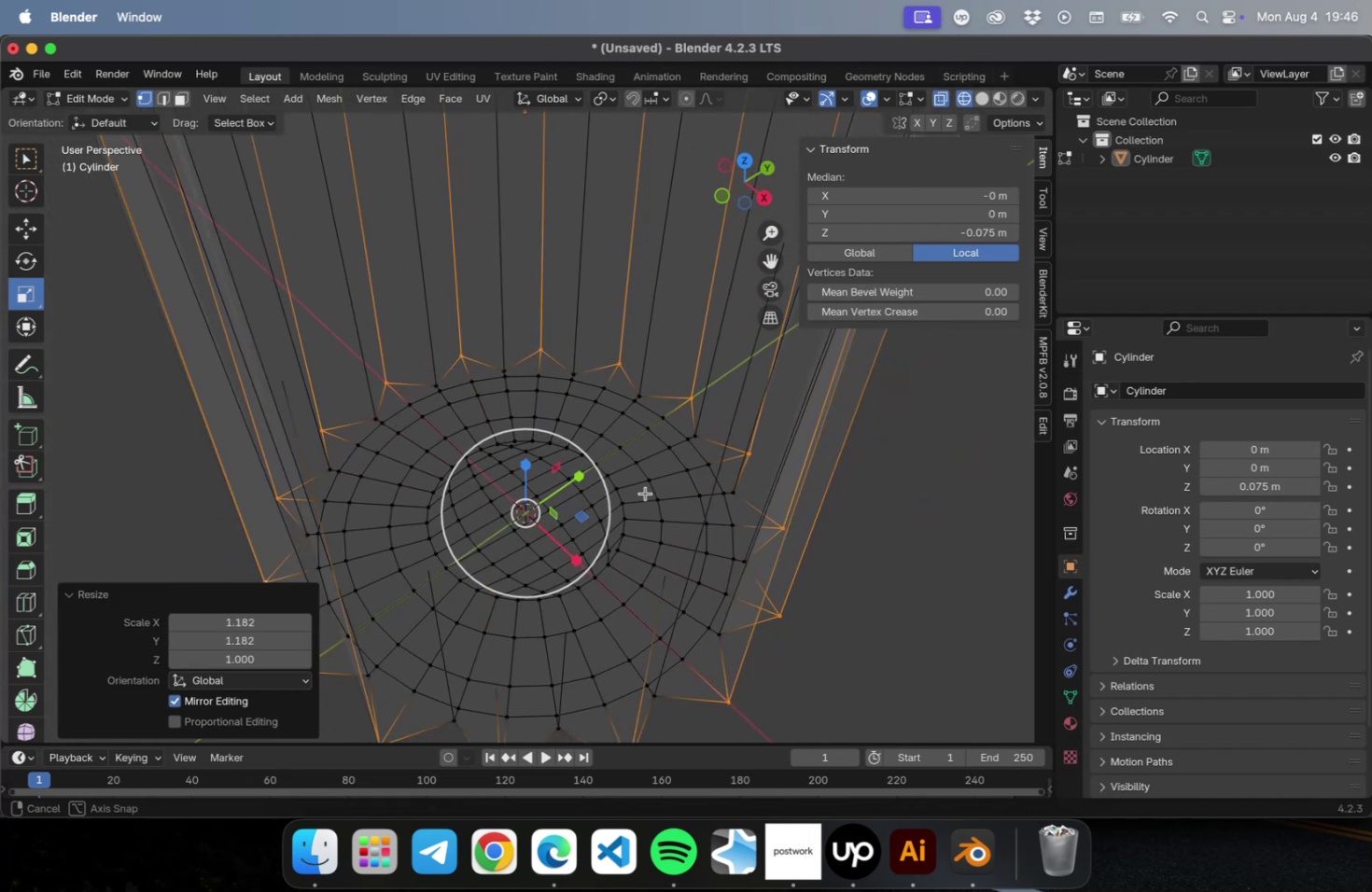 
scroll: coordinate [638, 487], scroll_direction: down, amount: 10.0
 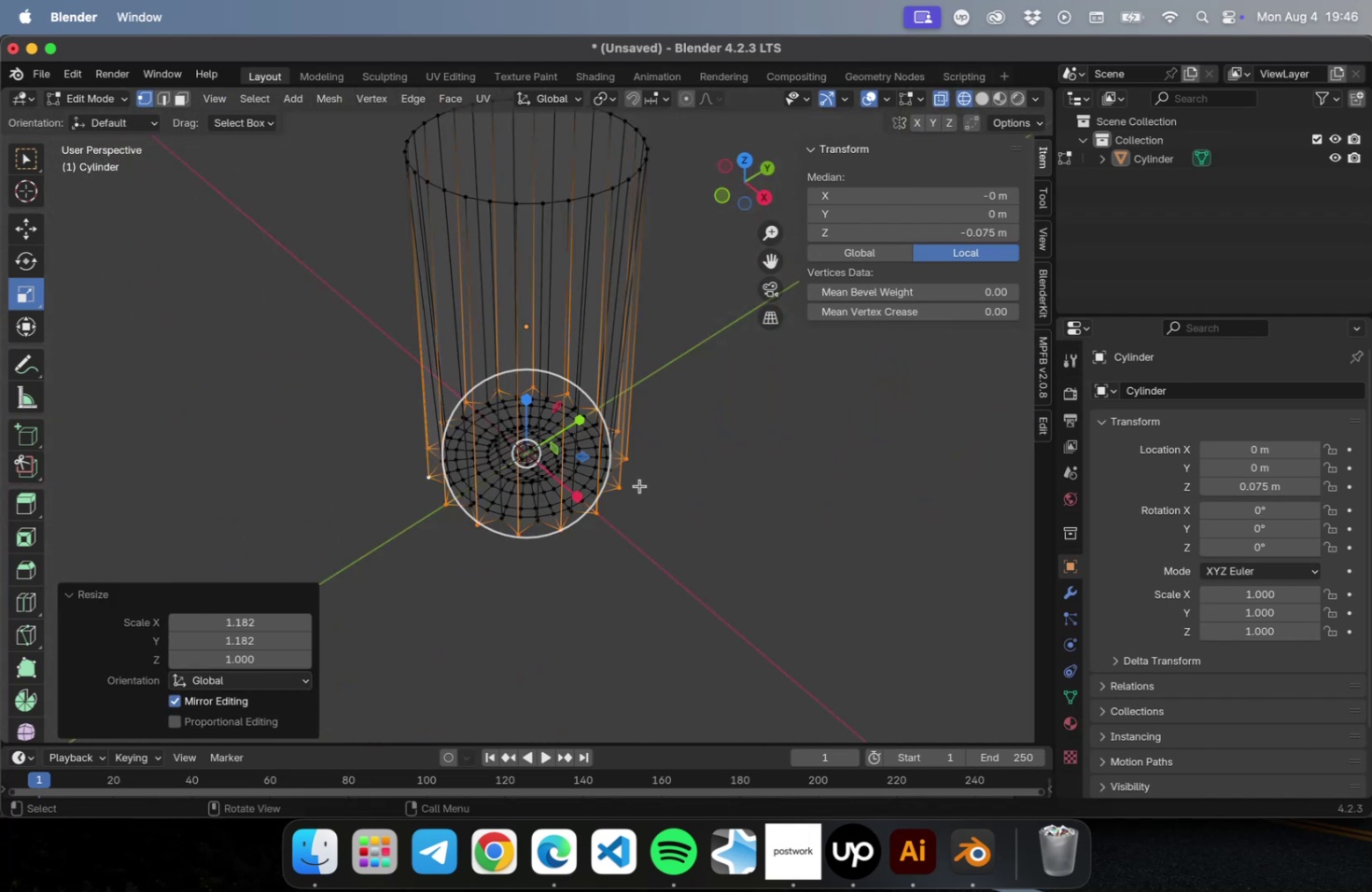 
key(Tab)
 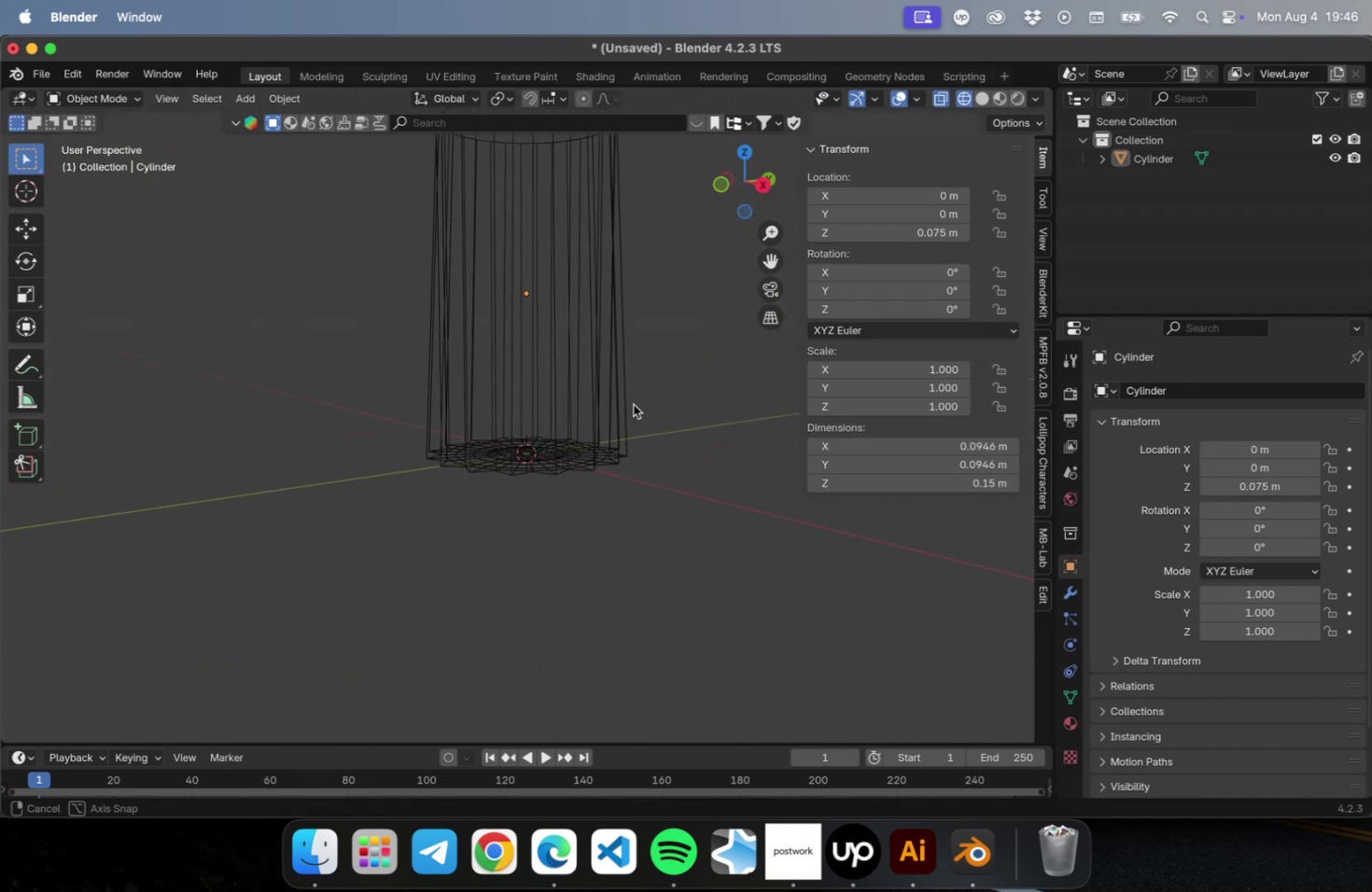 
hold_key(key=ShiftLeft, duration=0.33)
 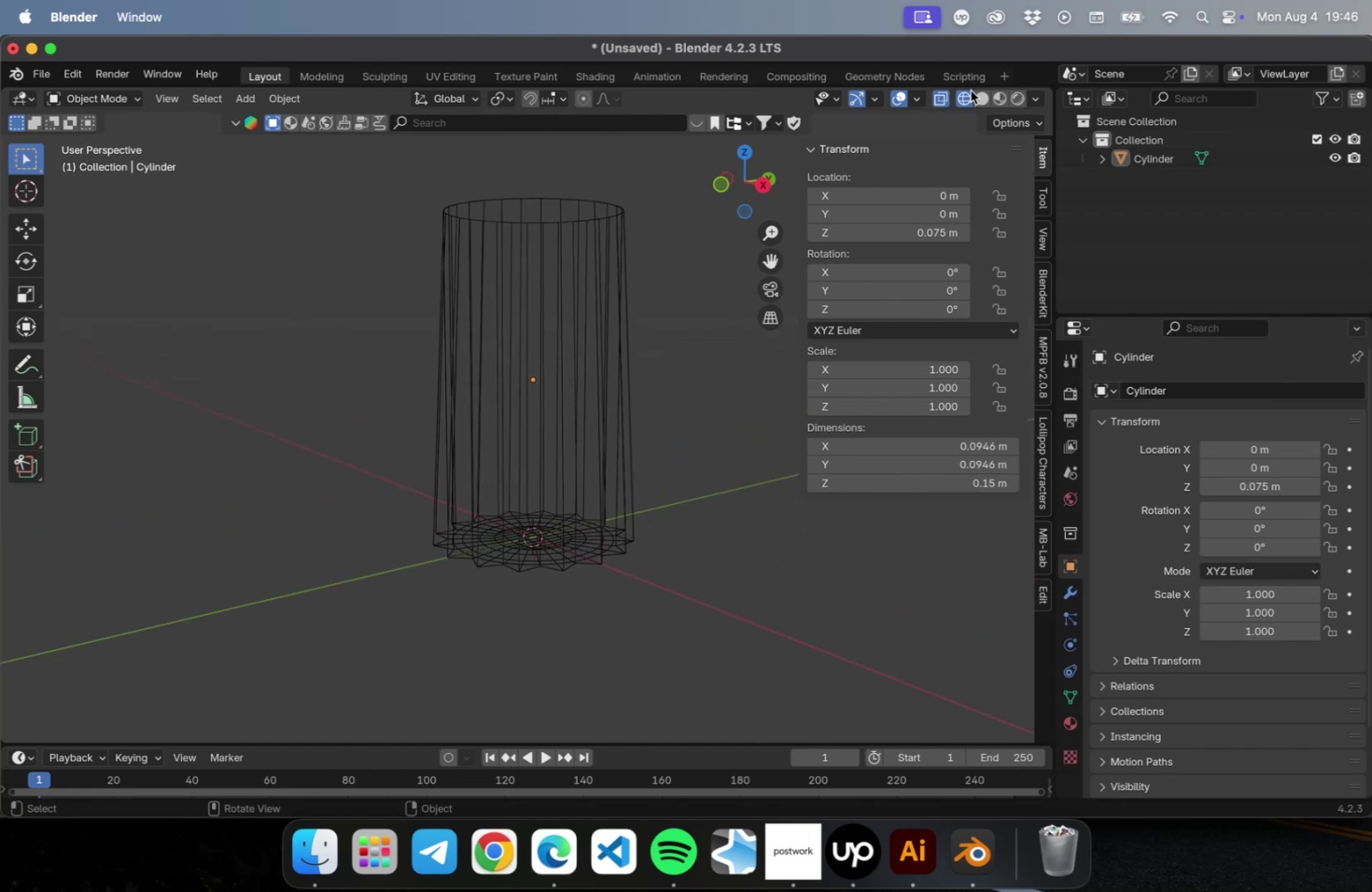 
left_click([979, 95])
 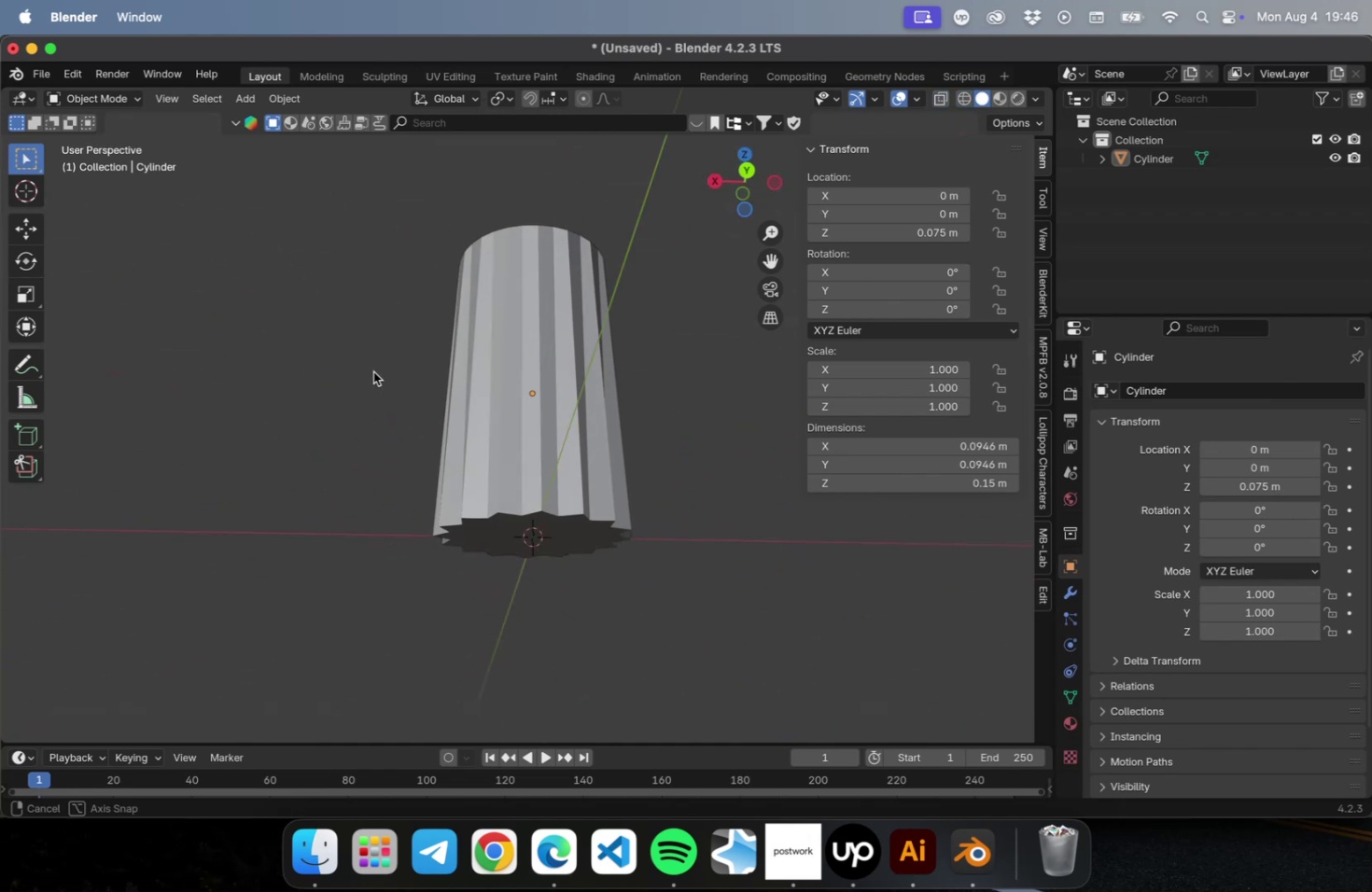 
left_click([592, 392])
 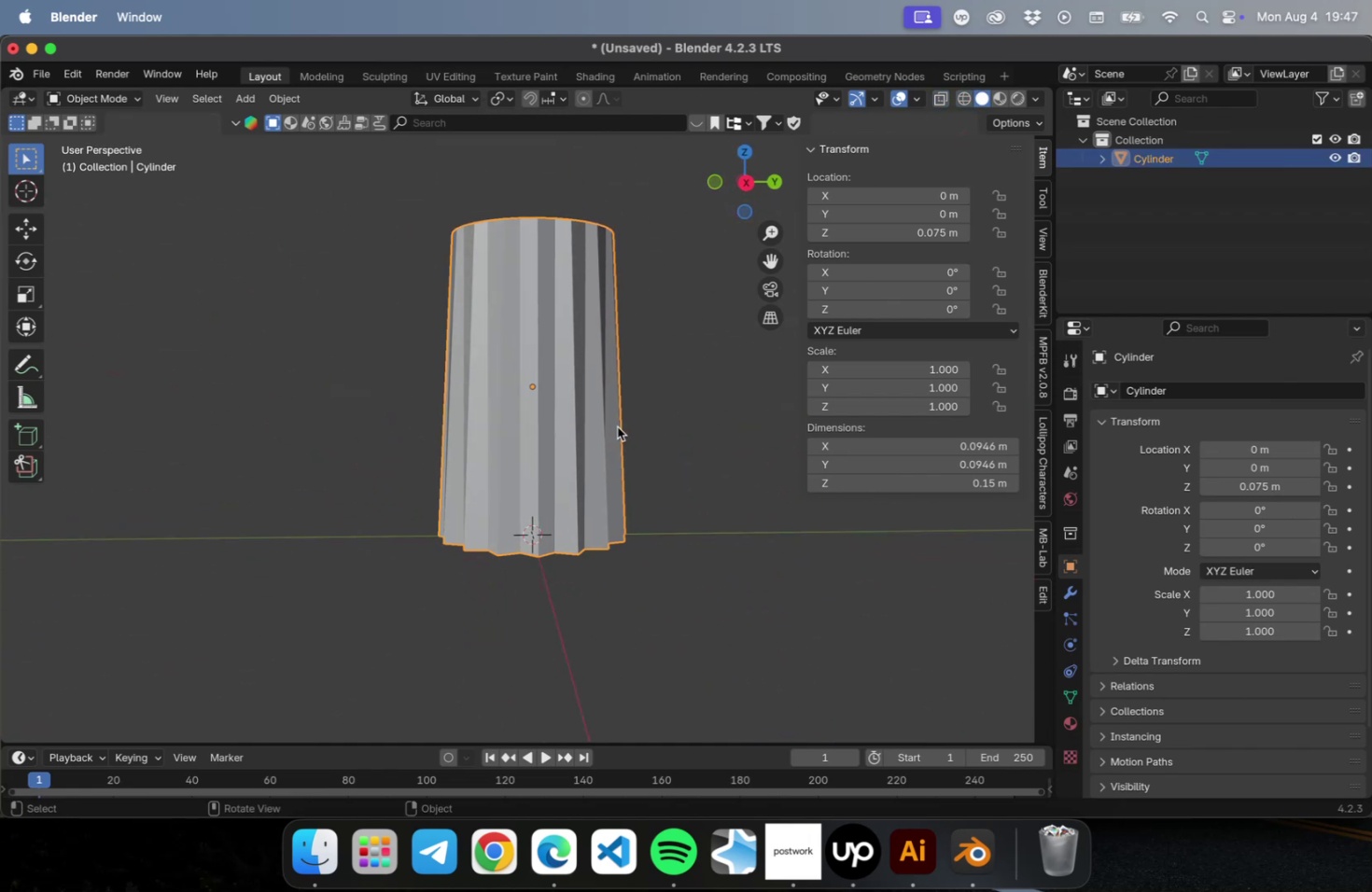 
key(Meta+CommandLeft)
 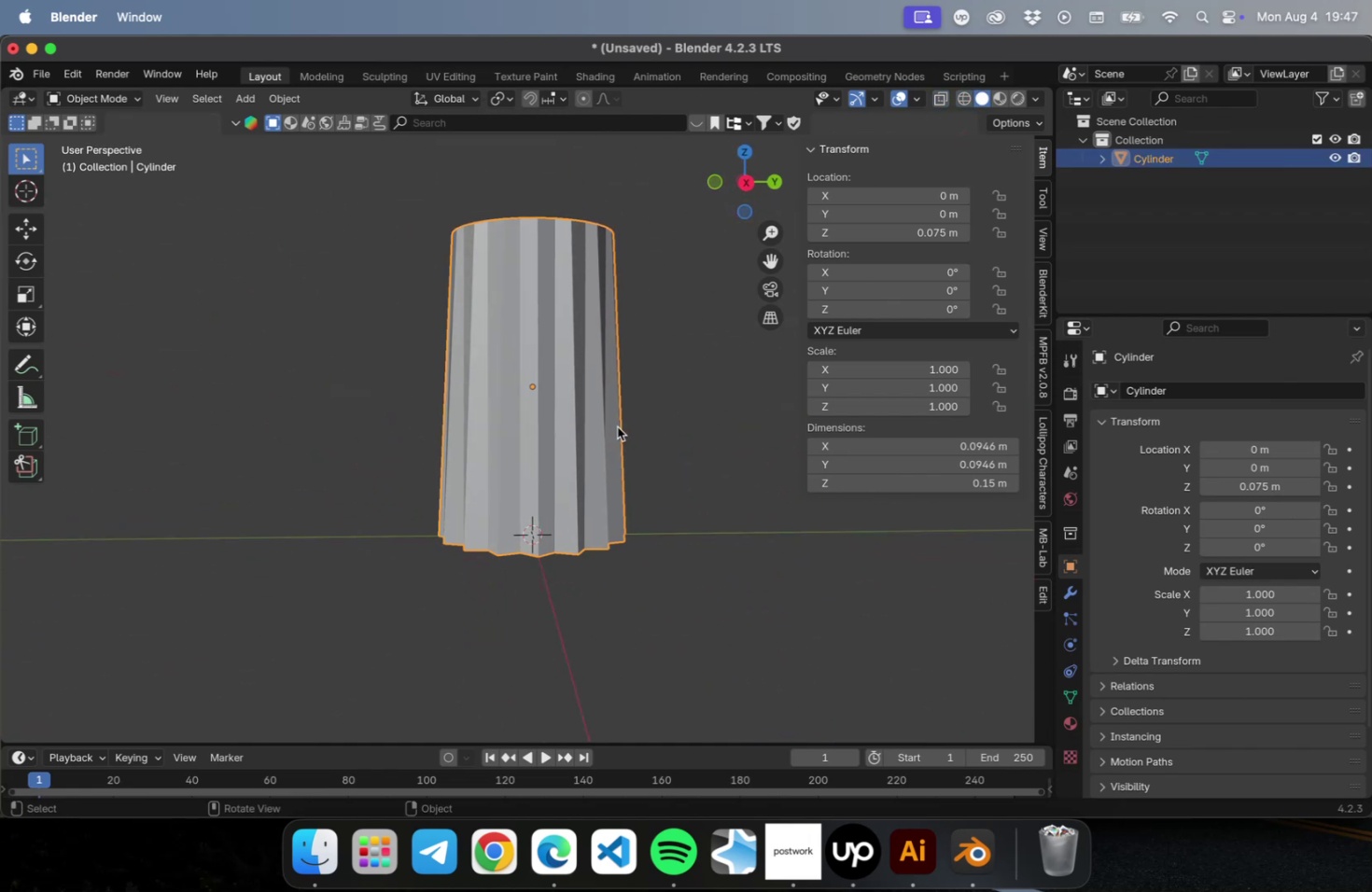 
key(Meta+1)
 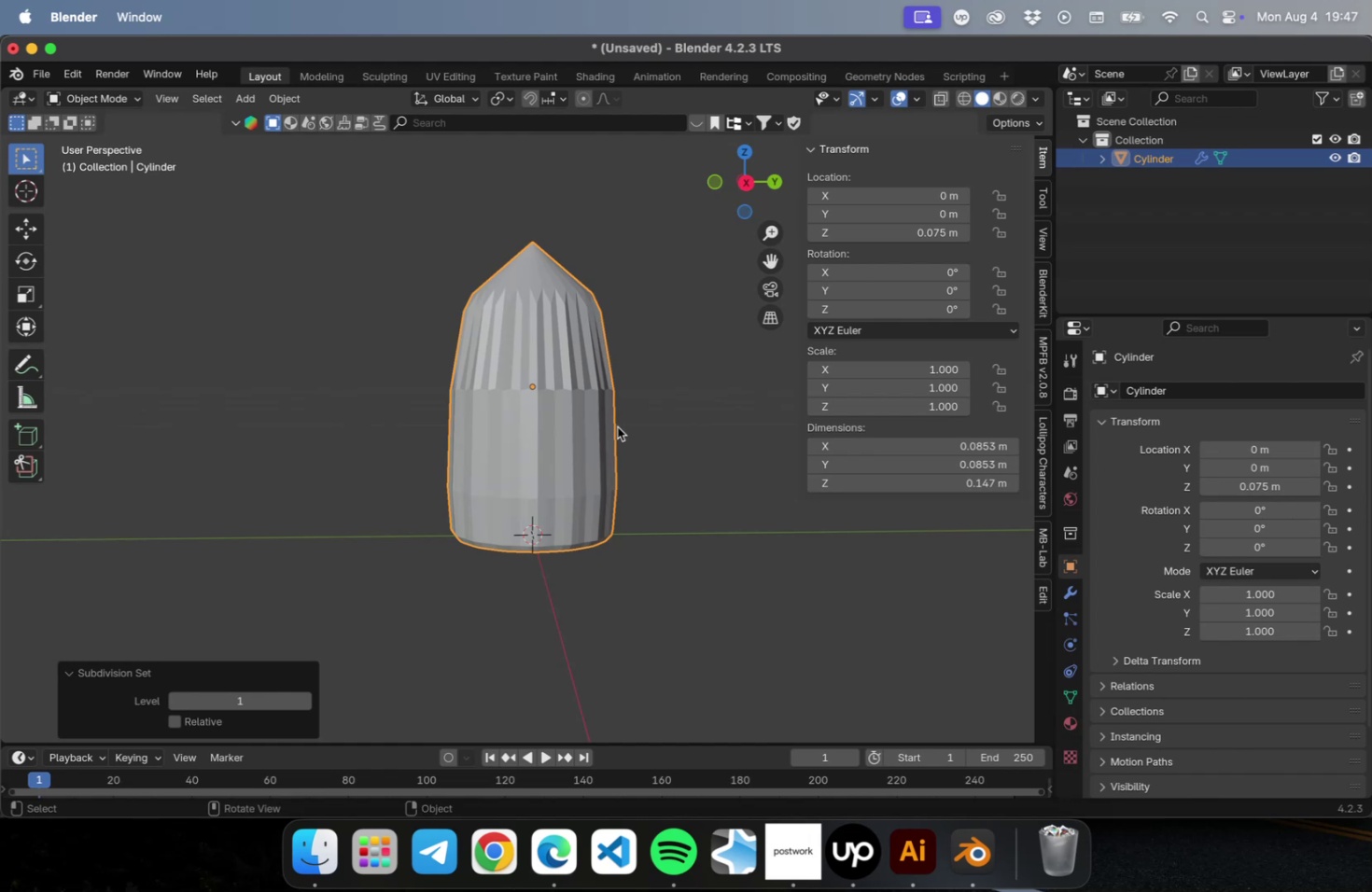 
key(Tab)
 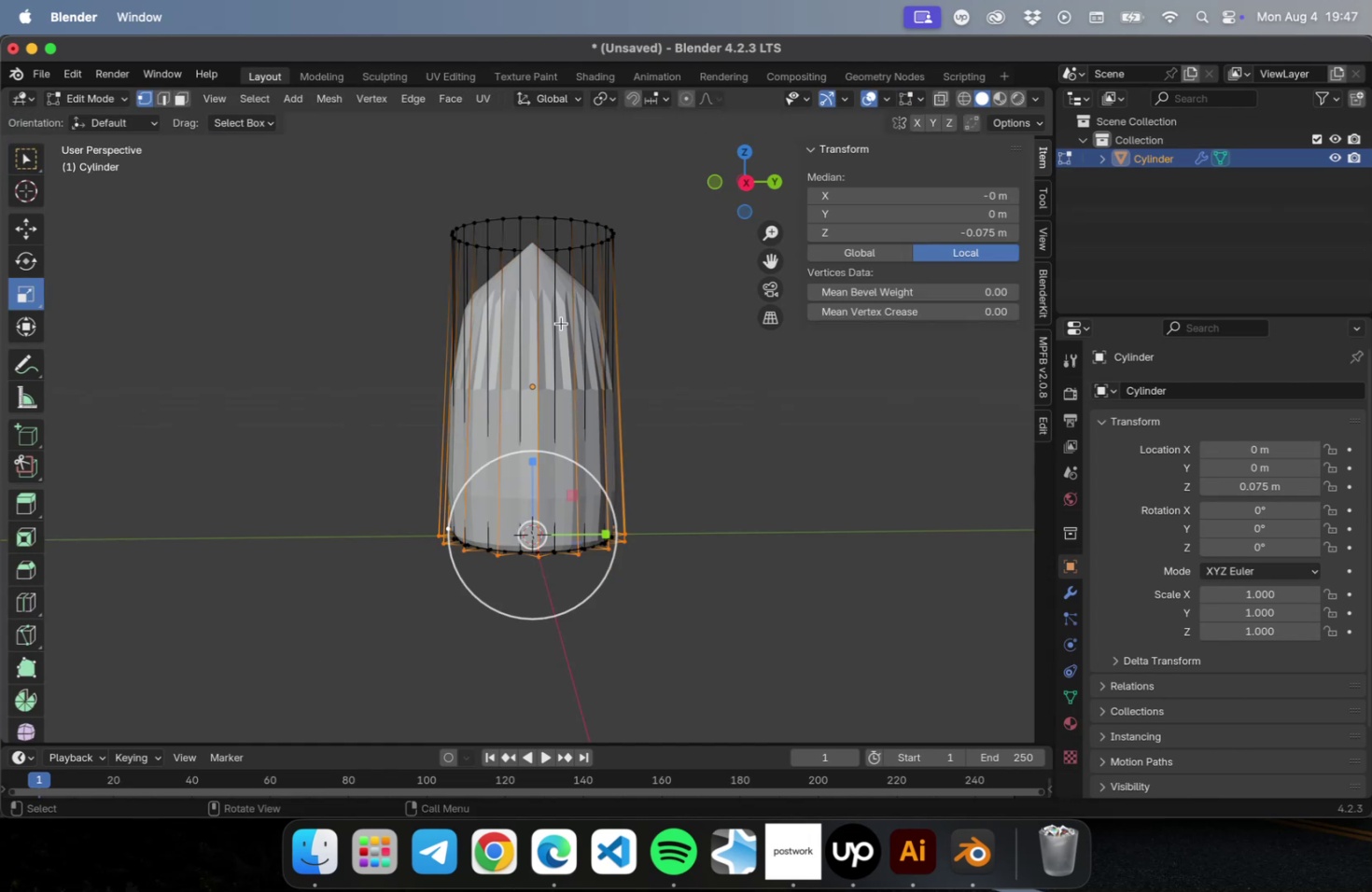 
key(2)
 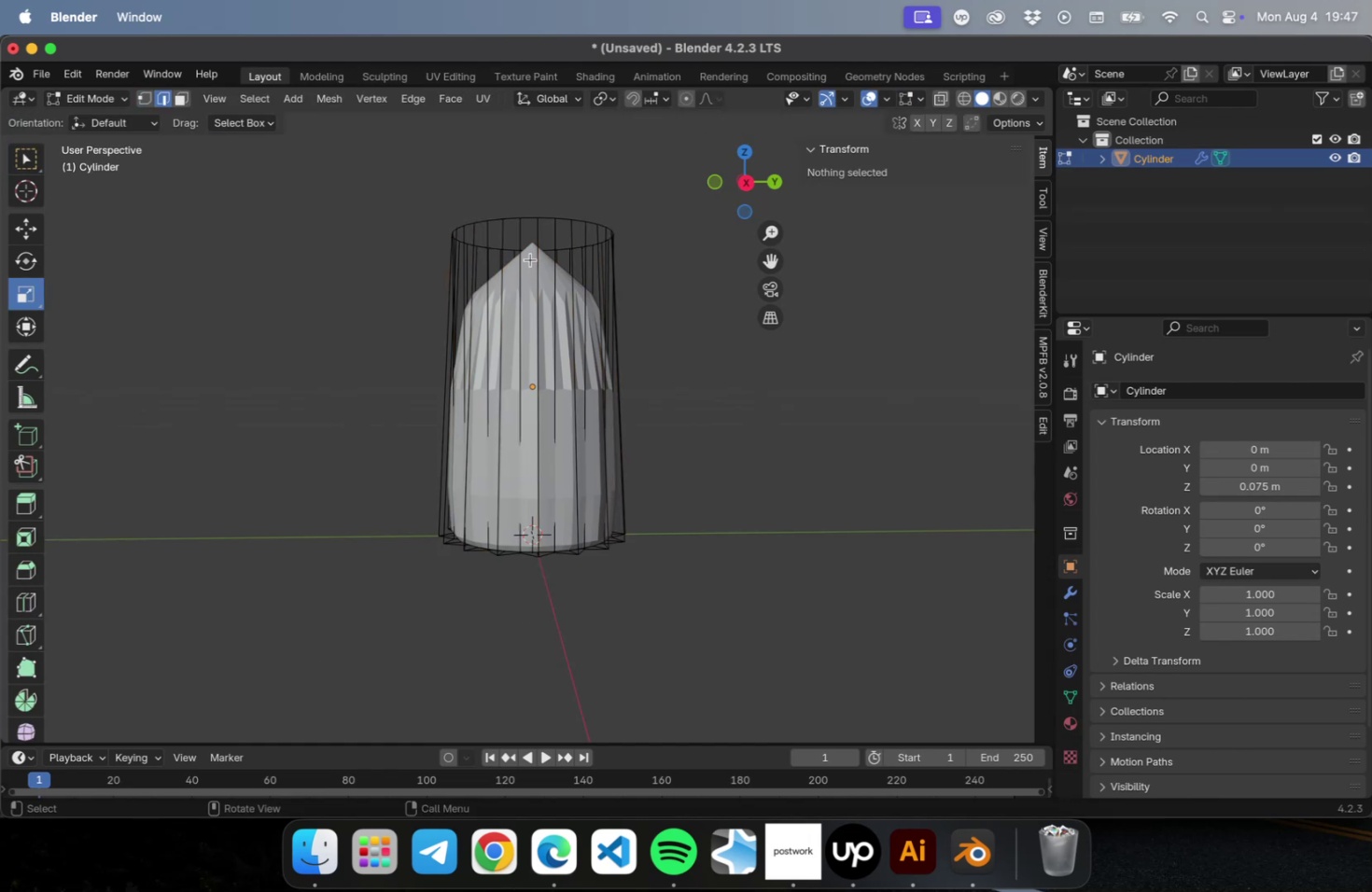 
key(Meta+R)
 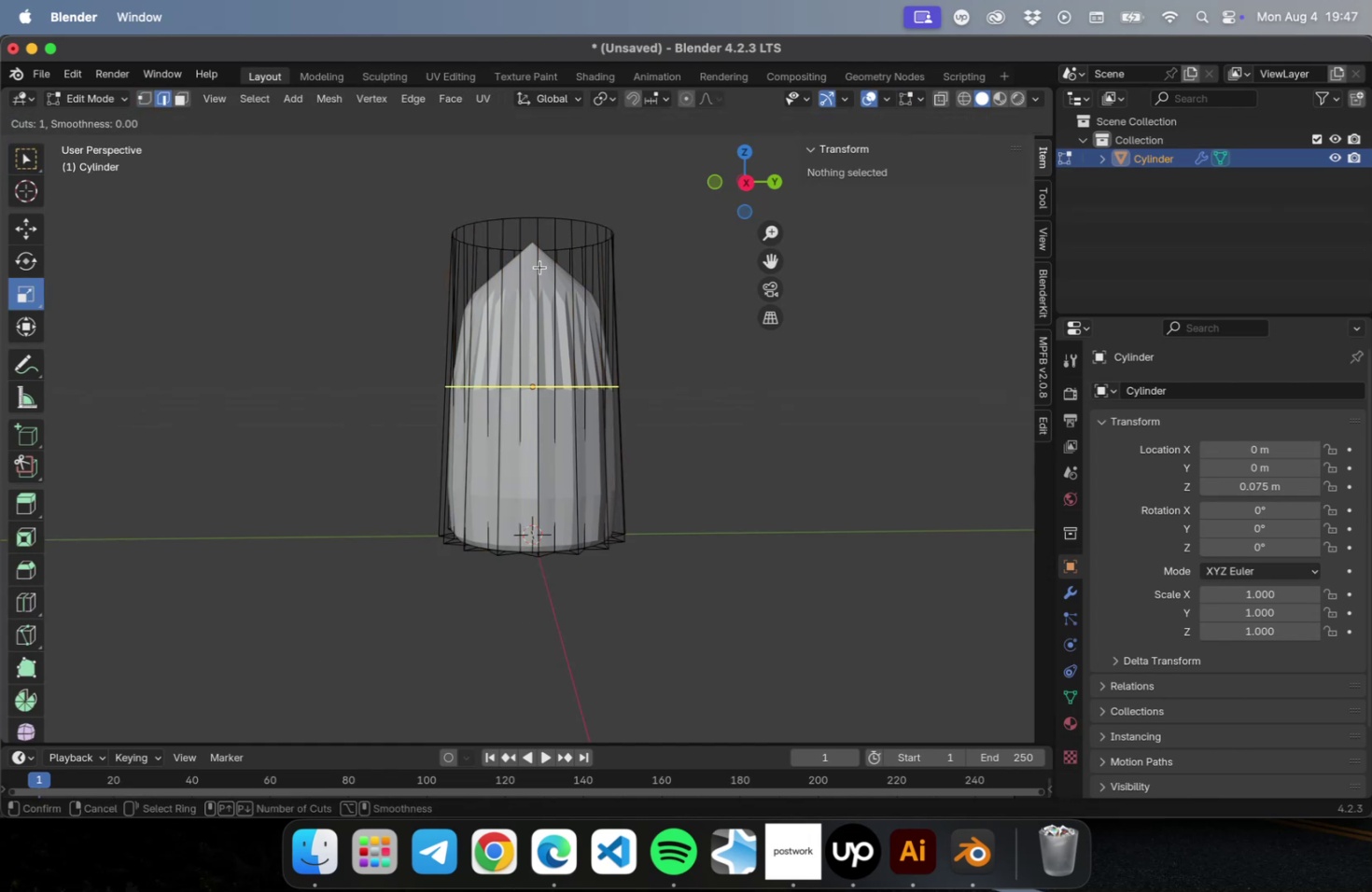 
left_click_drag(start_coordinate=[539, 301], to_coordinate=[535, 138])
 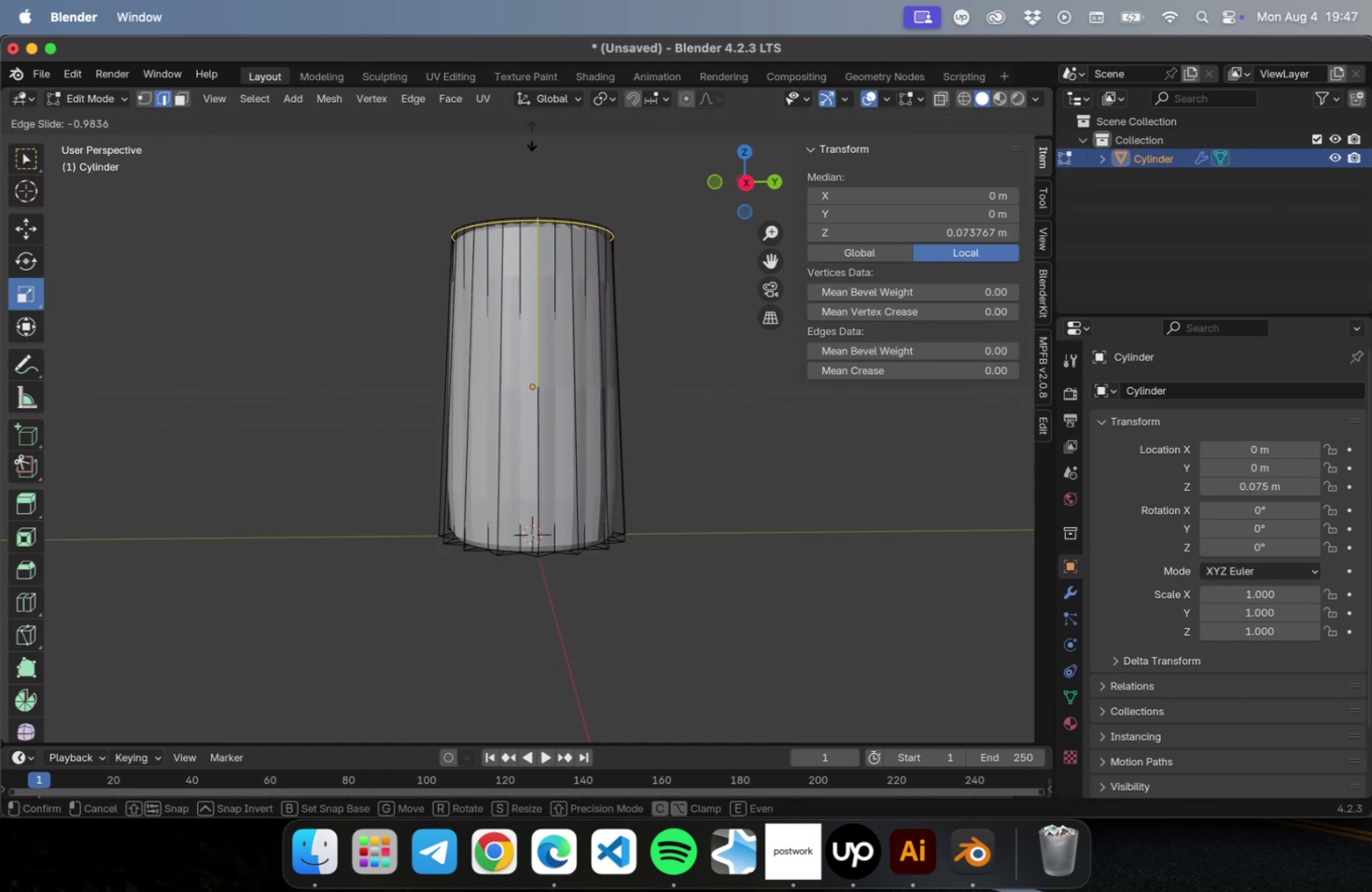 
left_click([530, 139])
 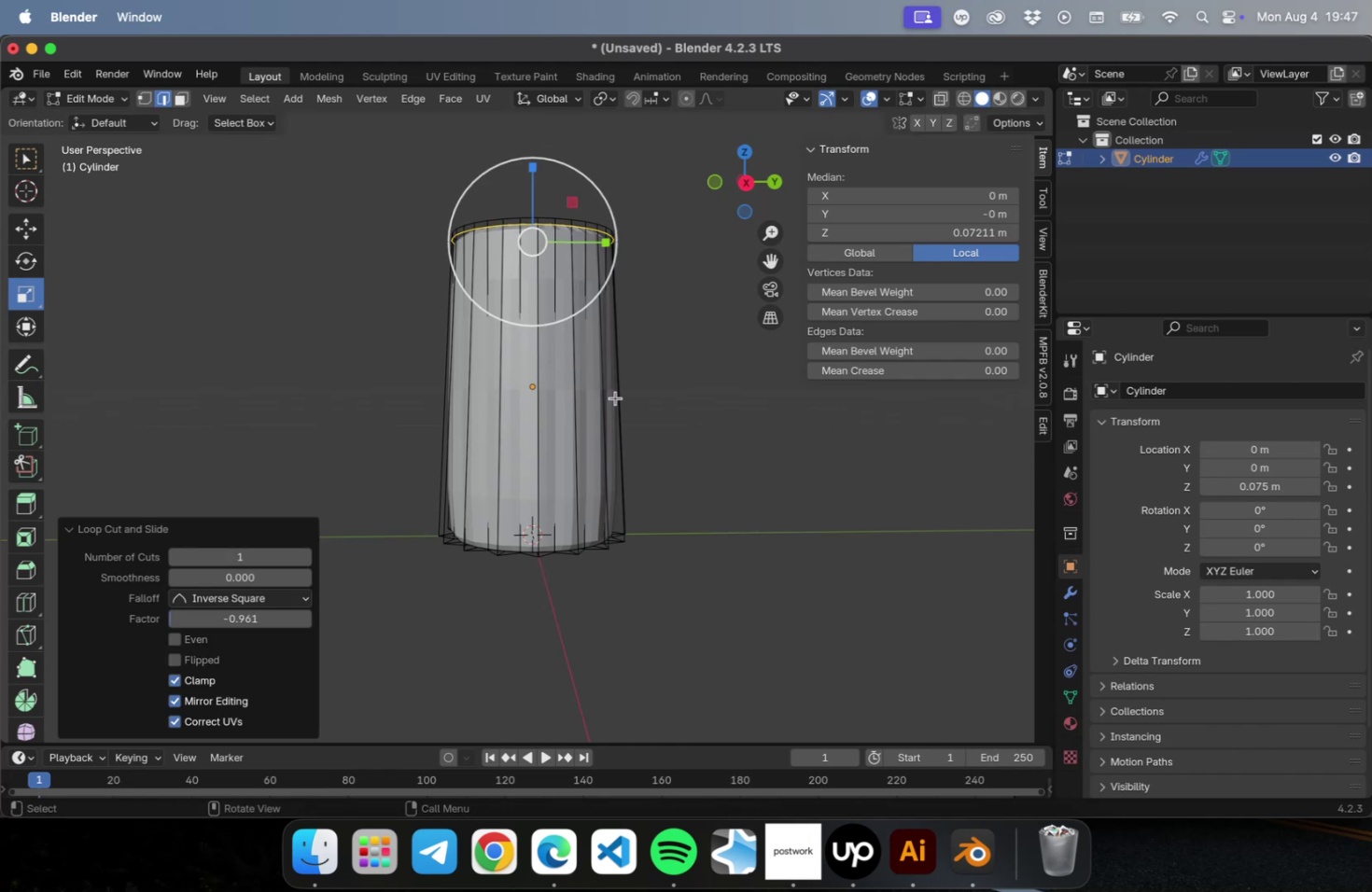 
key(Meta+CommandLeft)
 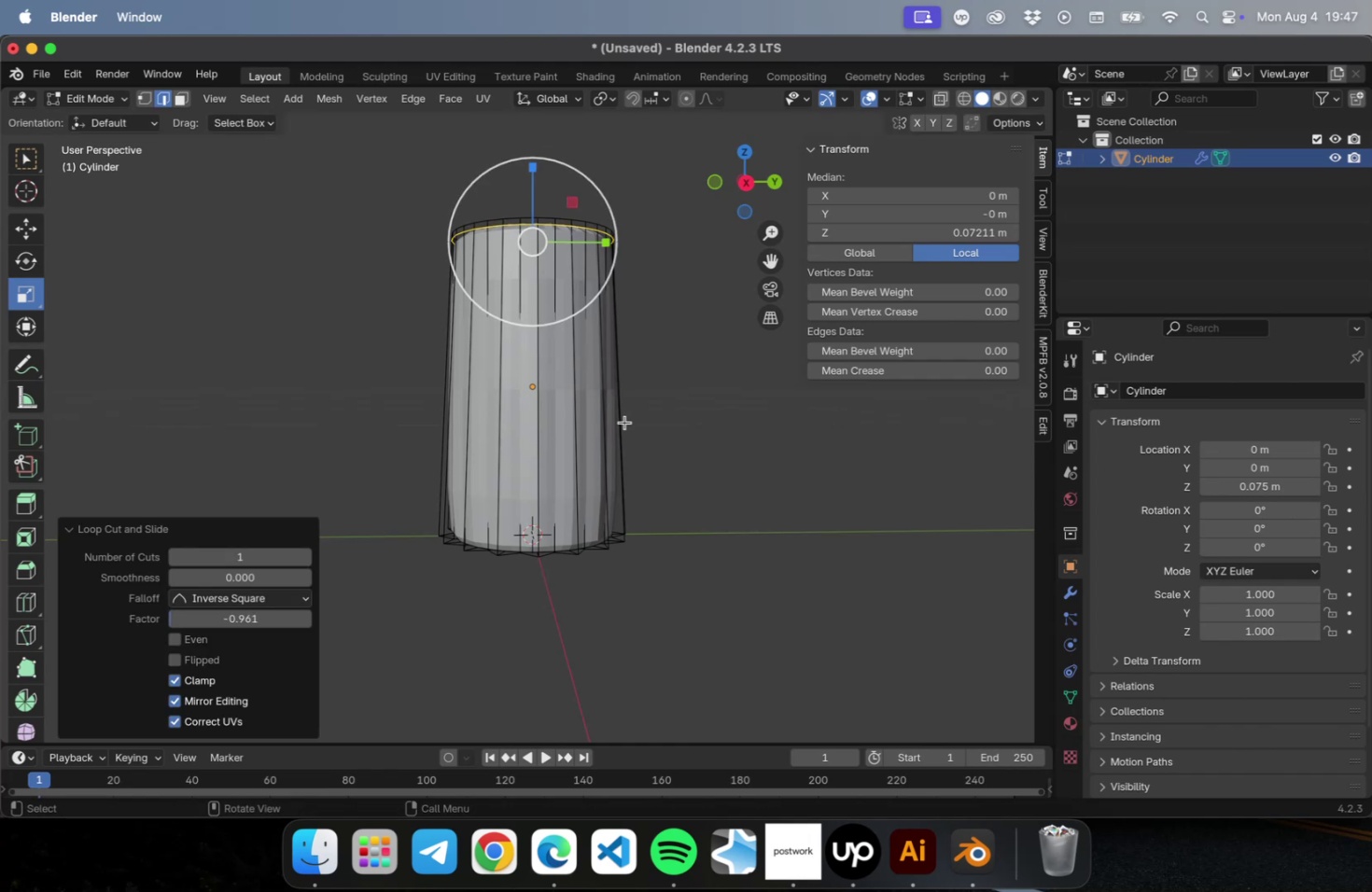 
key(Meta+R)
 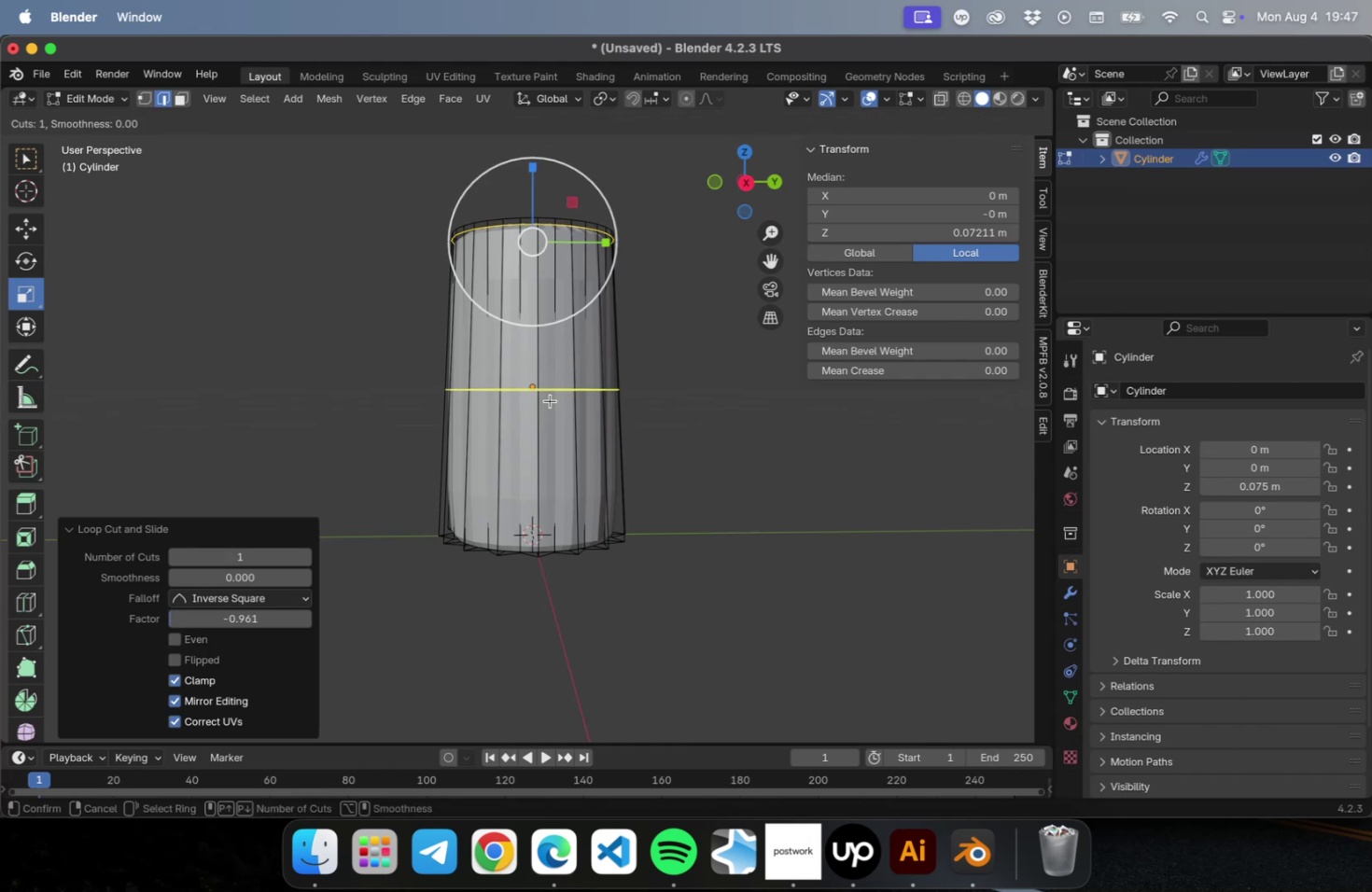 
left_click_drag(start_coordinate=[550, 400], to_coordinate=[560, 557])
 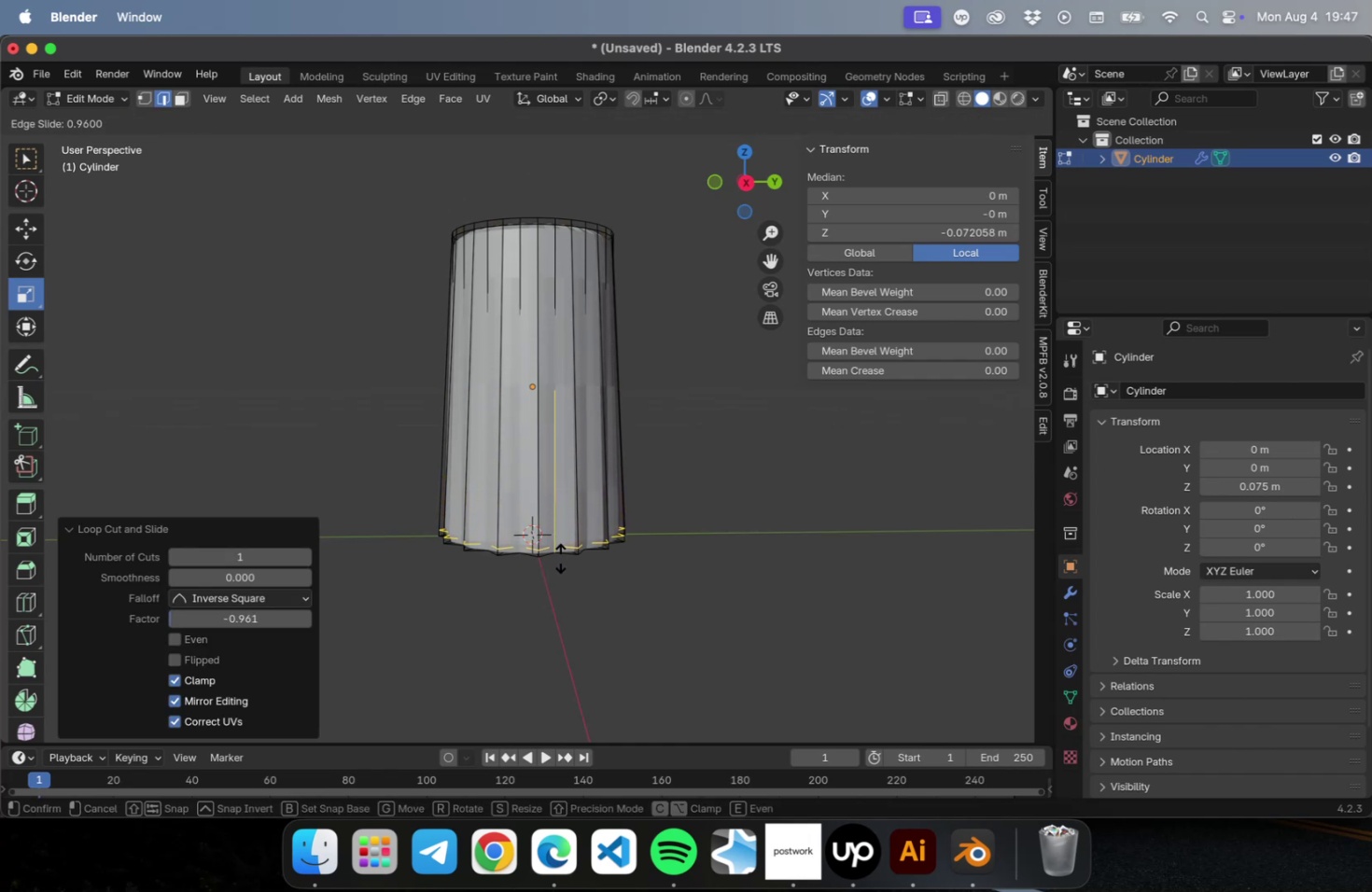 
key(Tab)
 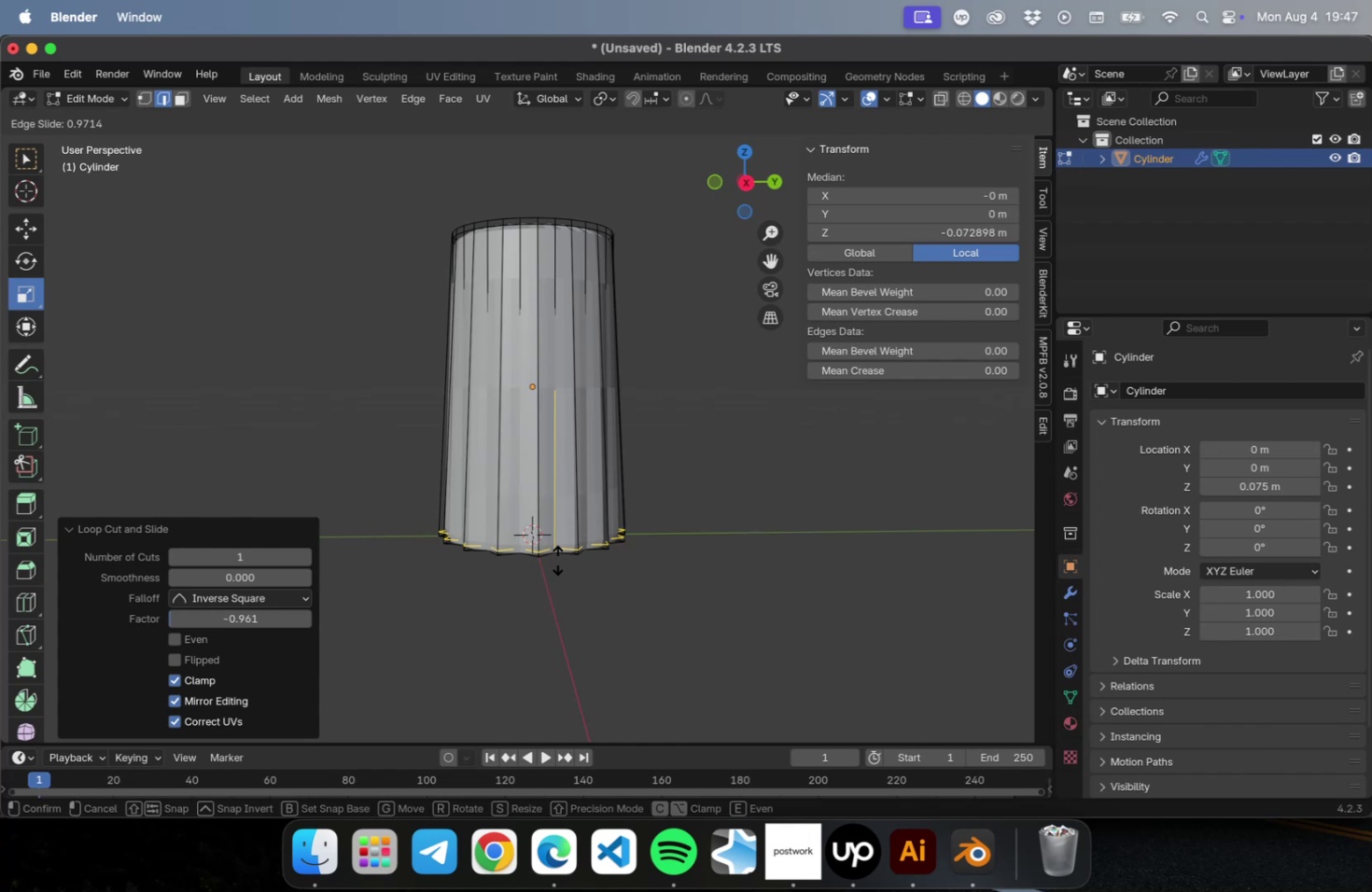 
left_click([556, 560])
 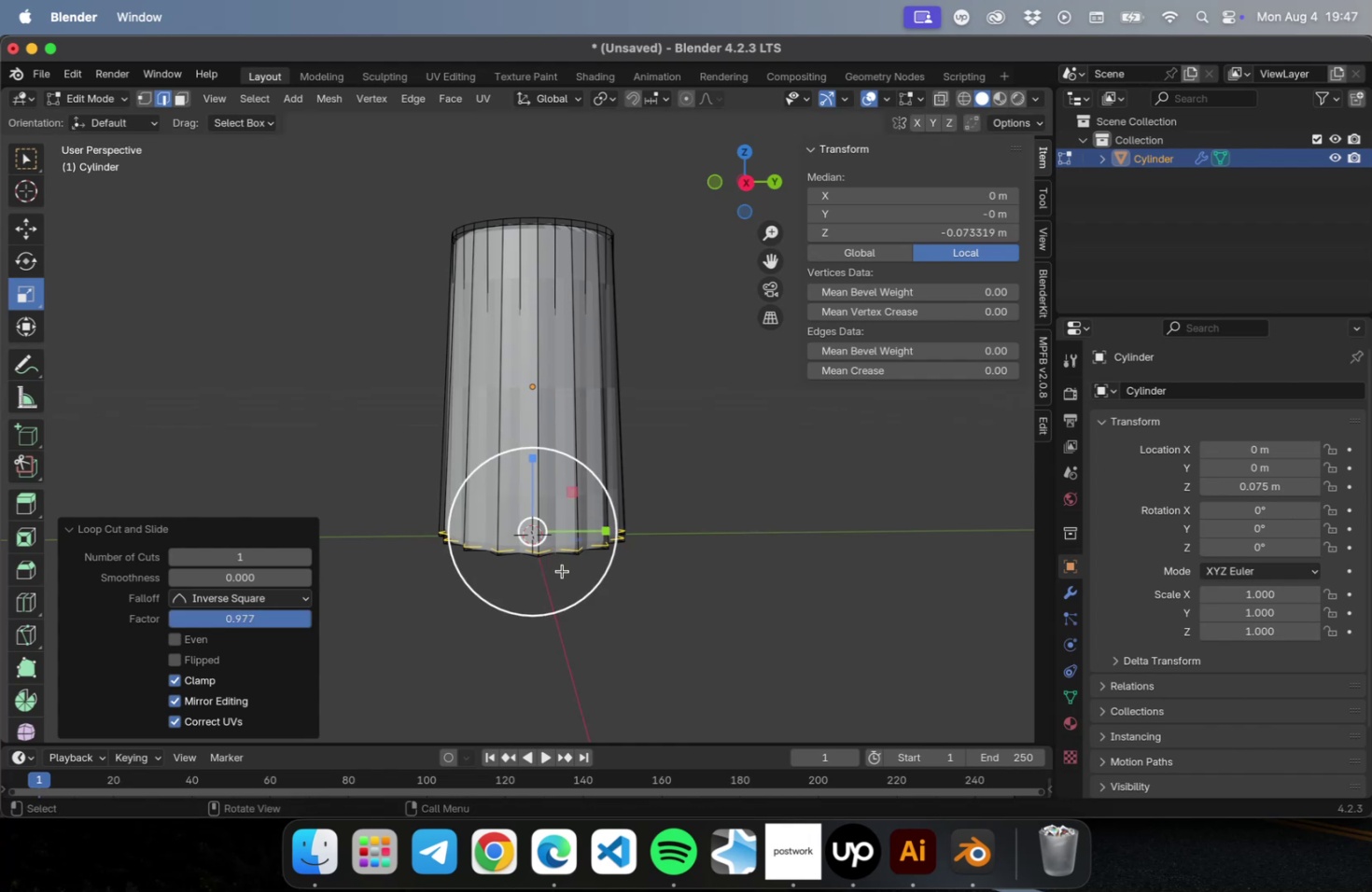 
key(Tab)
 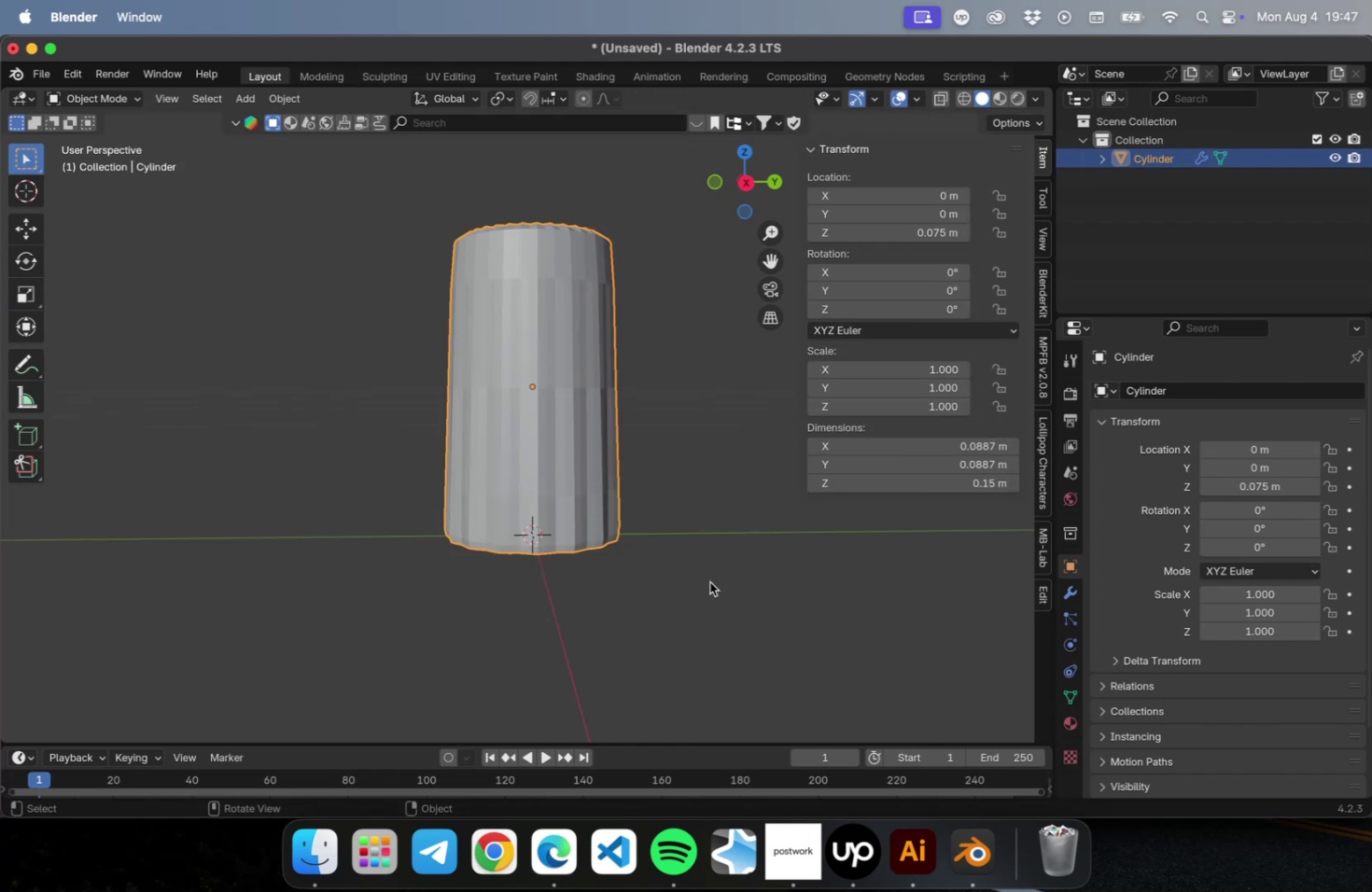 
left_click([709, 581])
 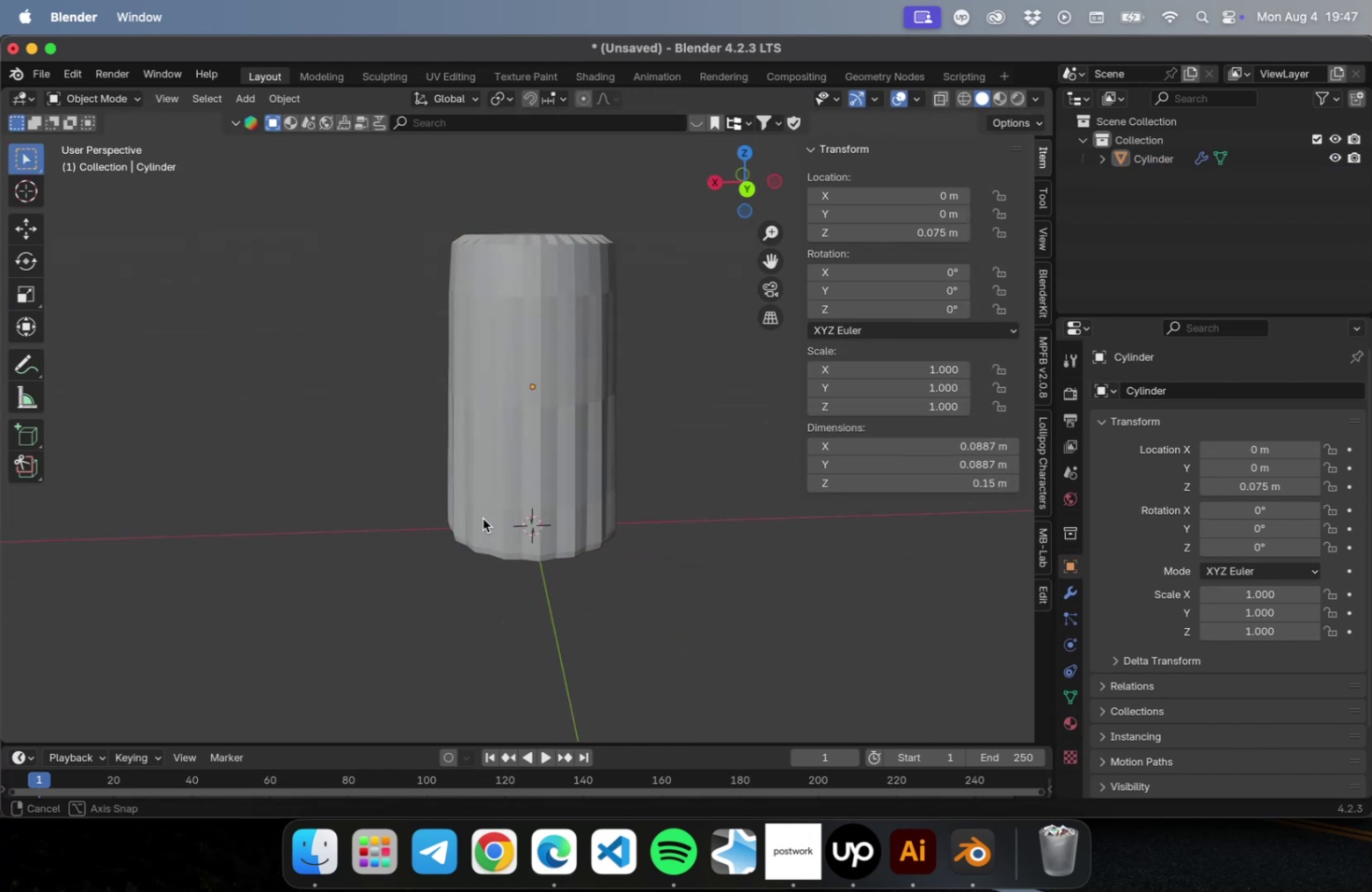 
right_click([484, 421])
 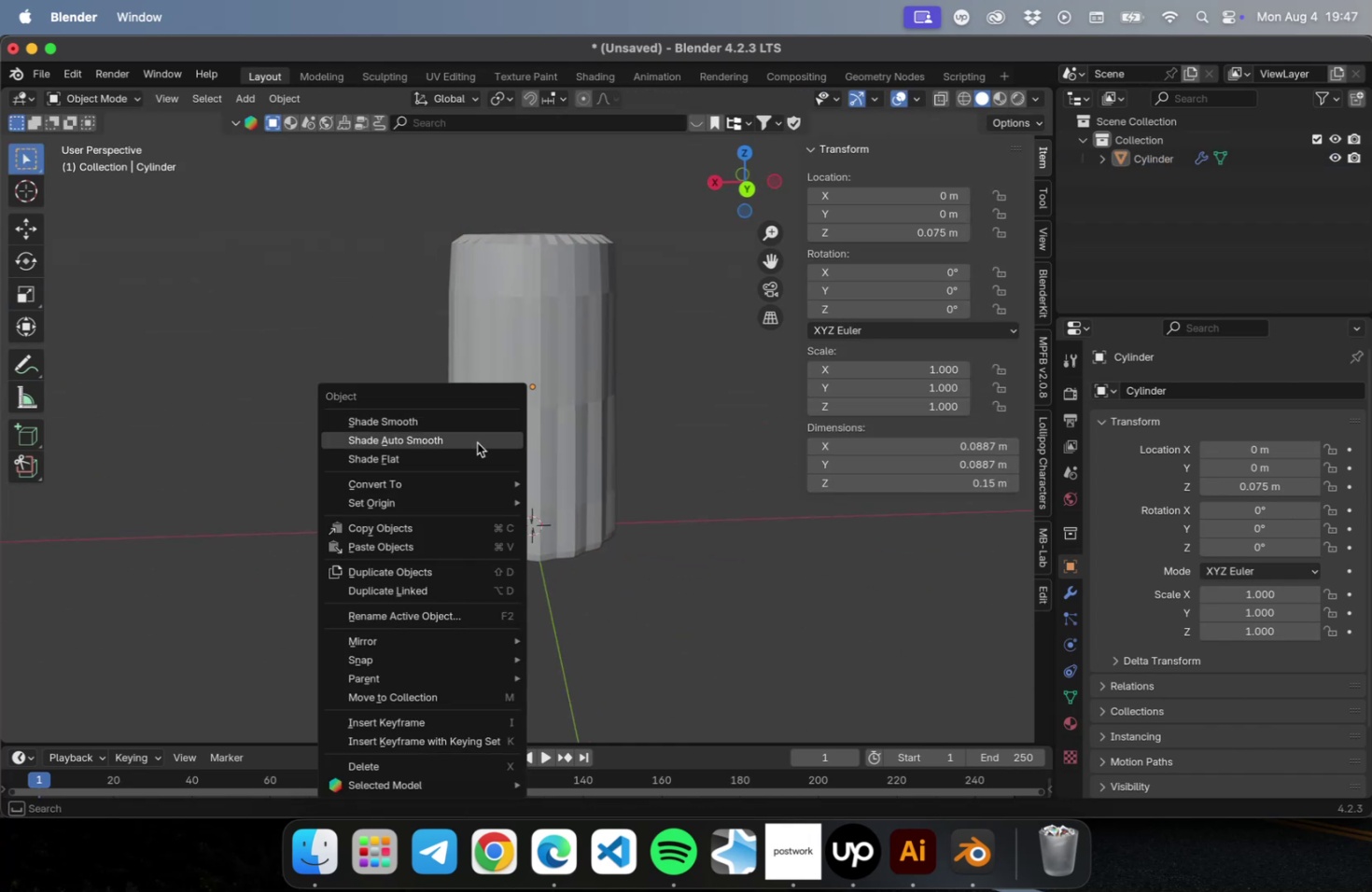 
left_click([476, 446])
 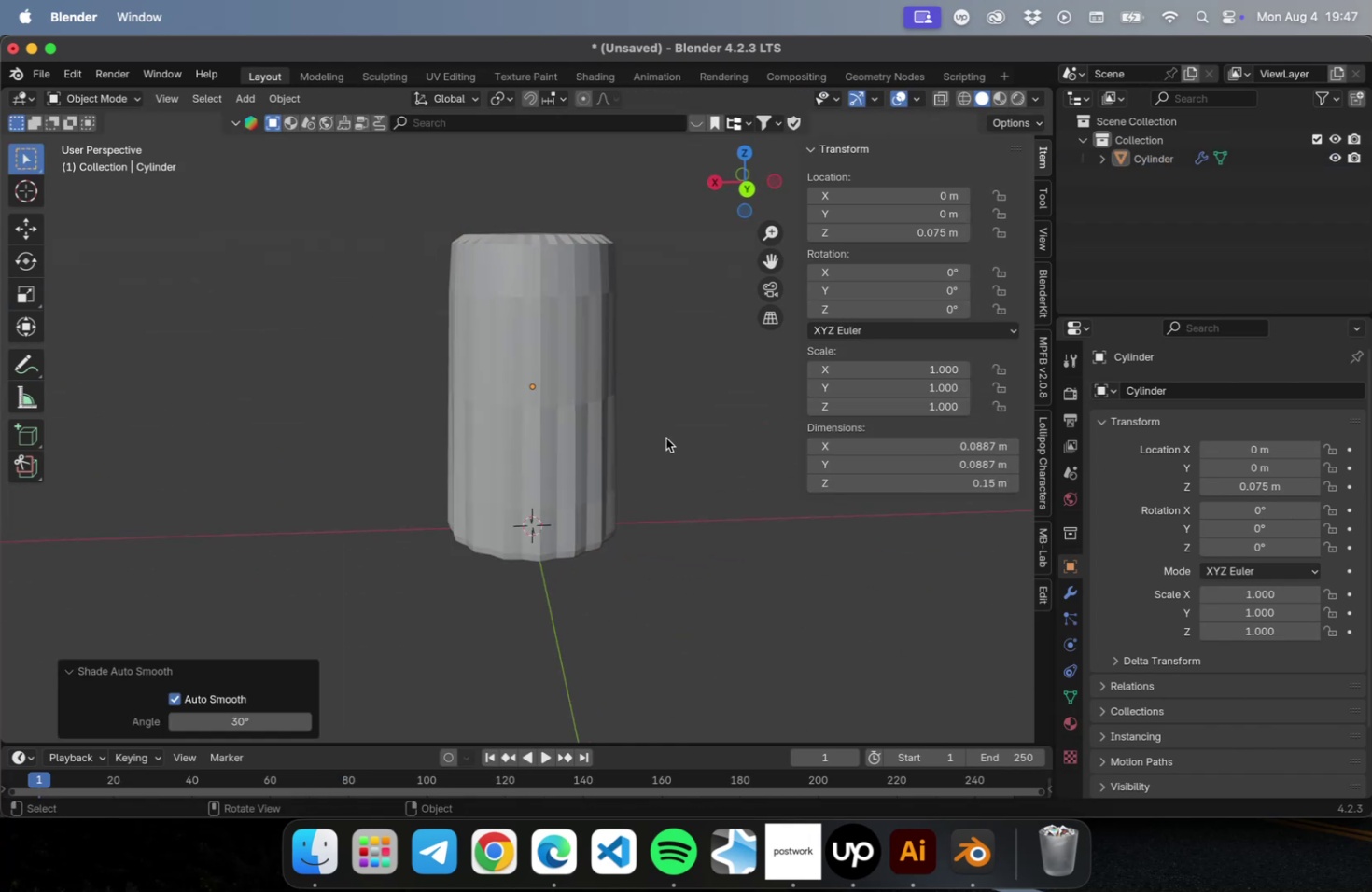 
left_click([551, 397])
 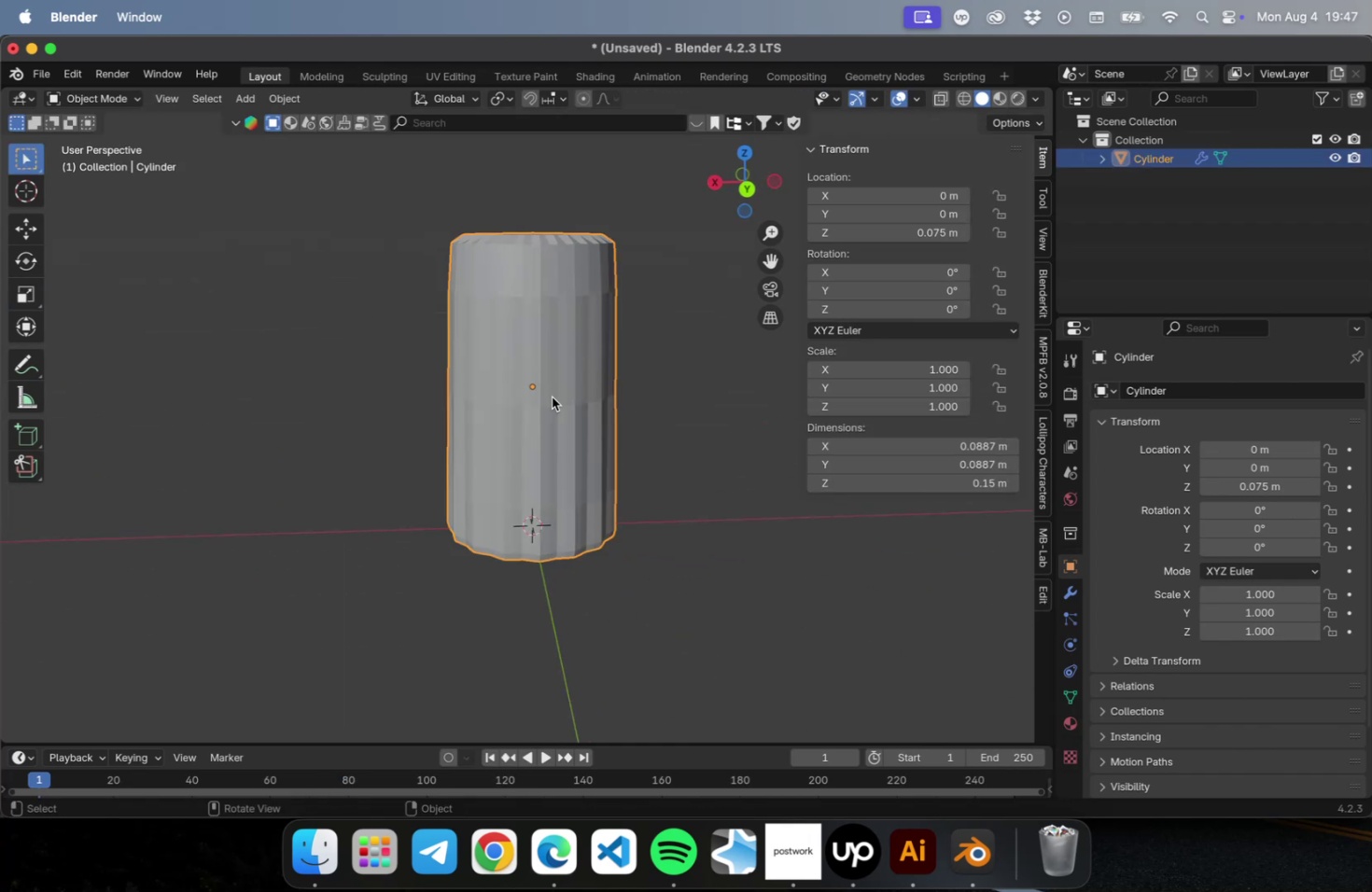 
right_click([552, 397])
 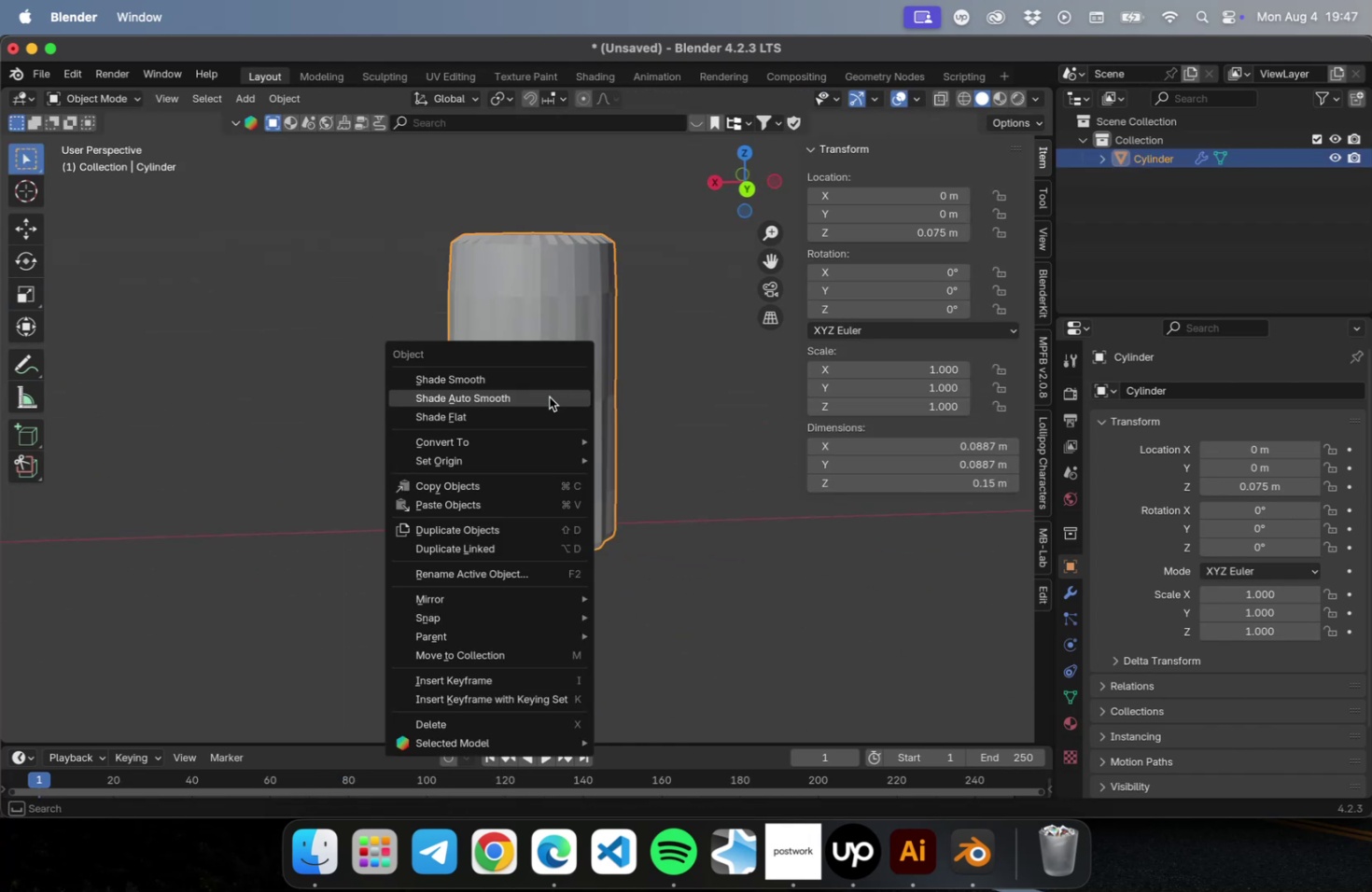 
left_click([549, 397])
 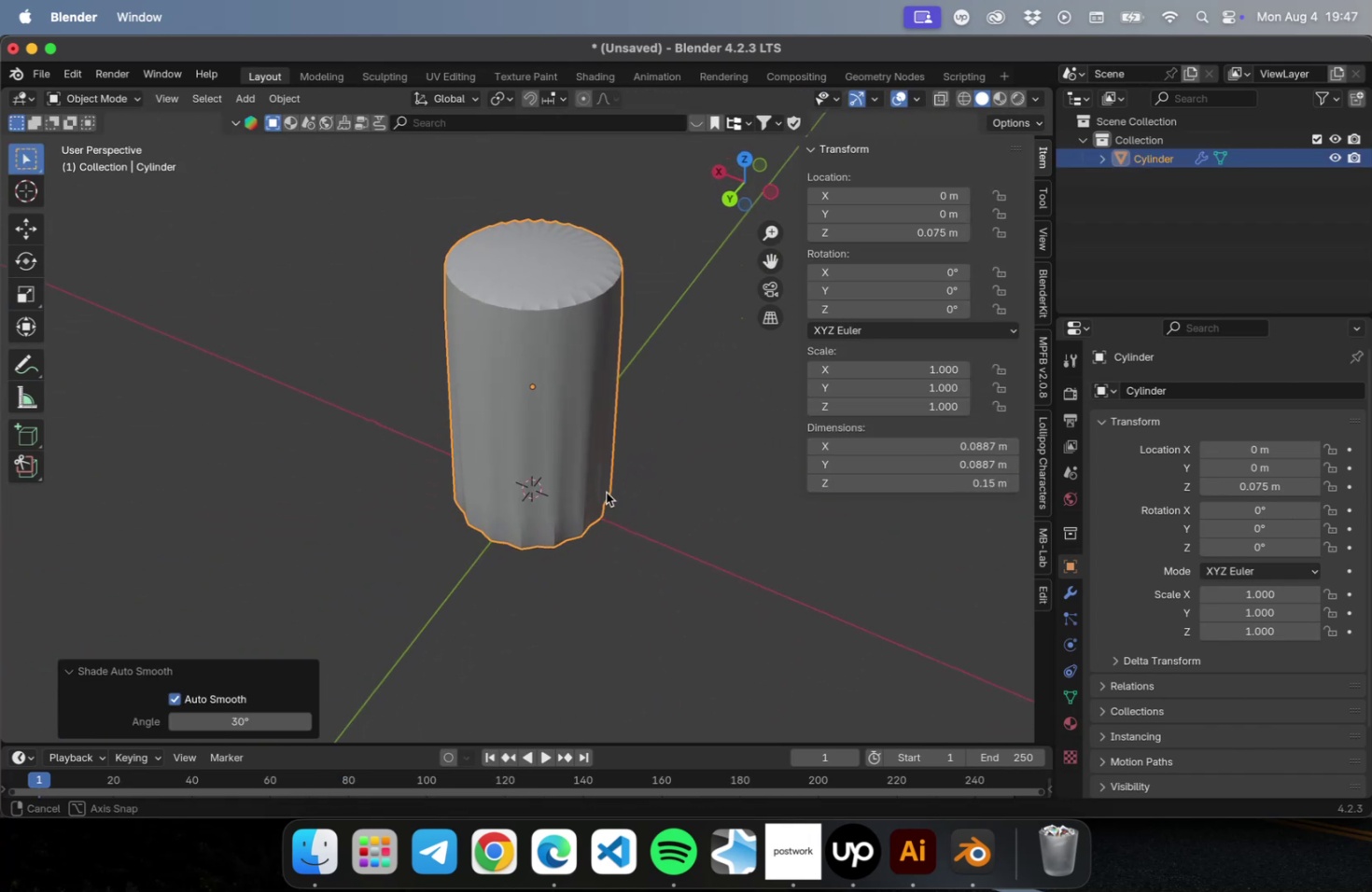 
left_click([539, 316])
 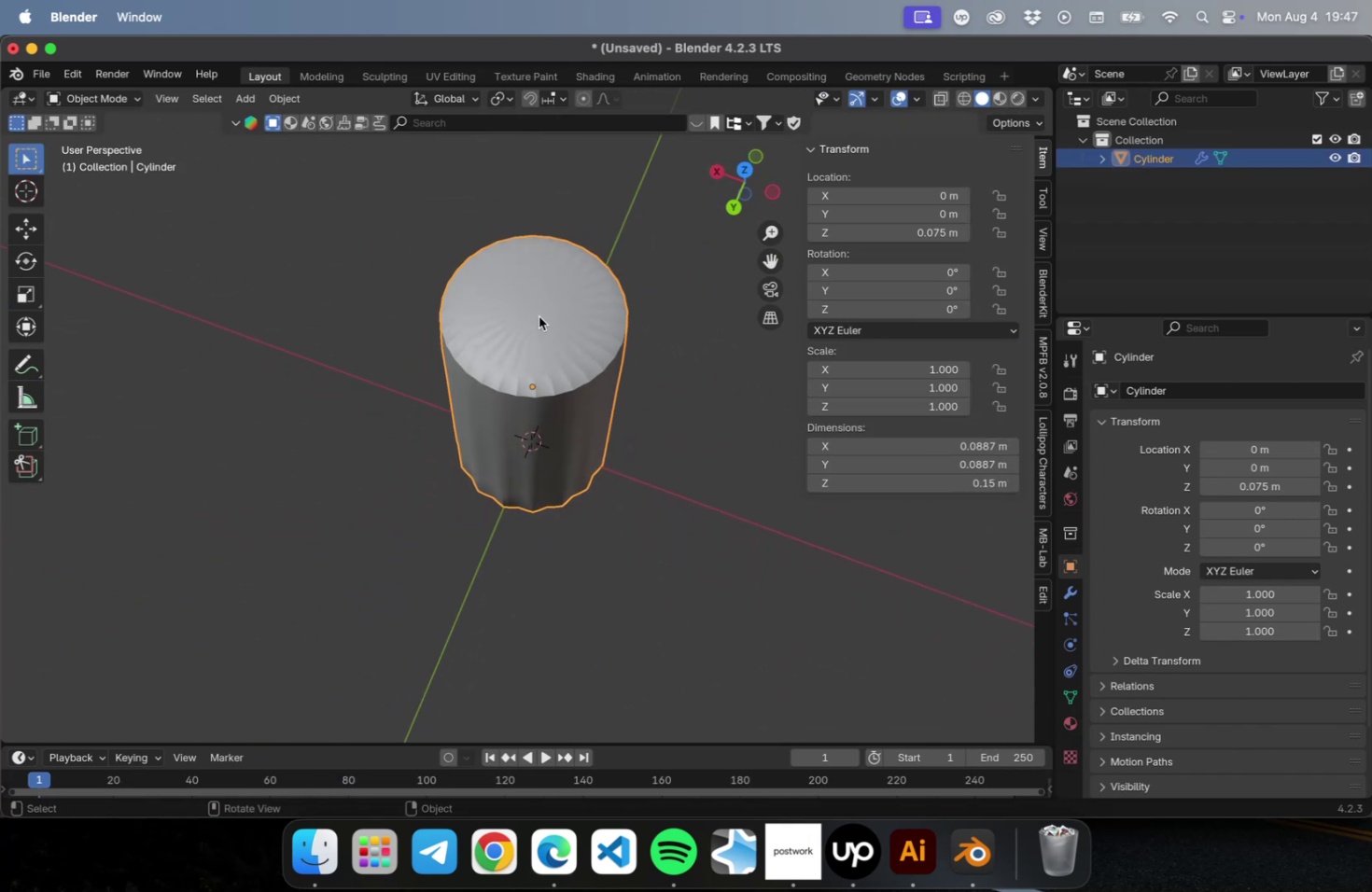 
key(Tab)
 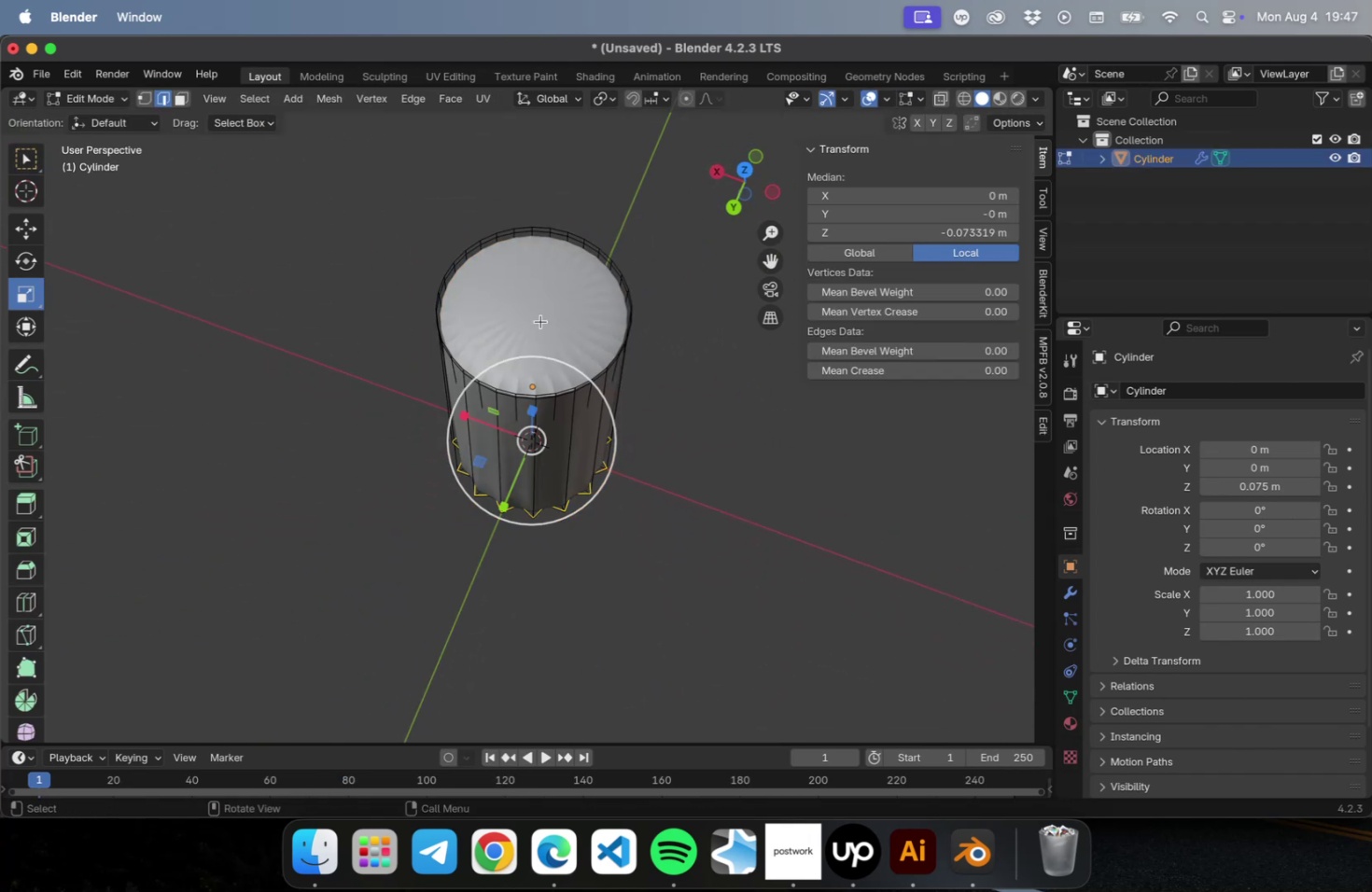 
key(3)
 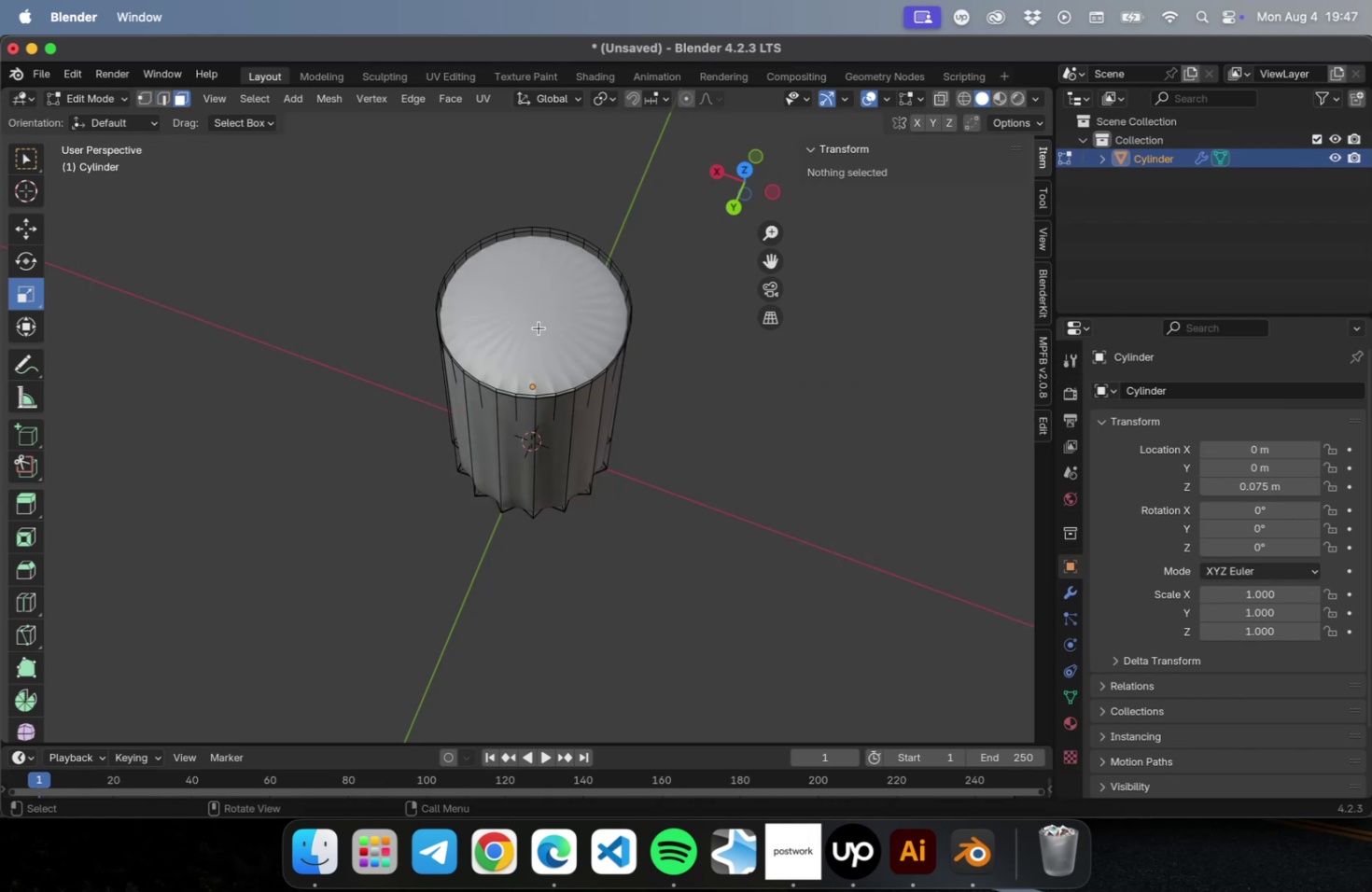 
left_click([538, 323])
 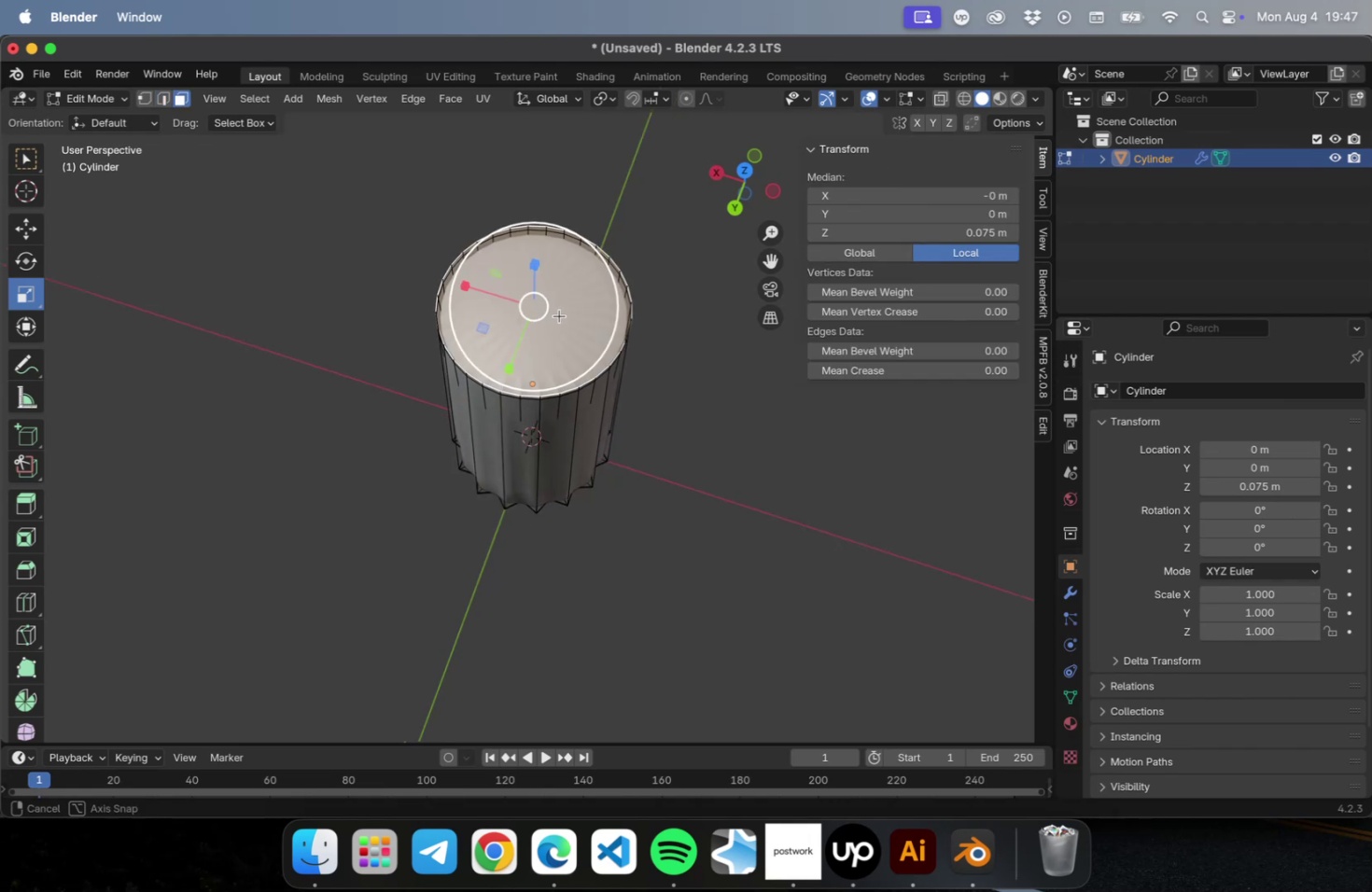 
key(Shift+ShiftLeft)
 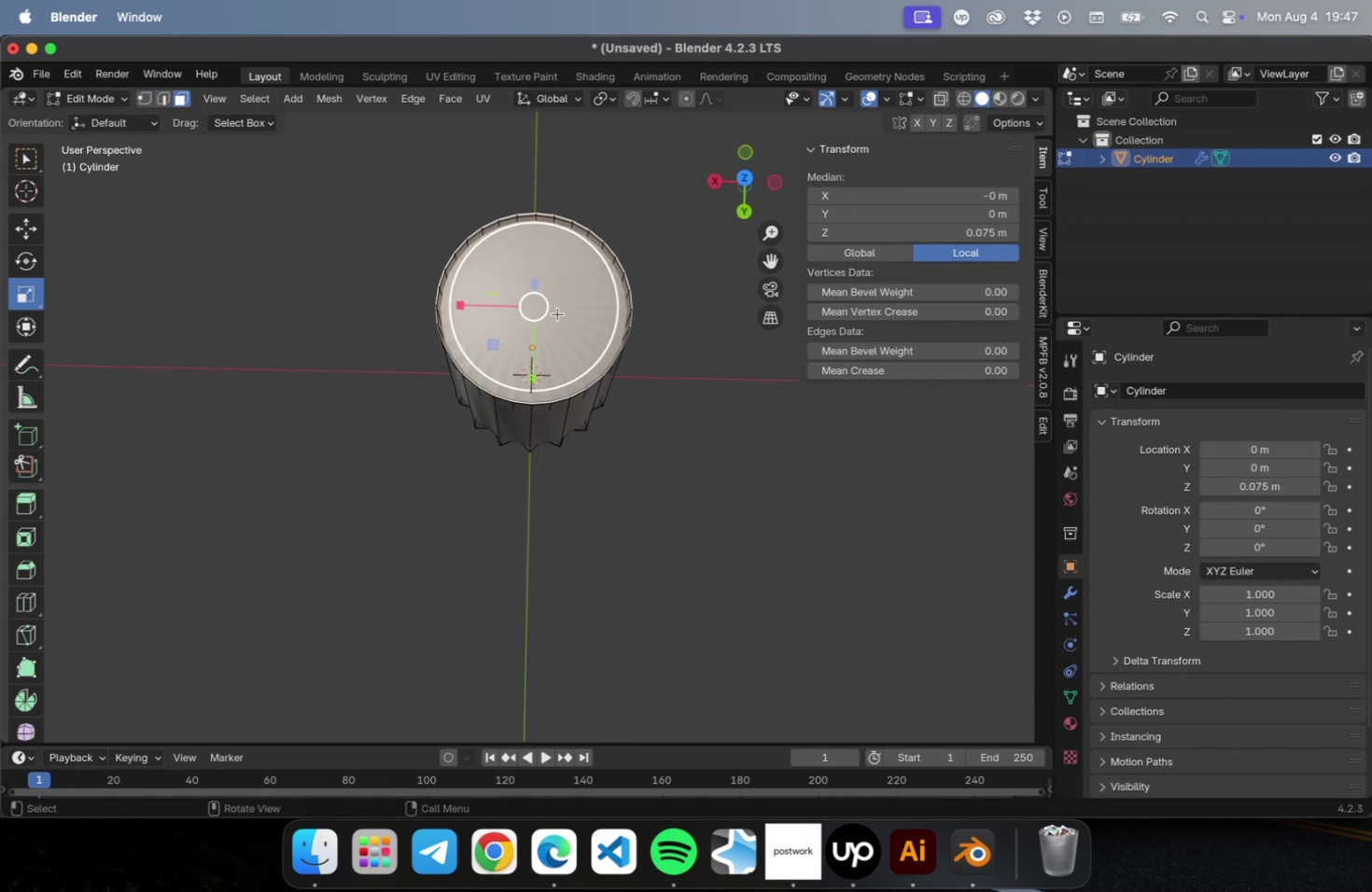 
scroll: coordinate [557, 312], scroll_direction: up, amount: 4.0
 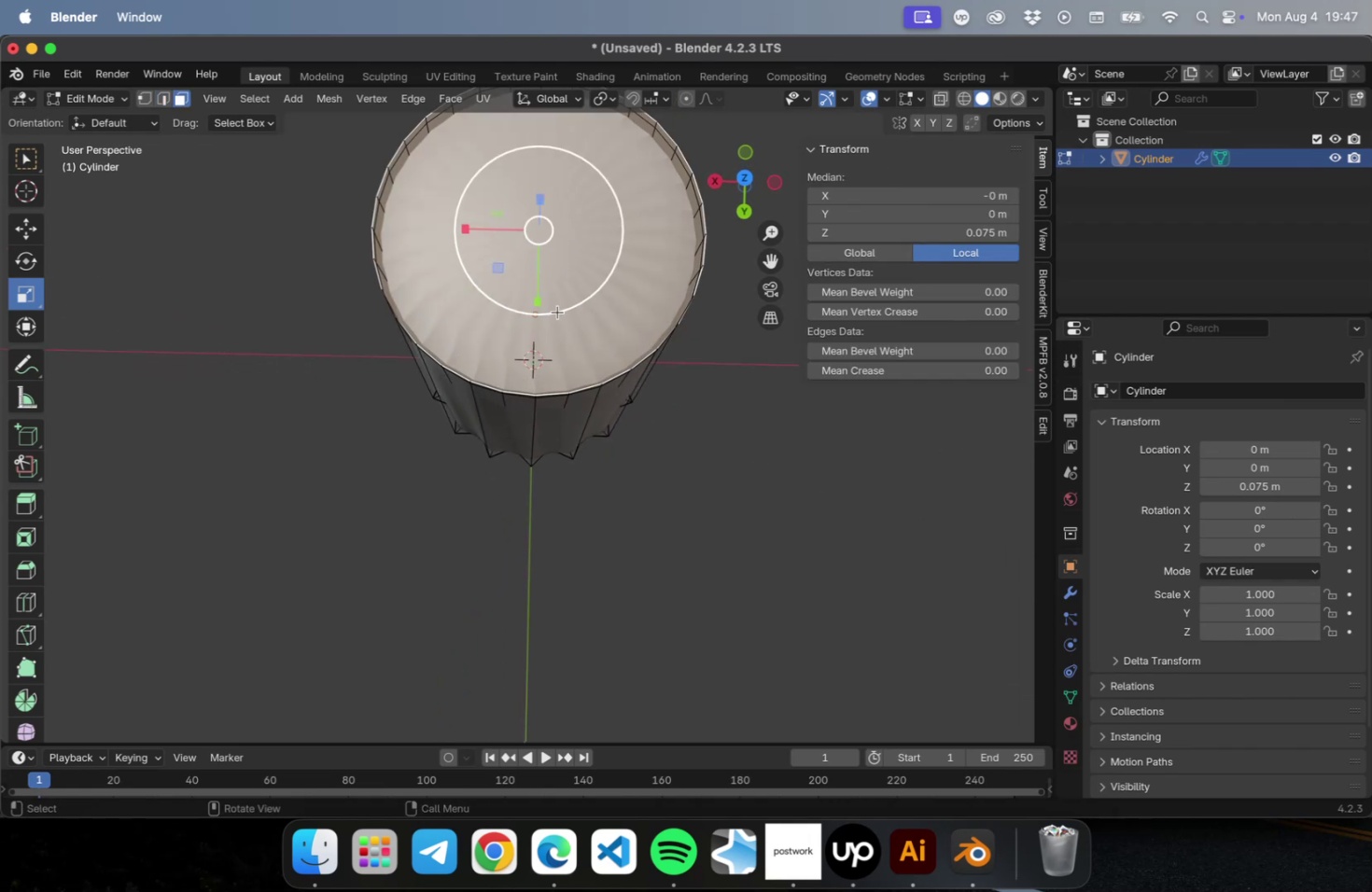 
hold_key(key=ShiftLeft, duration=0.86)
 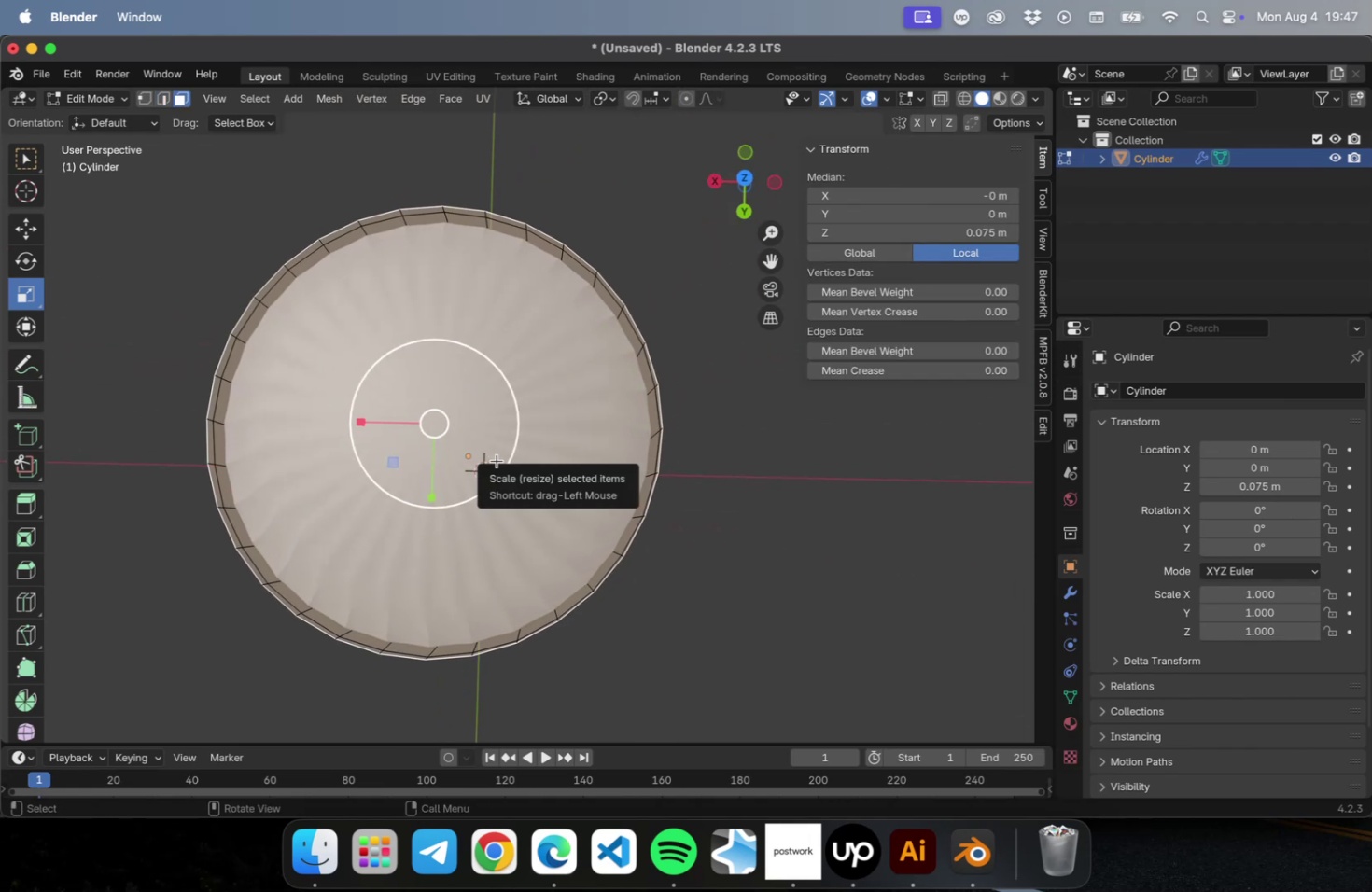 
key(Meta+CommandLeft)
 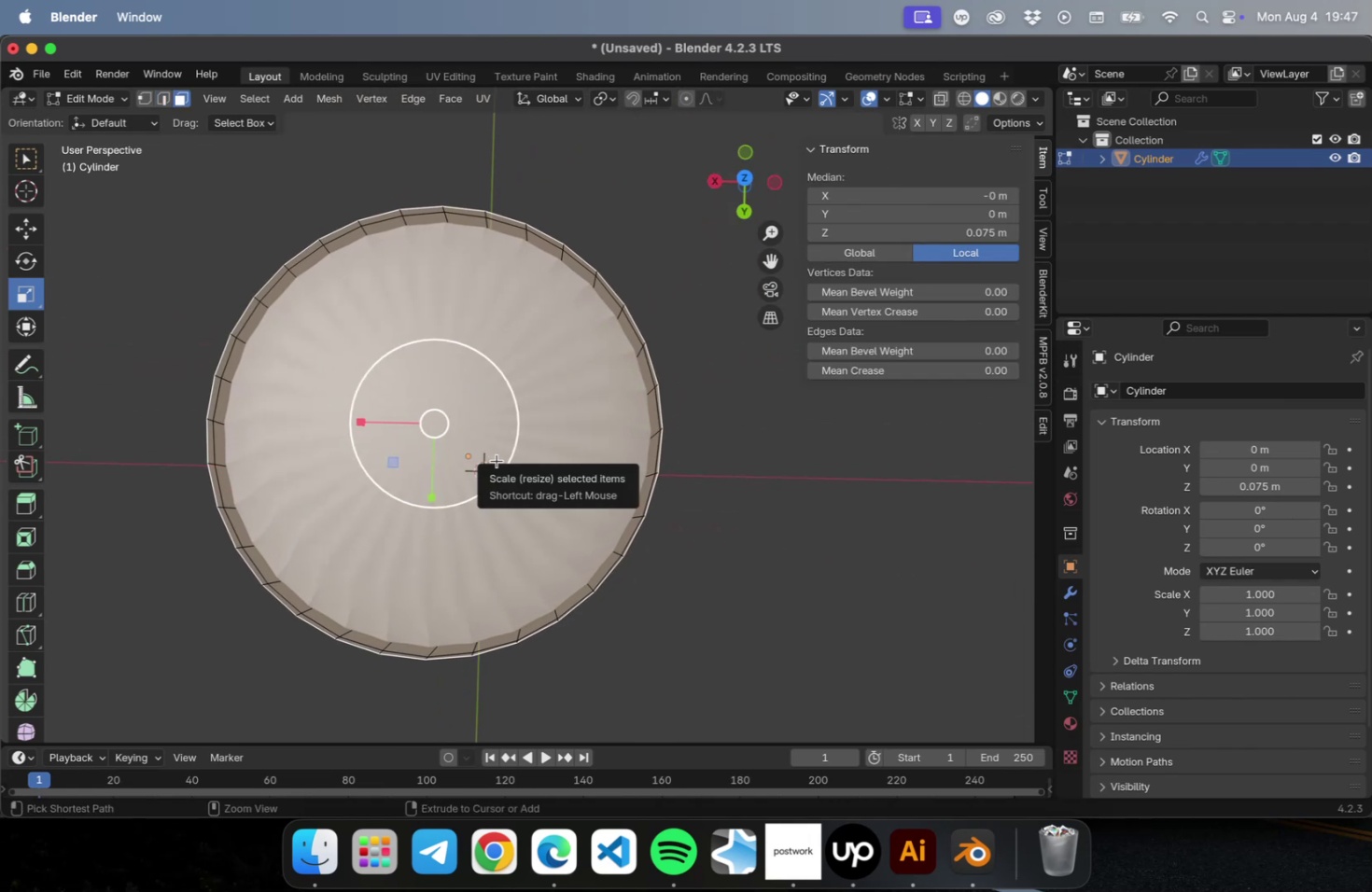 
key(Meta+B)
 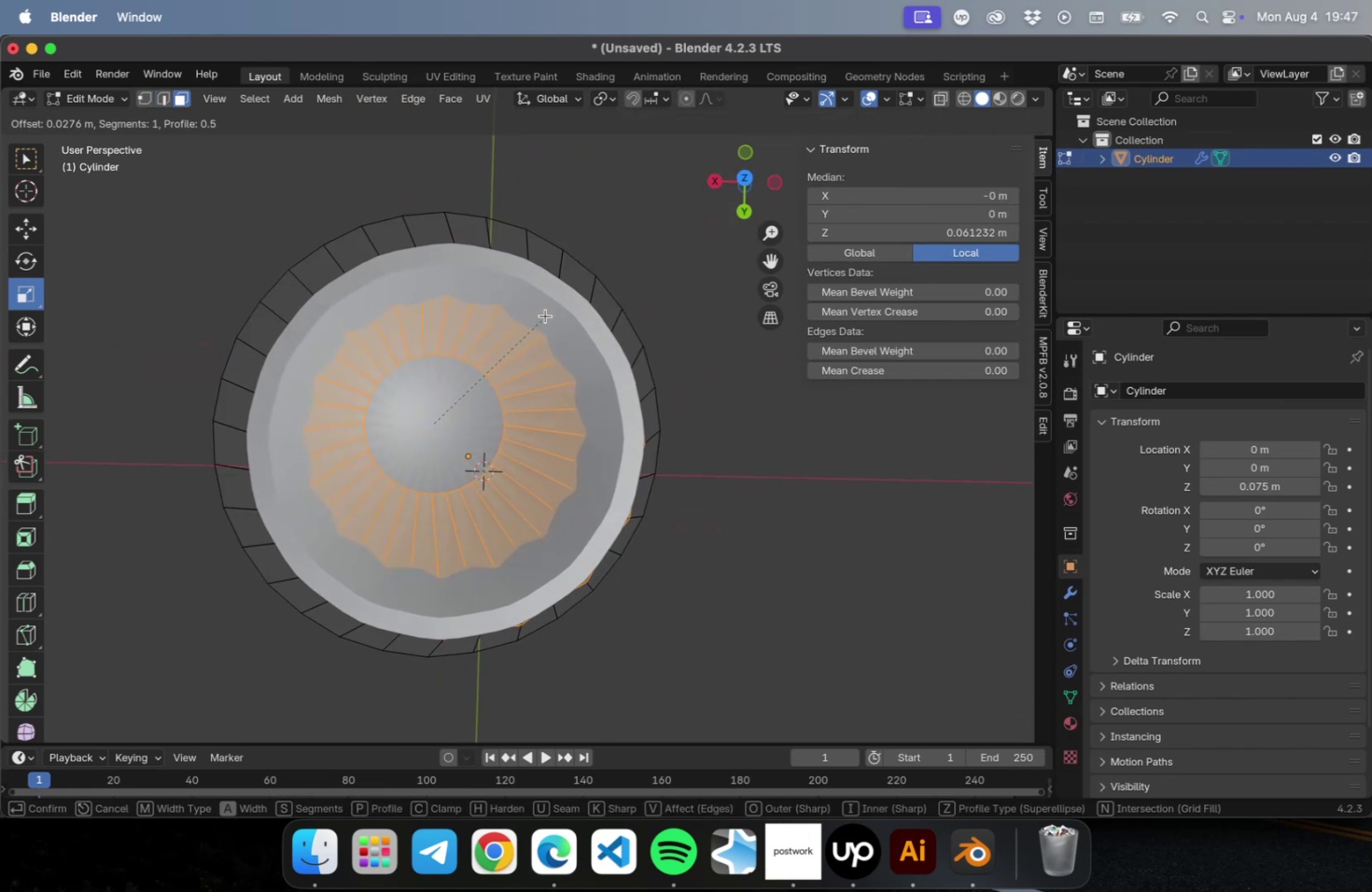 
key(Escape)
 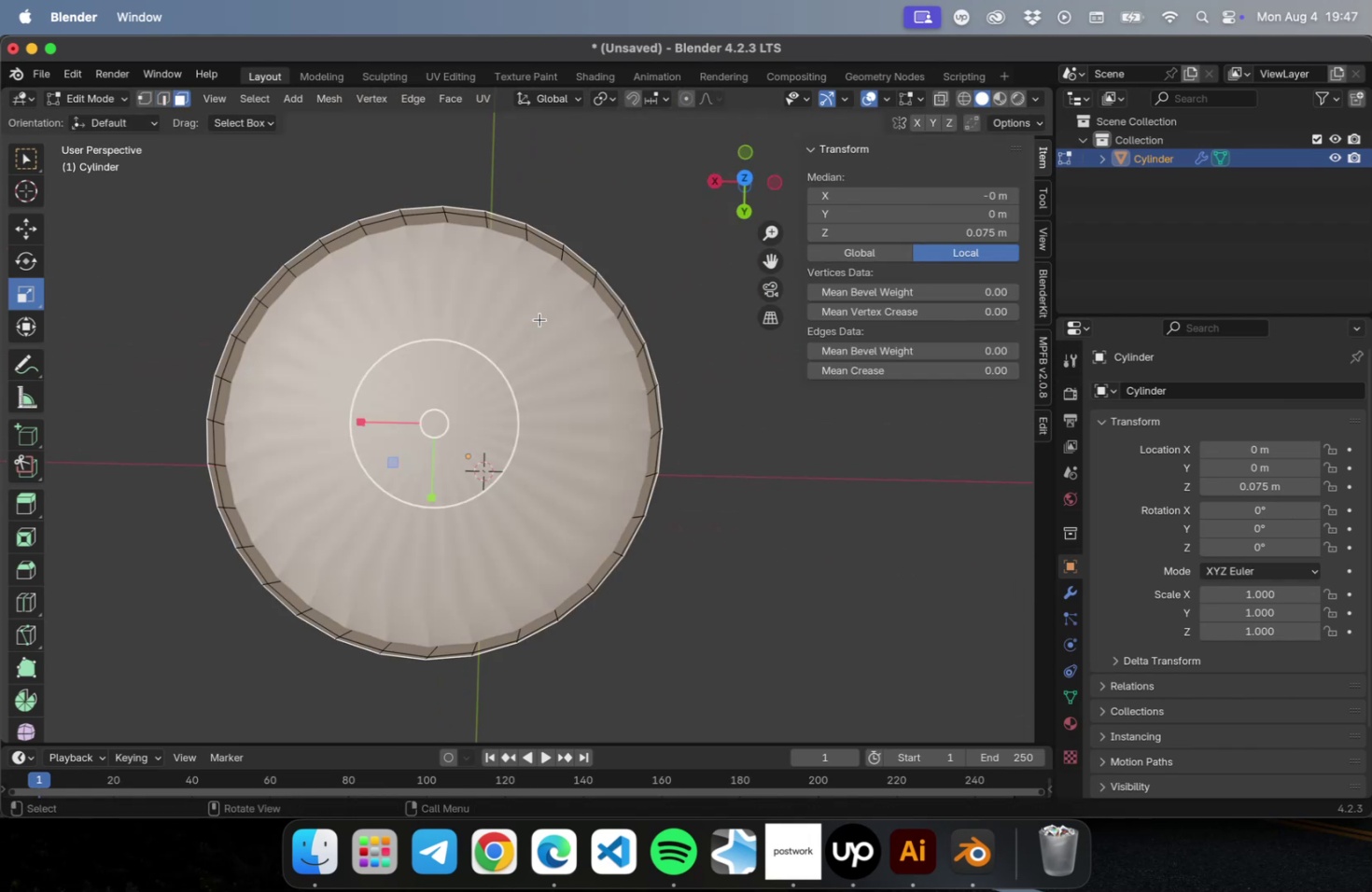 
key(Control+0)
 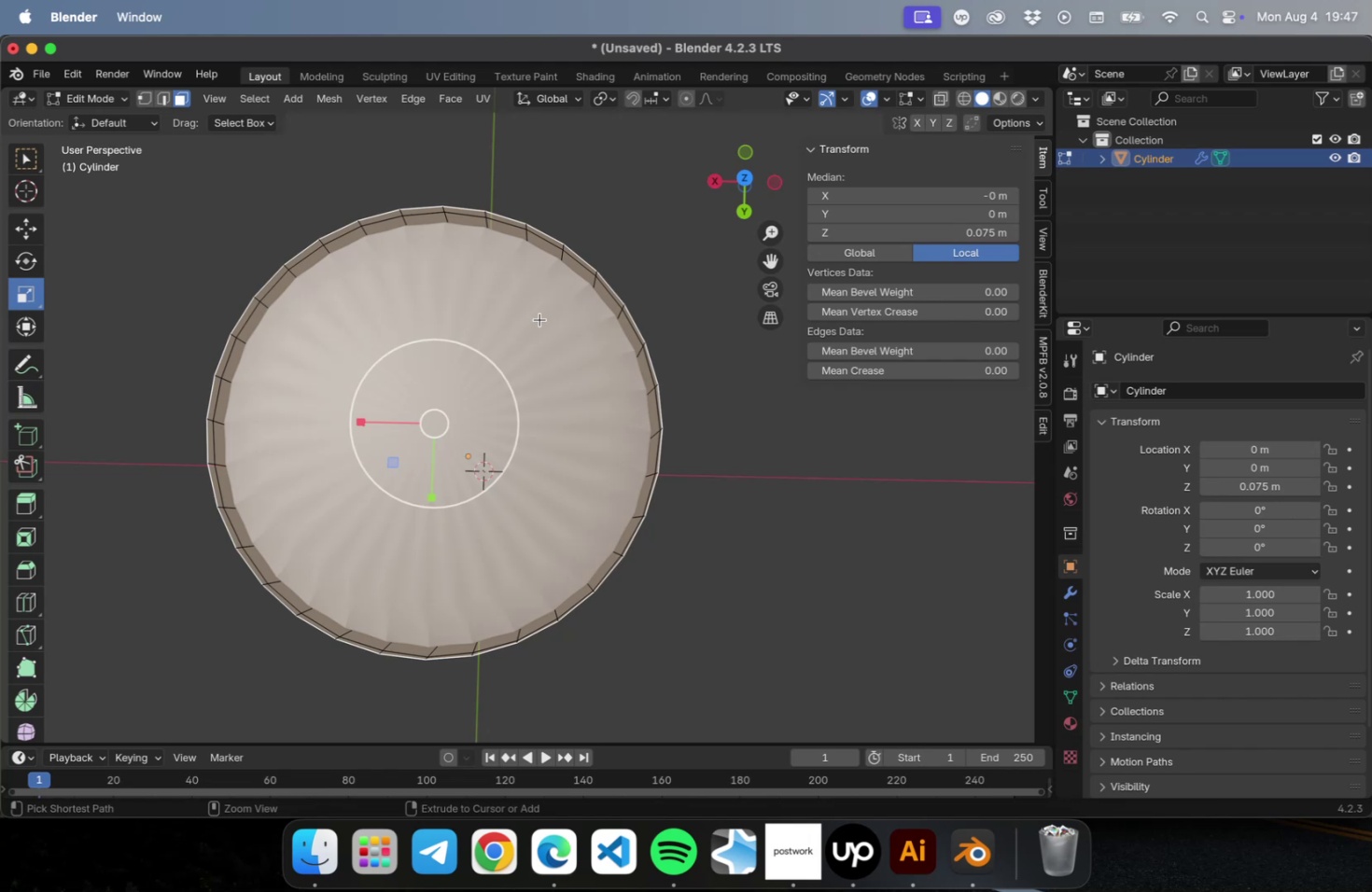 
key(Meta+CommandLeft)
 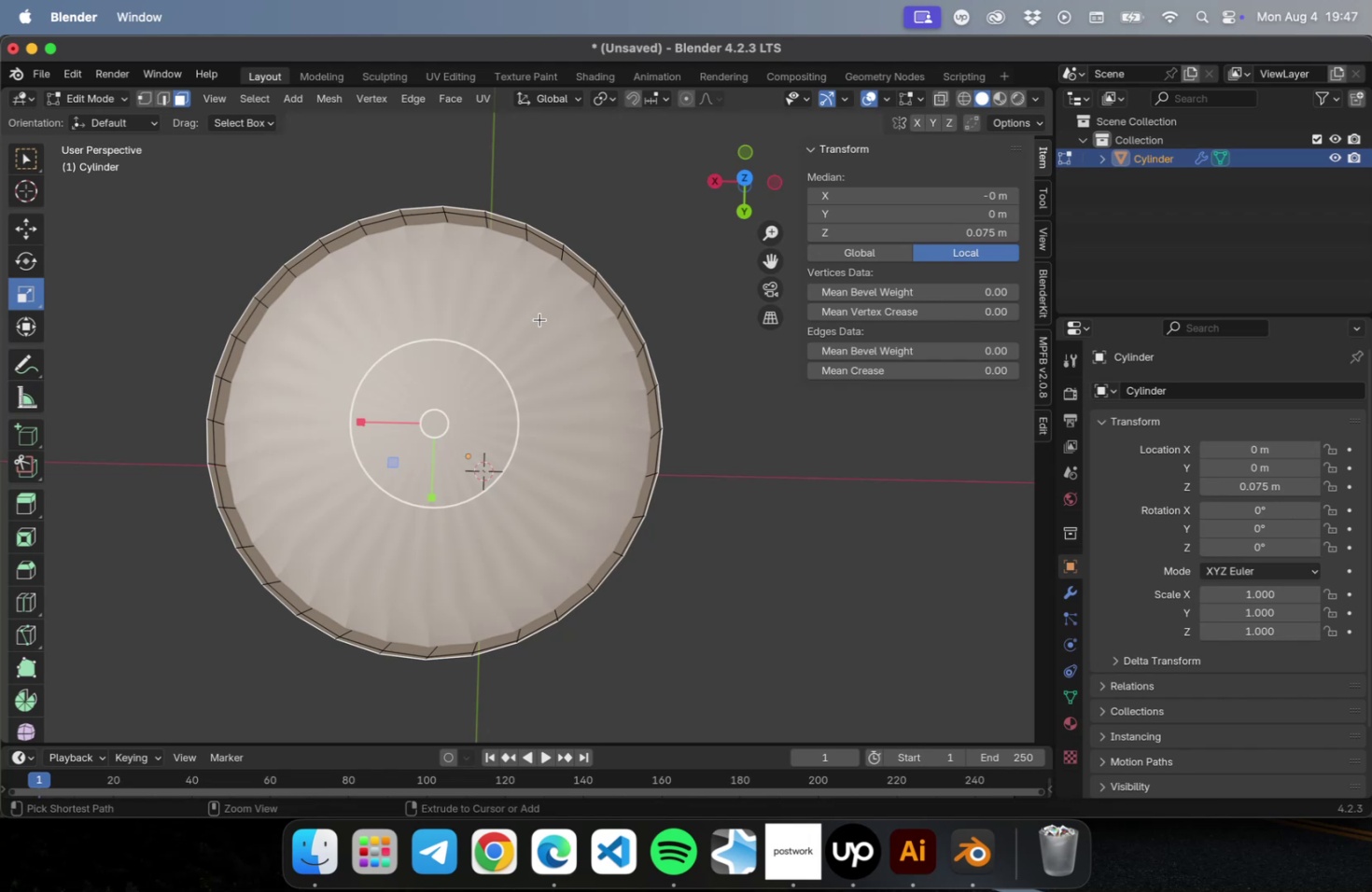 
key(Meta+0)
 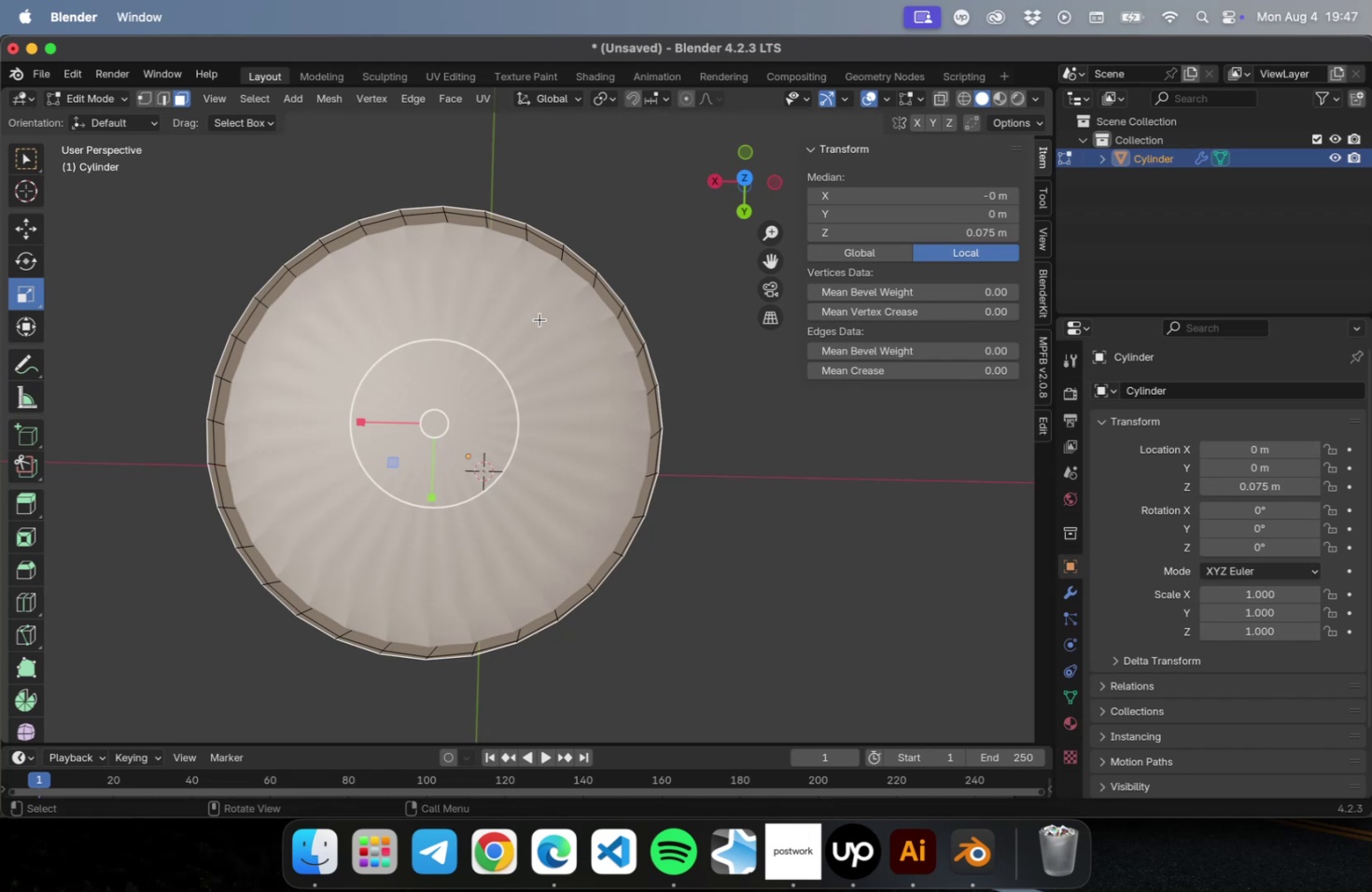 
key(Tab)
 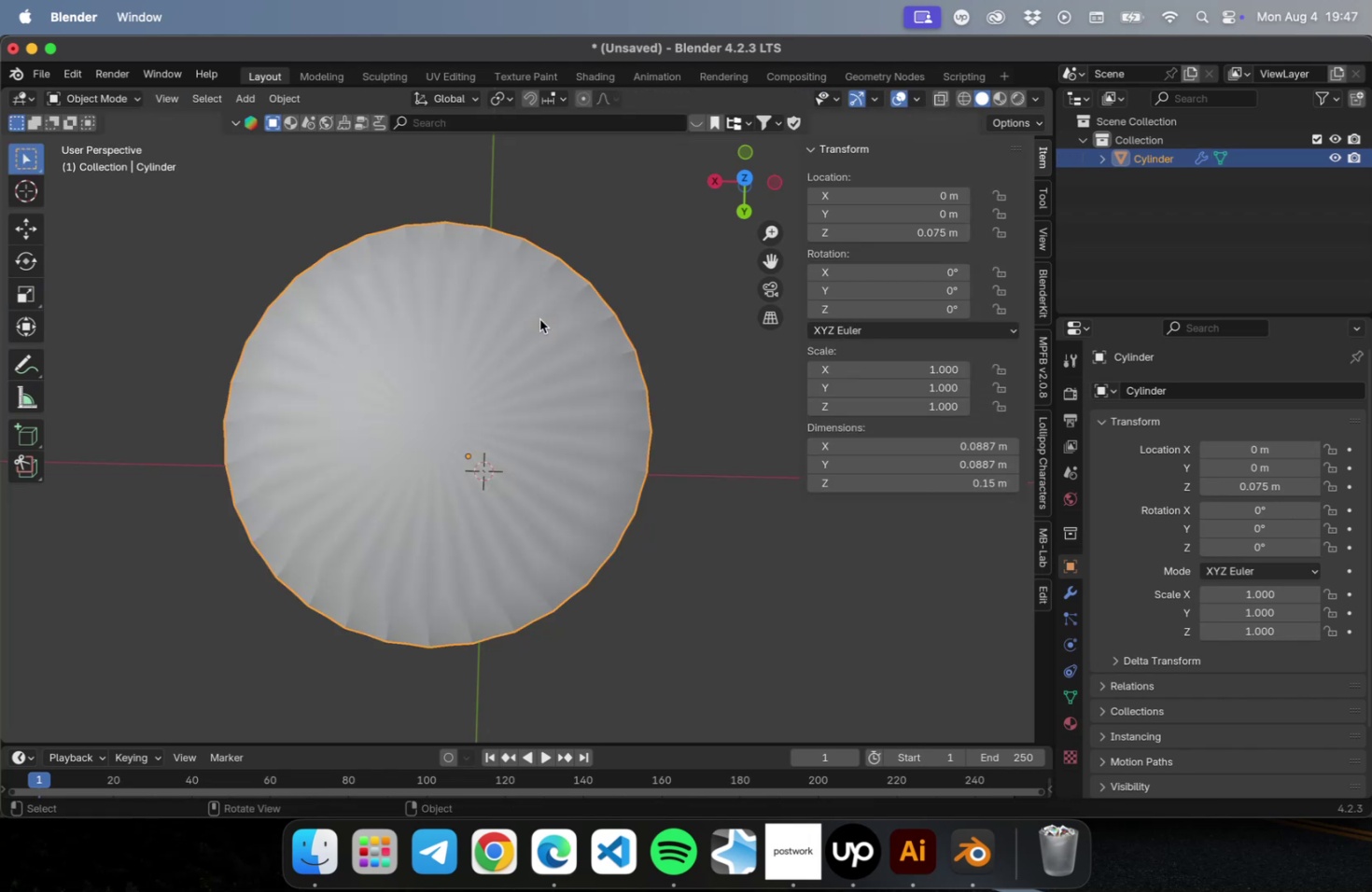 
left_click([539, 319])
 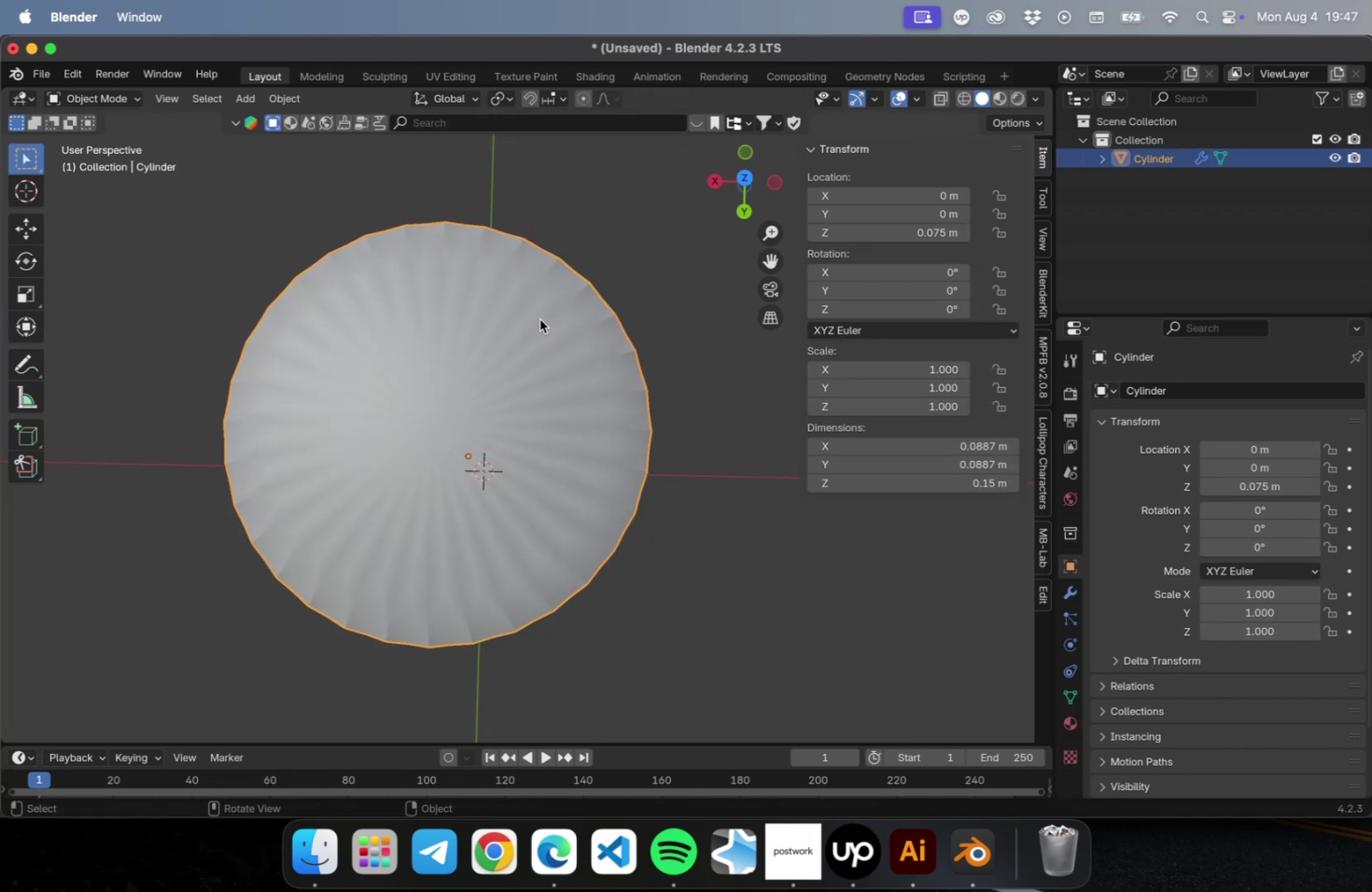 
key(Meta+0)
 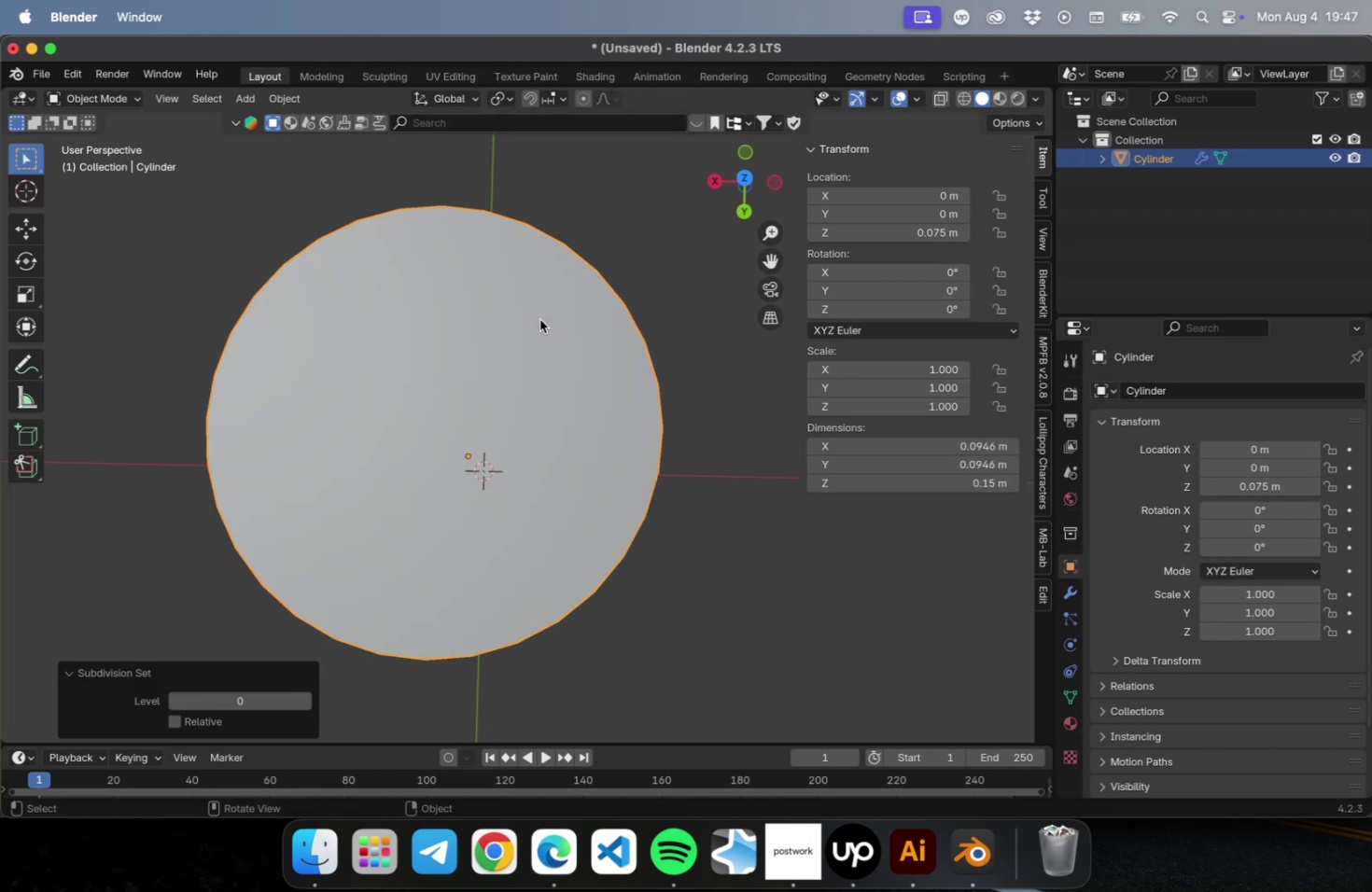 
key(Tab)
 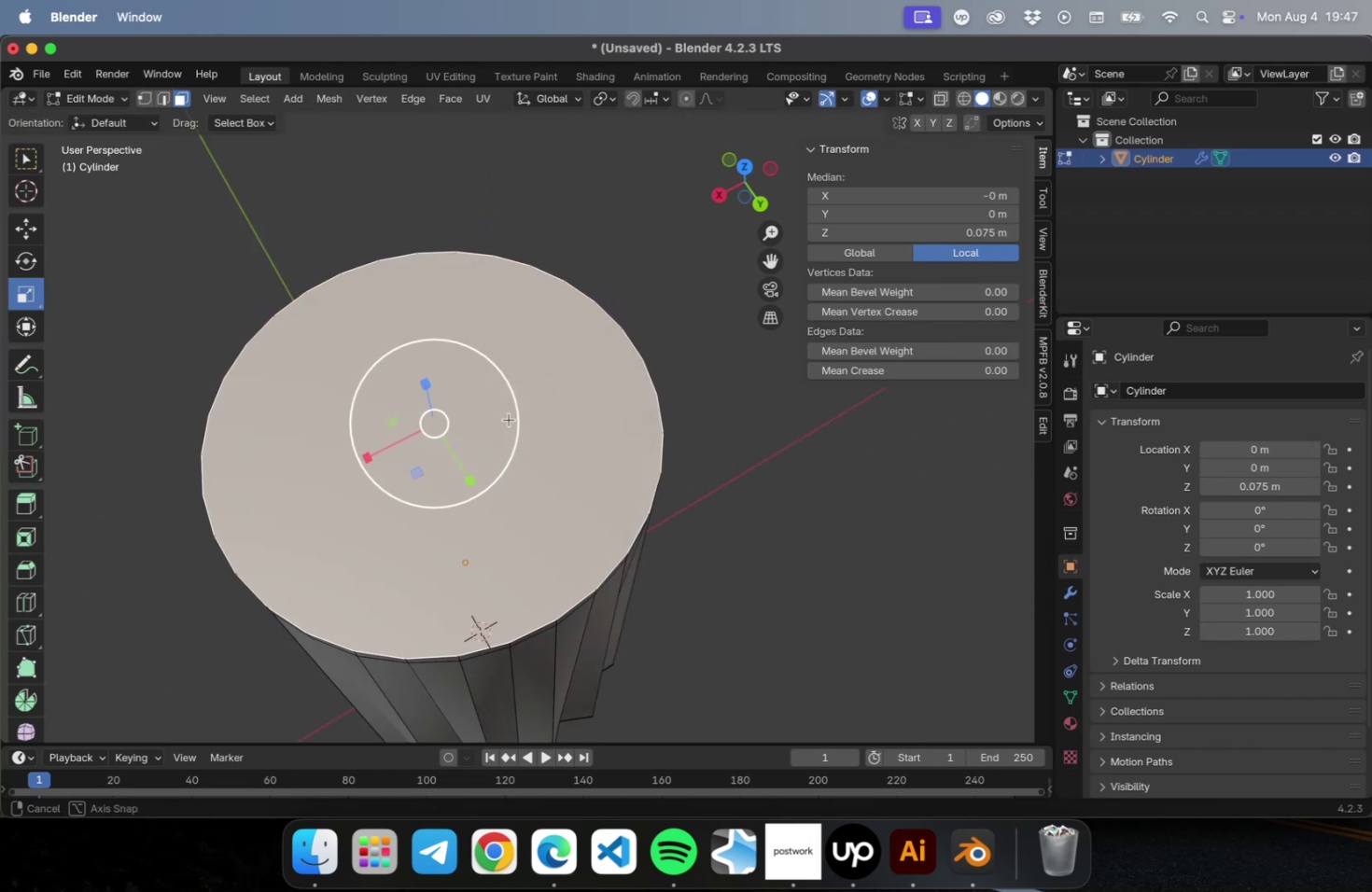 
hold_key(key=ShiftLeft, duration=0.52)
 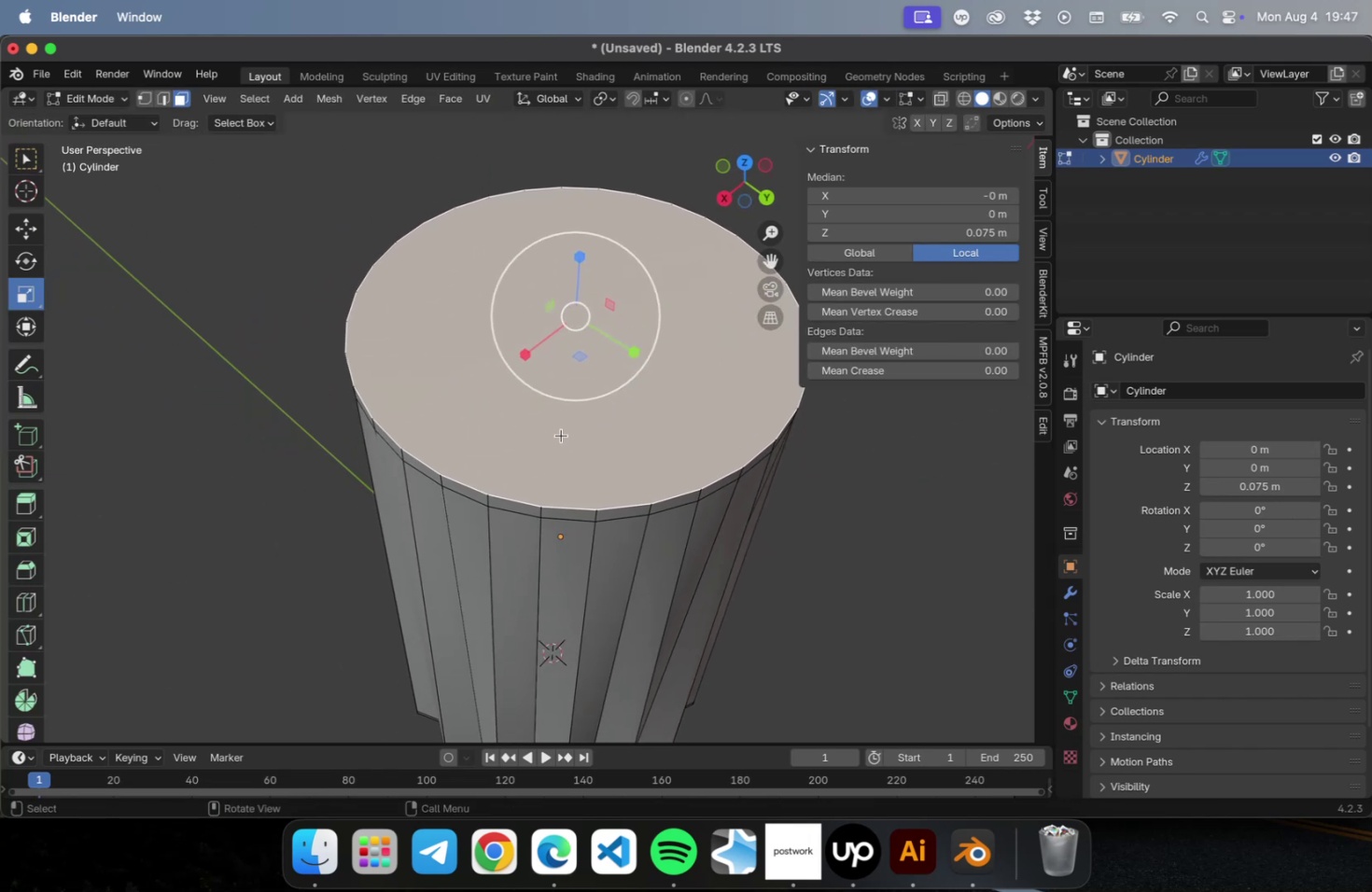 
key(Meta+B)
 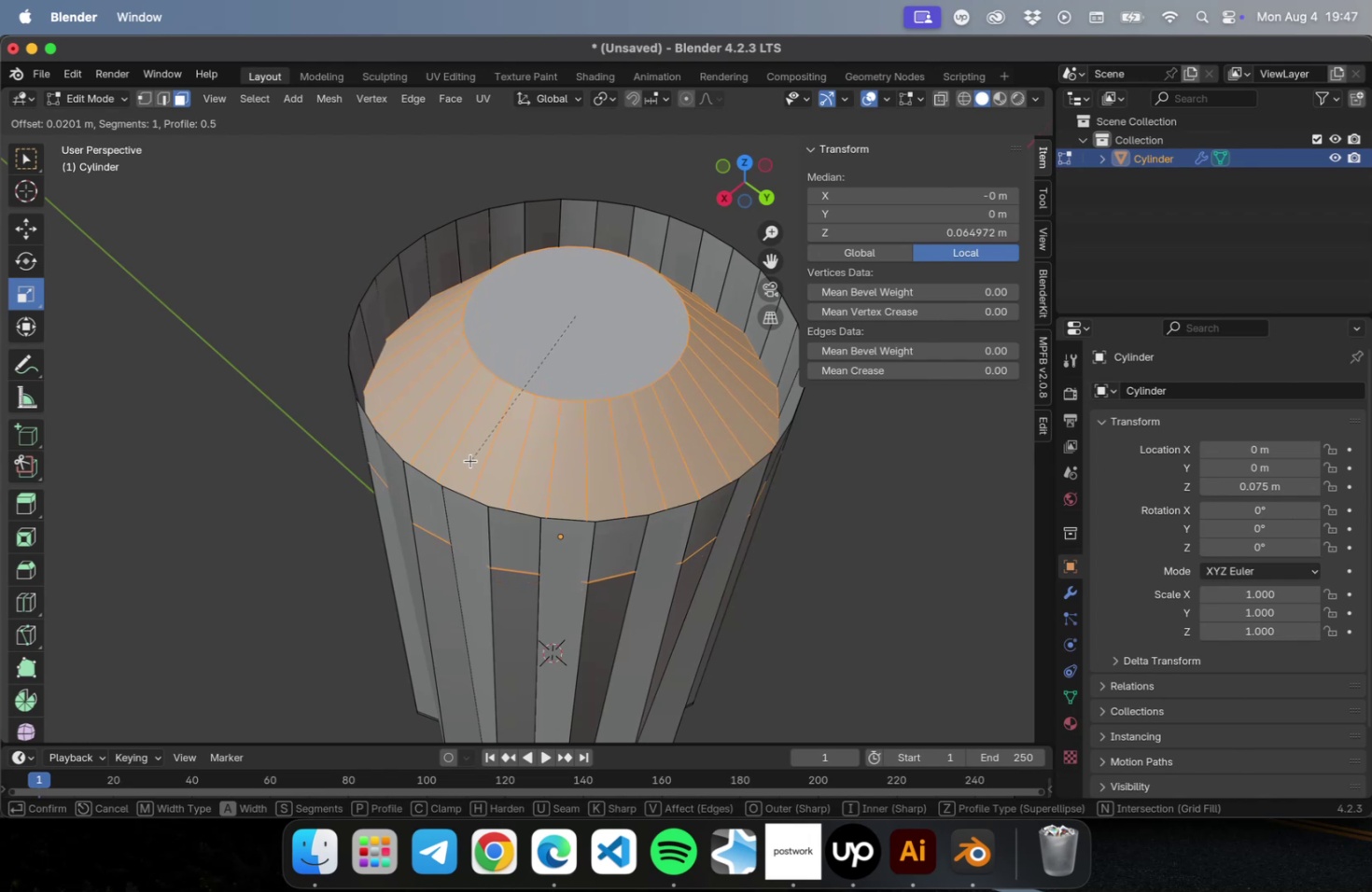 
key(Escape)
 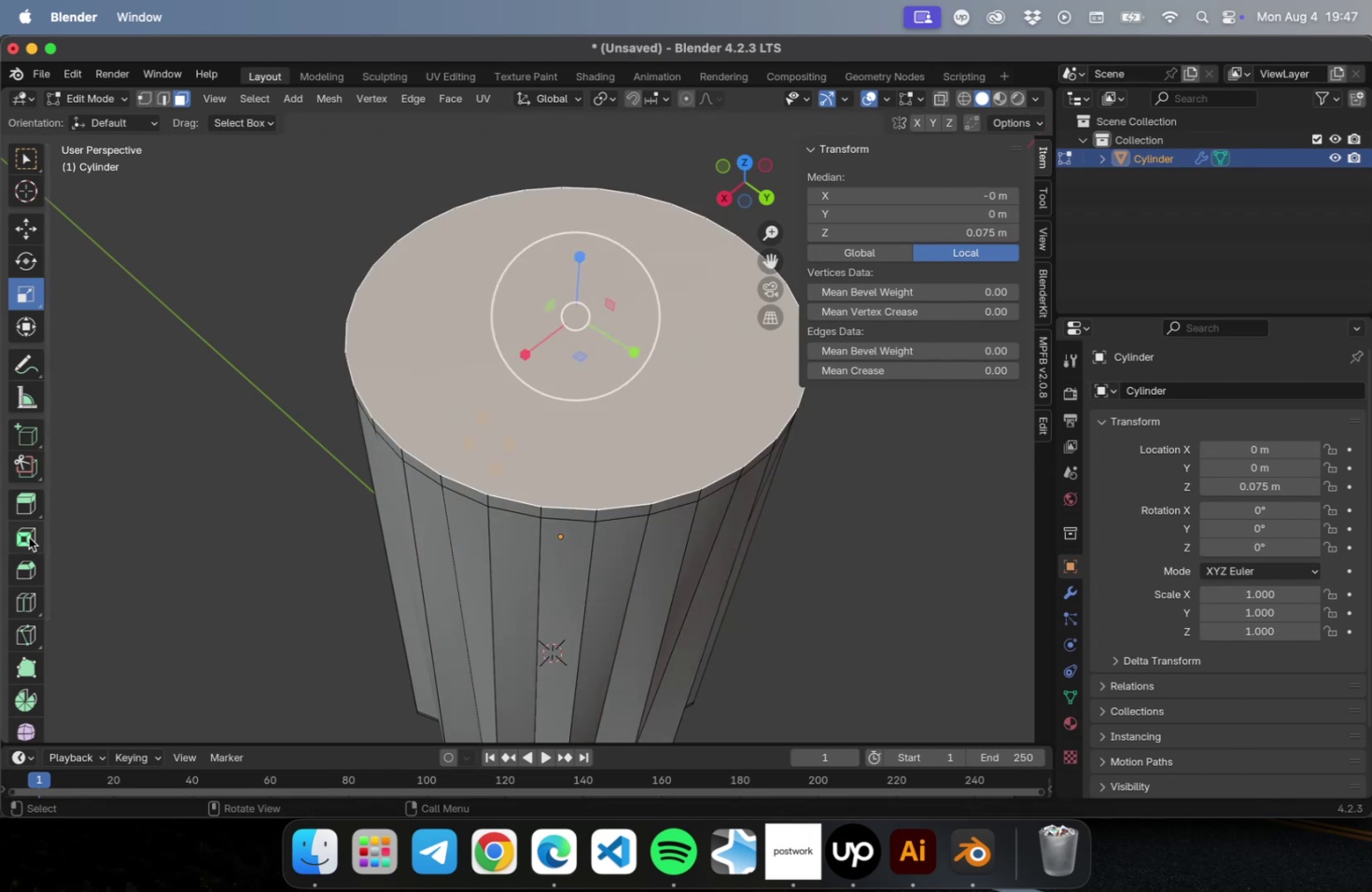 
left_click([29, 537])
 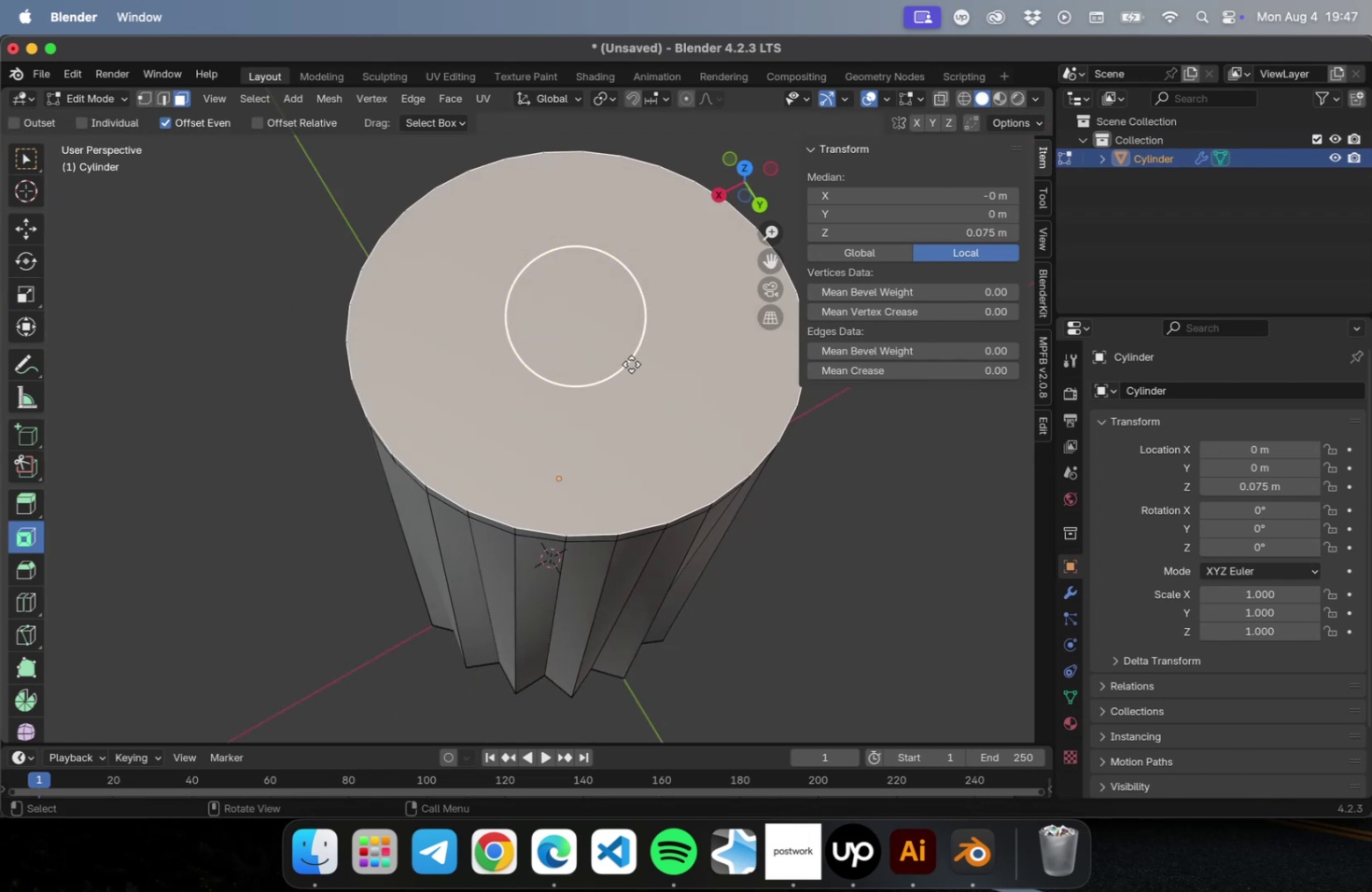 
left_click_drag(start_coordinate=[628, 363], to_coordinate=[601, 367])
 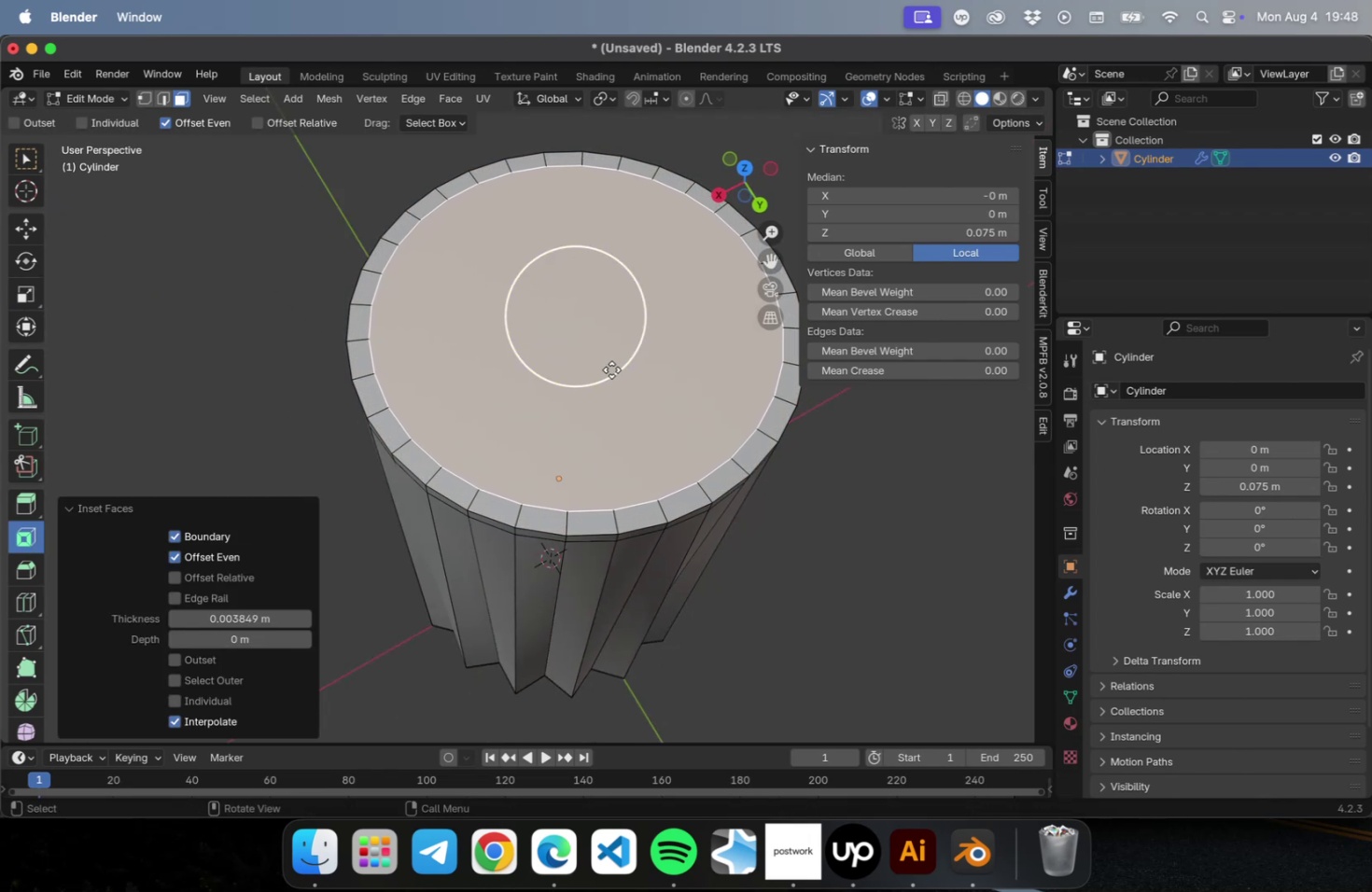 
left_click_drag(start_coordinate=[616, 369], to_coordinate=[574, 335])
 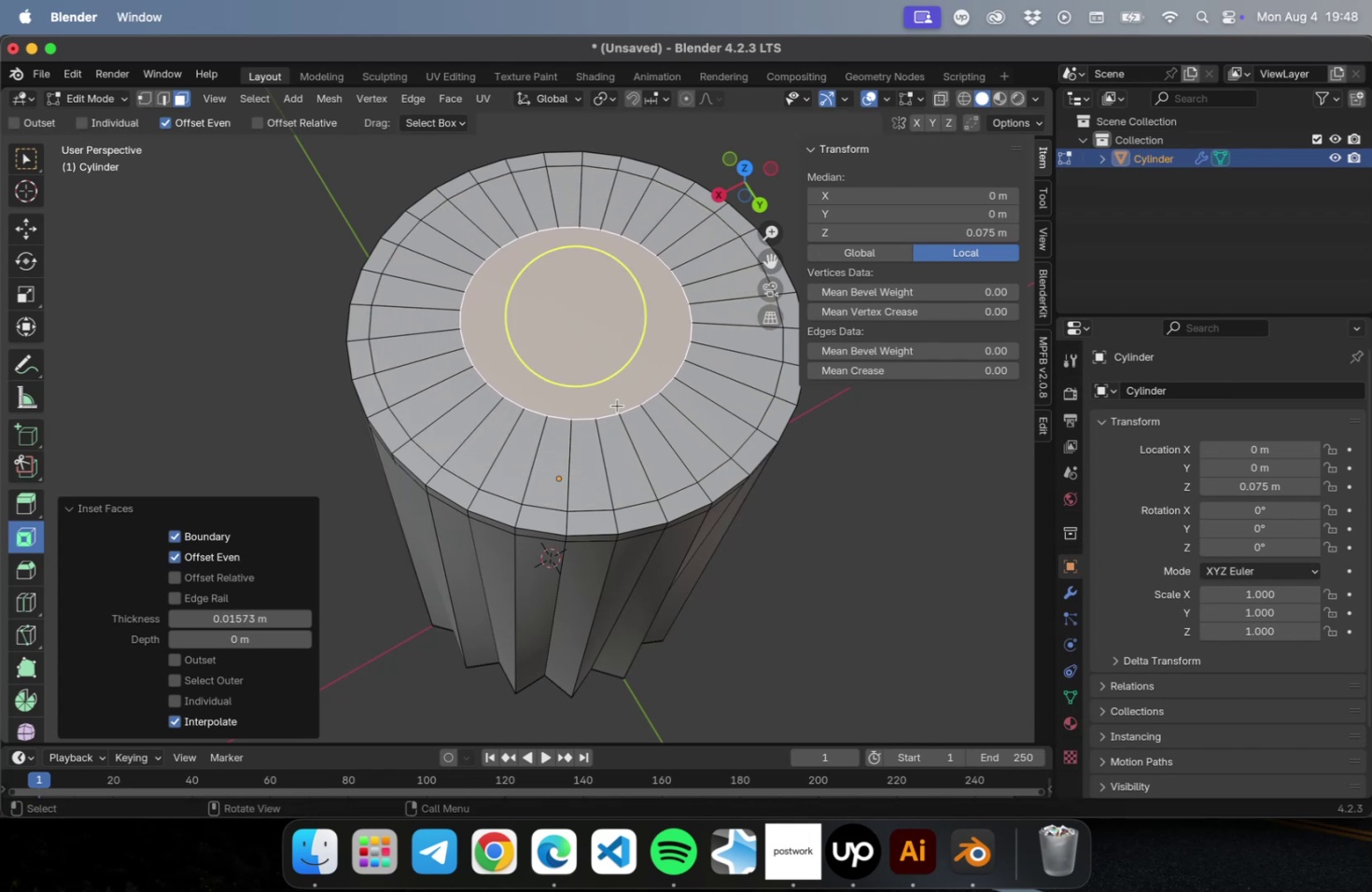 
key(Tab)
 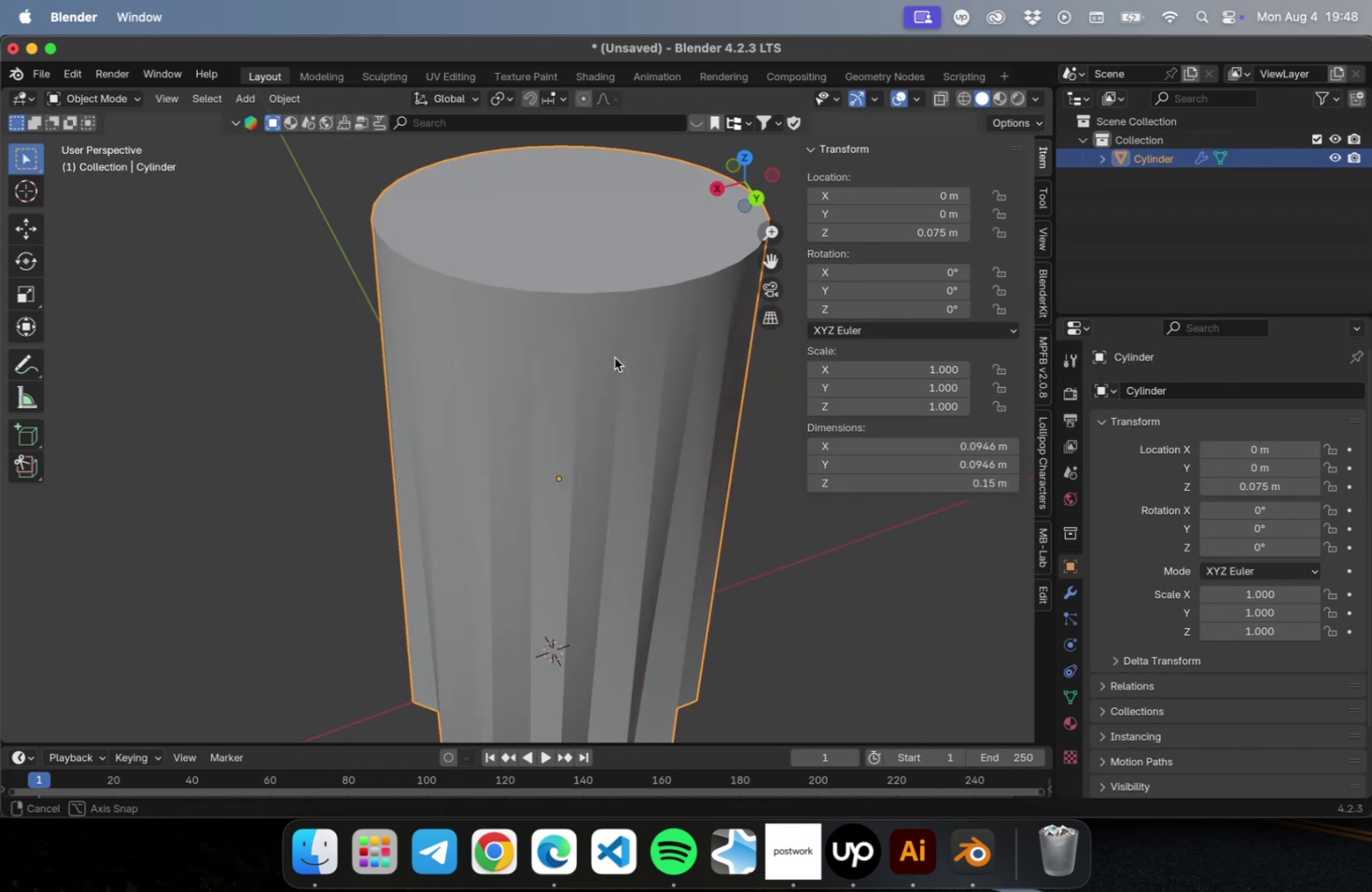 
key(Tab)
 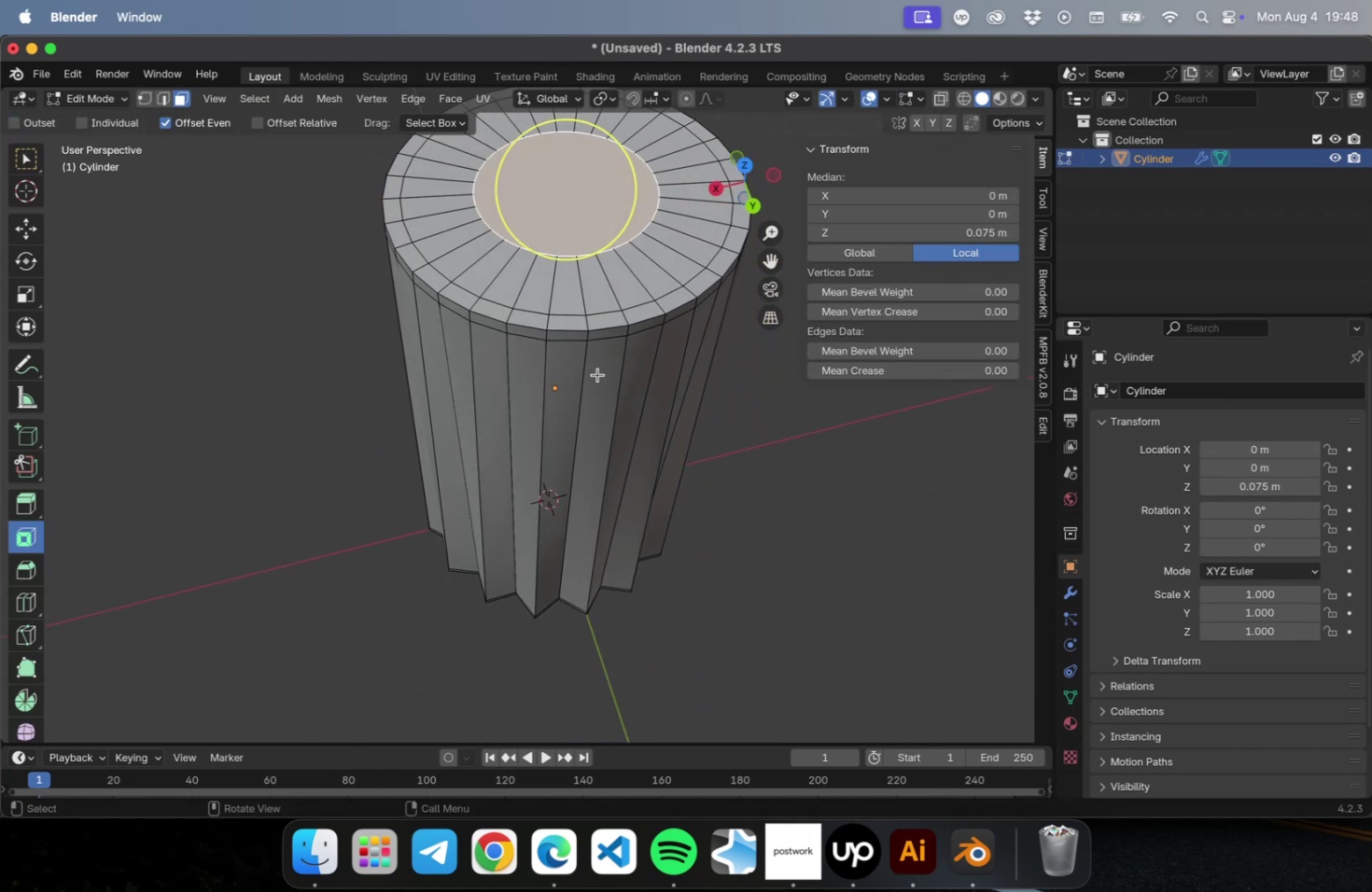 
key(Delete)
 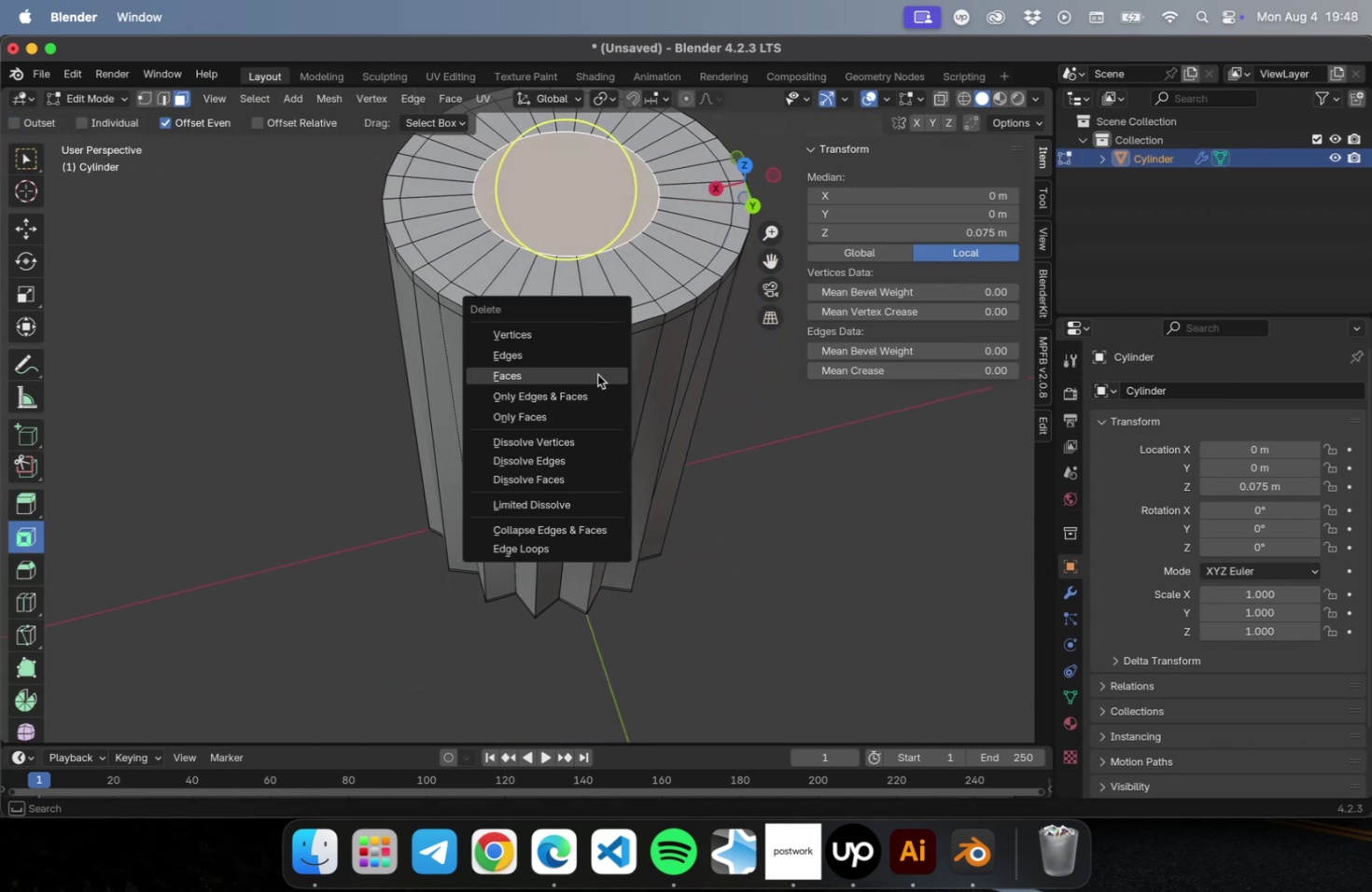 
left_click([597, 374])
 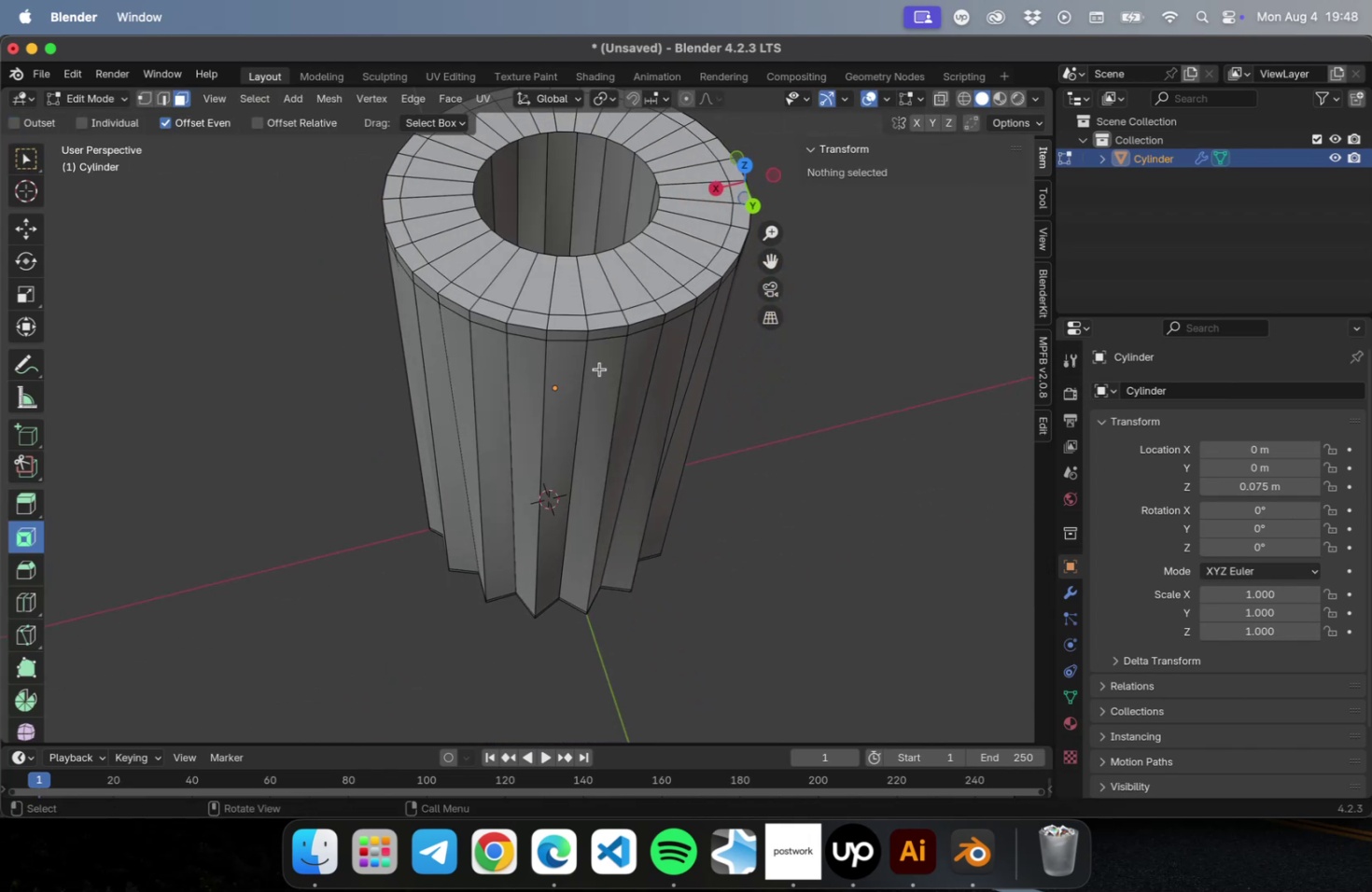 
key(Shift+ShiftLeft)
 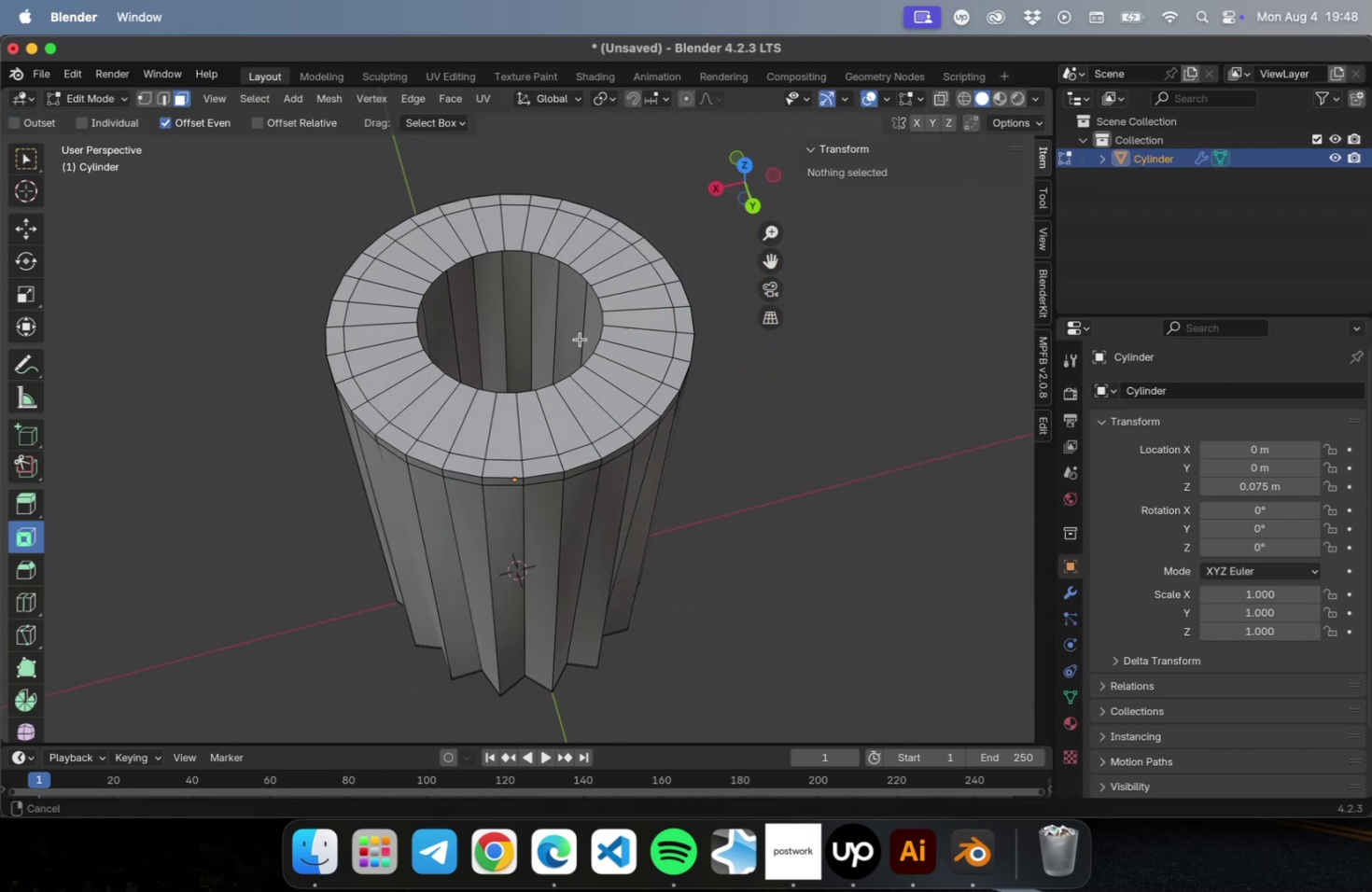 
key(2)
 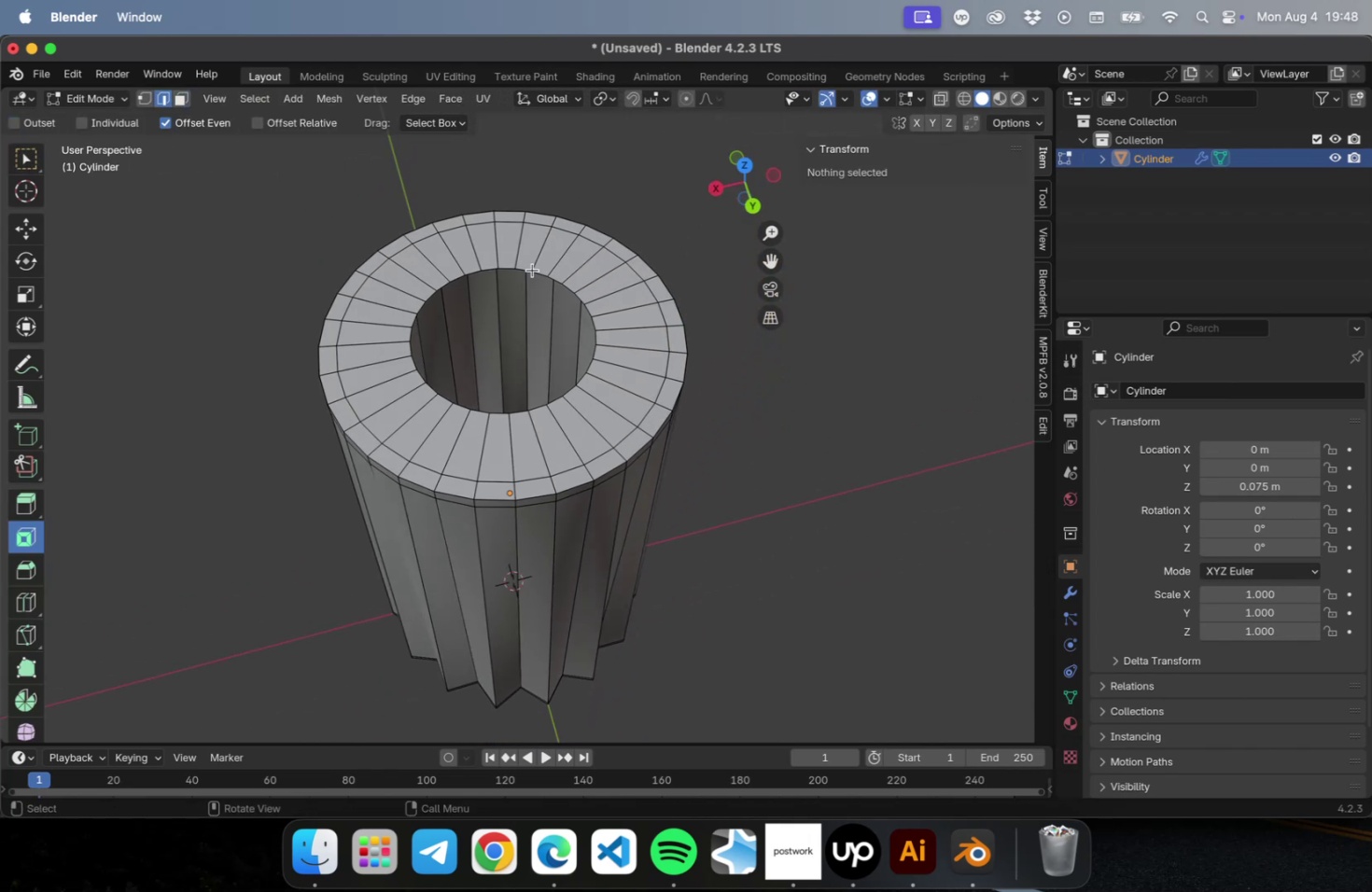 
key(Alt+OptionLeft)
 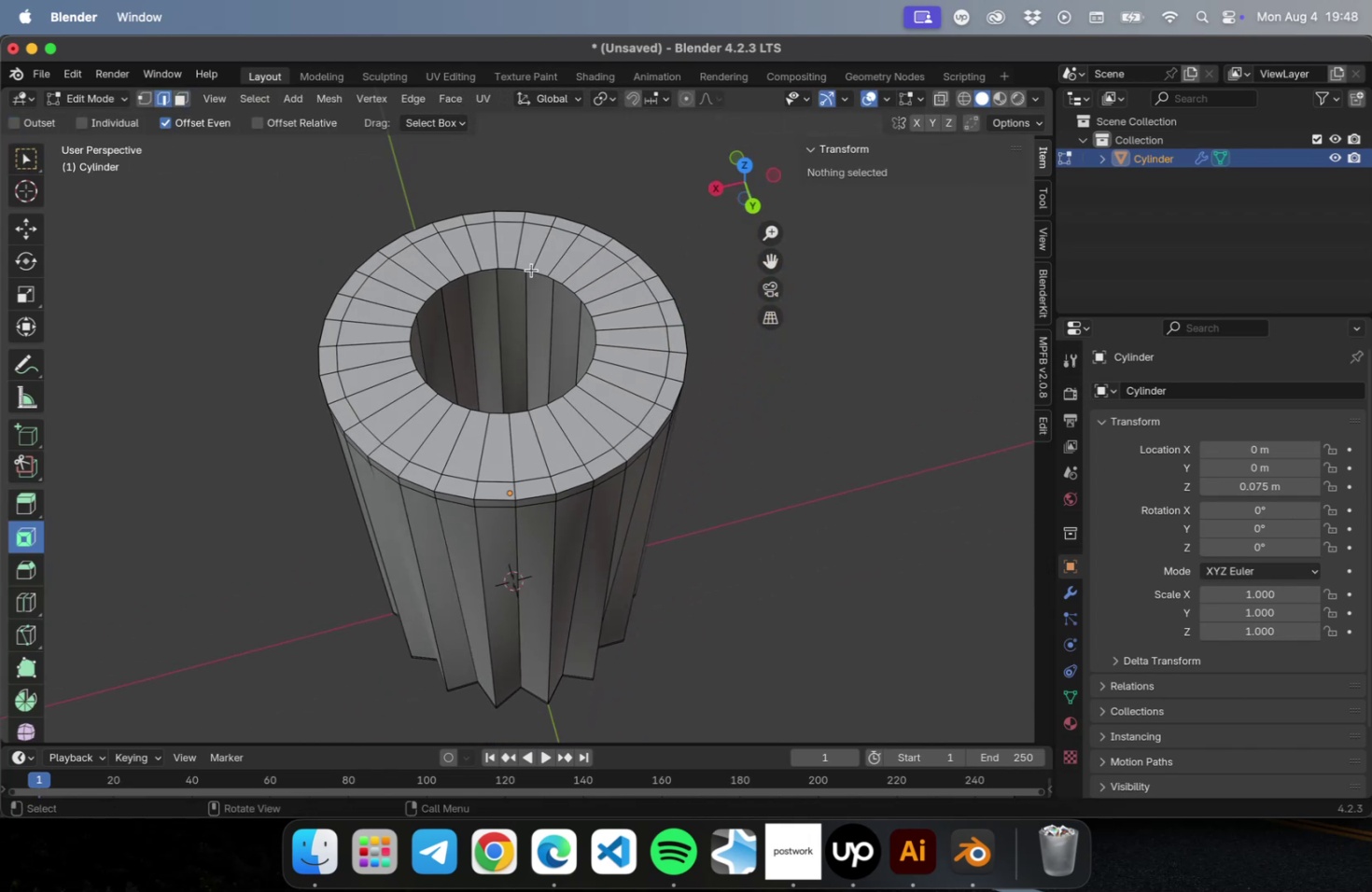 
left_click([531, 270])
 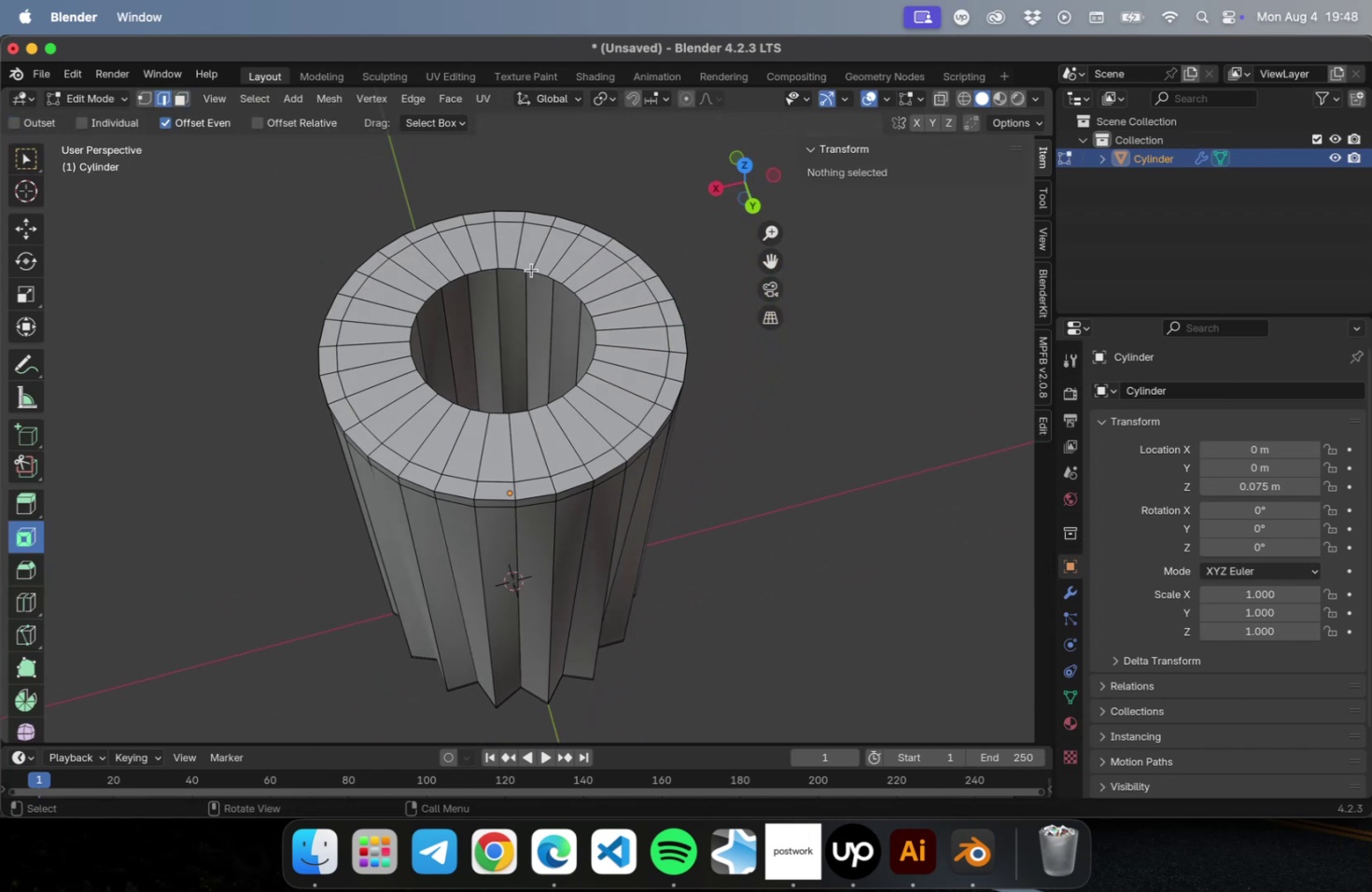 
left_click([531, 270])
 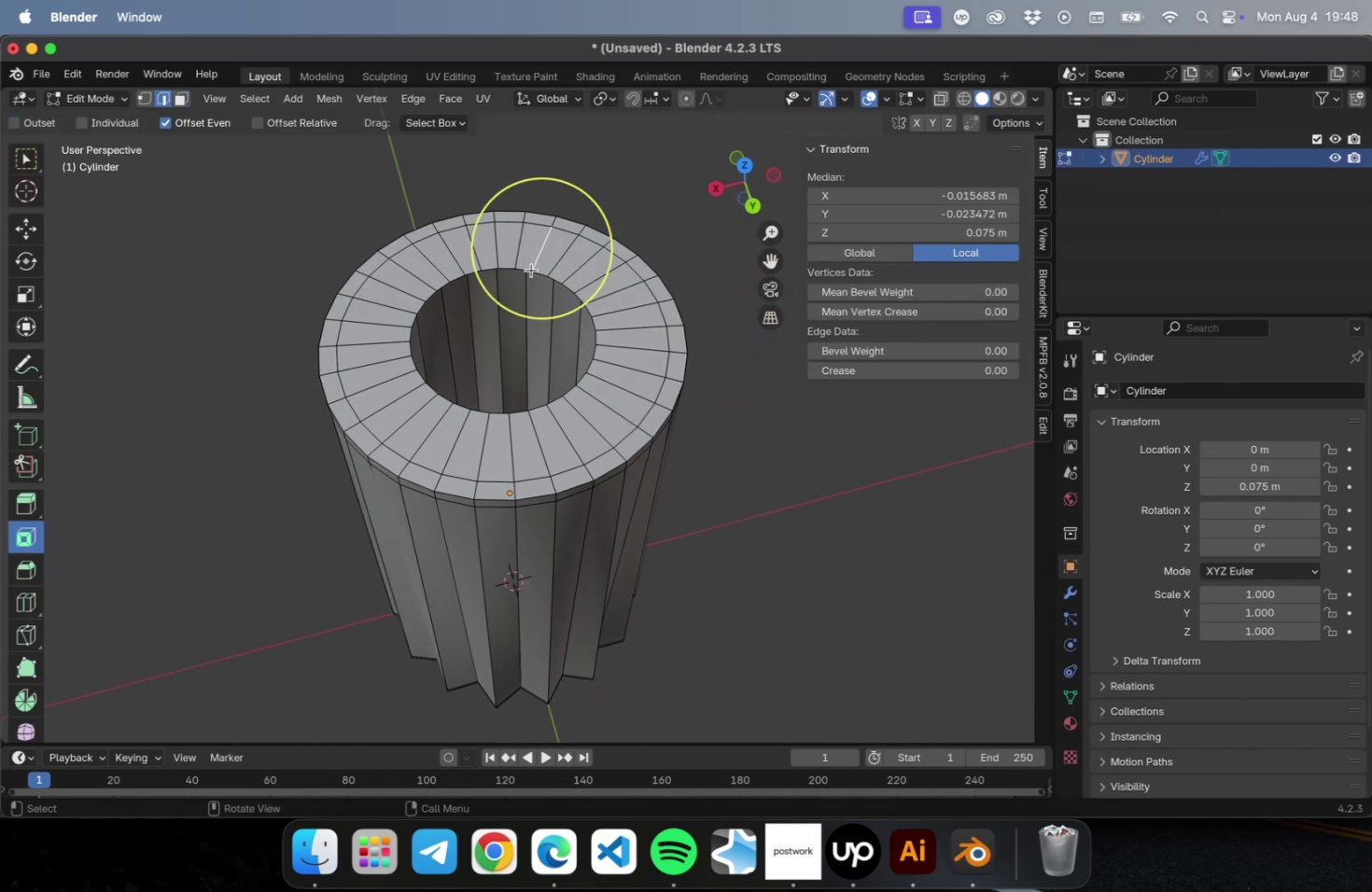 
hold_key(key=OptionLeft, duration=0.41)
 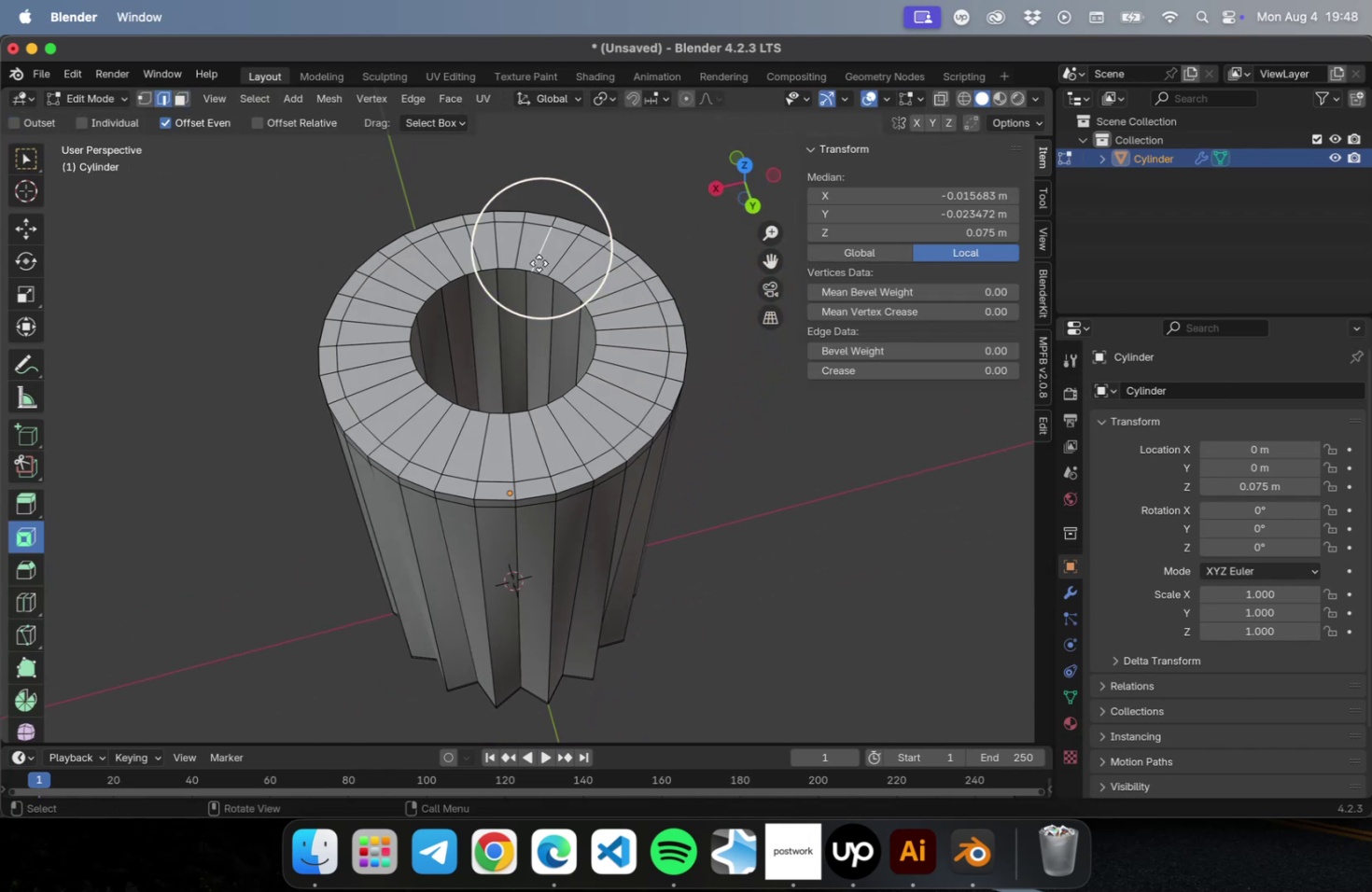 
scroll: coordinate [537, 267], scroll_direction: up, amount: 15.0
 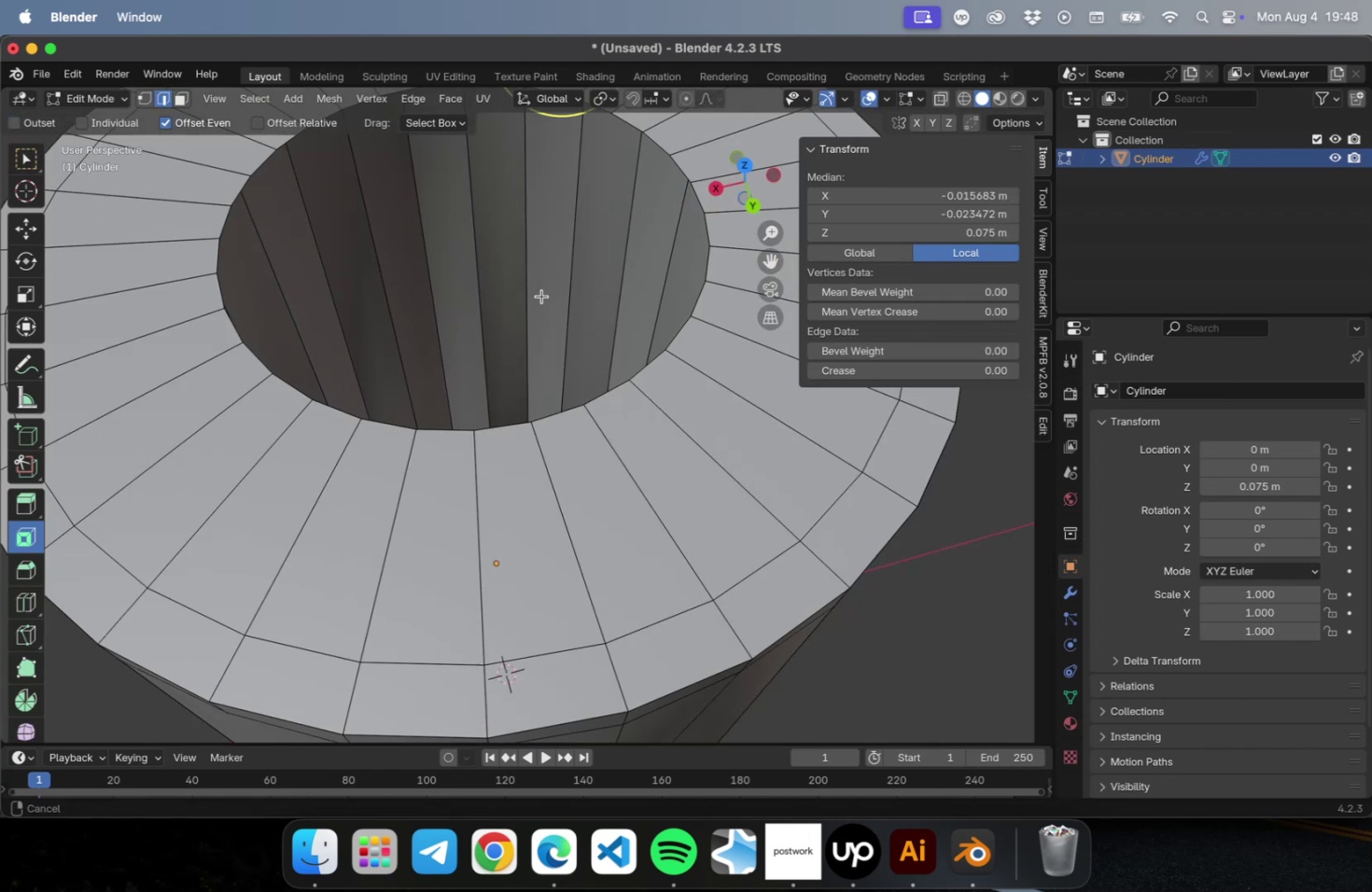 
key(Shift+ShiftLeft)
 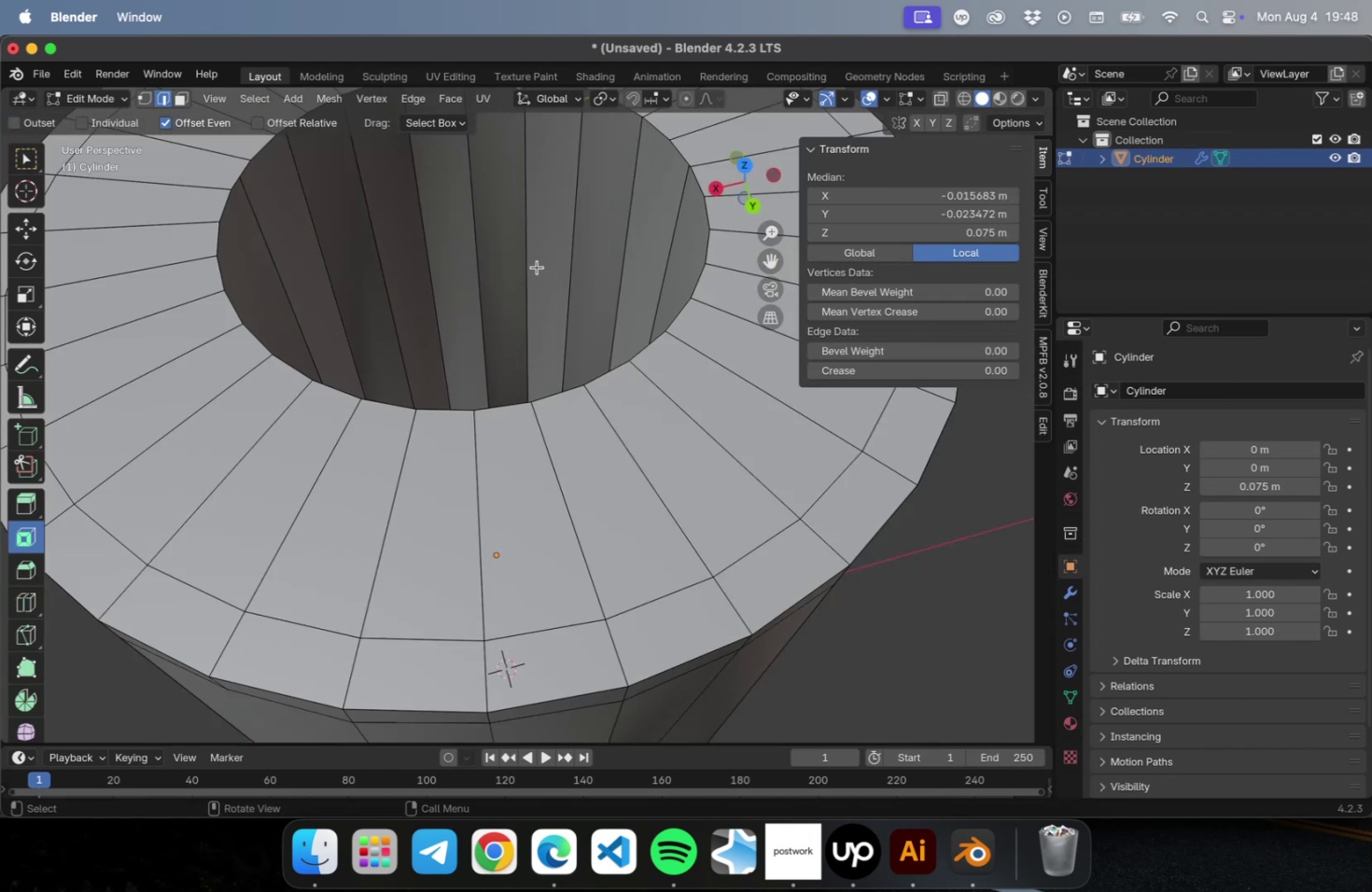 
hold_key(key=ShiftLeft, duration=0.35)
 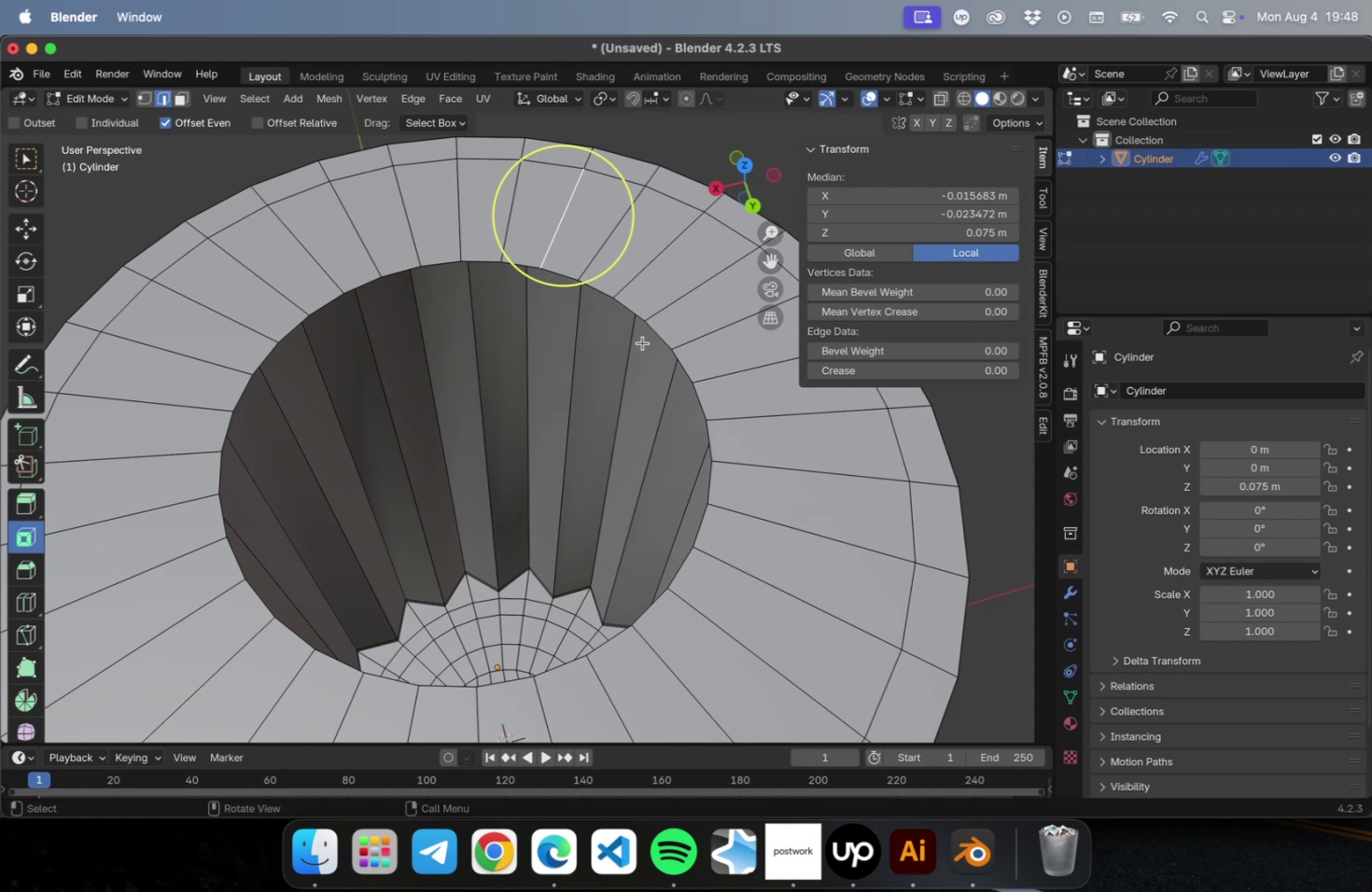 
hold_key(key=ShiftLeft, duration=0.72)
left_click([648, 328])
 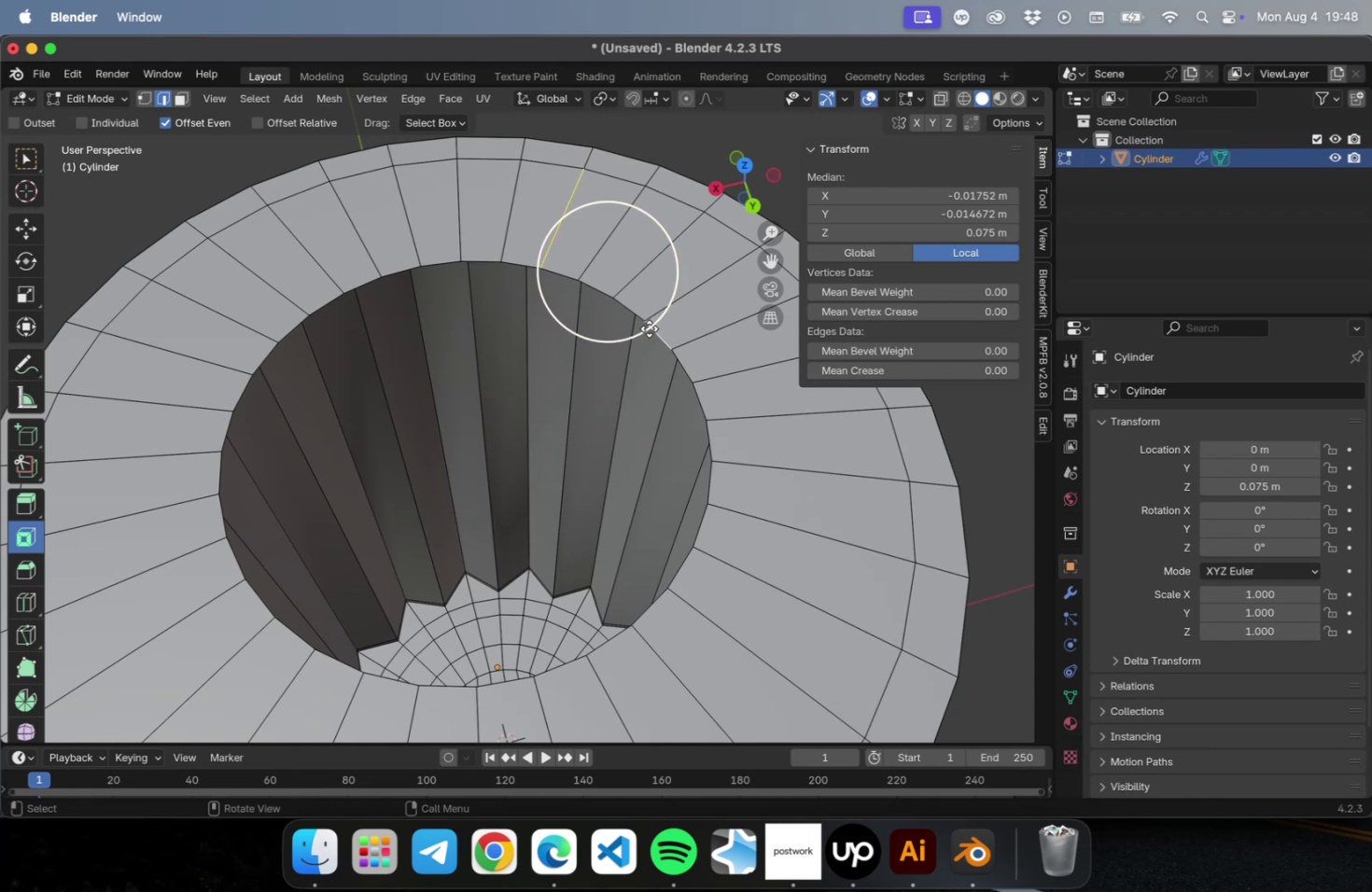 
hold_key(key=OptionLeft, duration=1.19)
left_click([664, 343])
 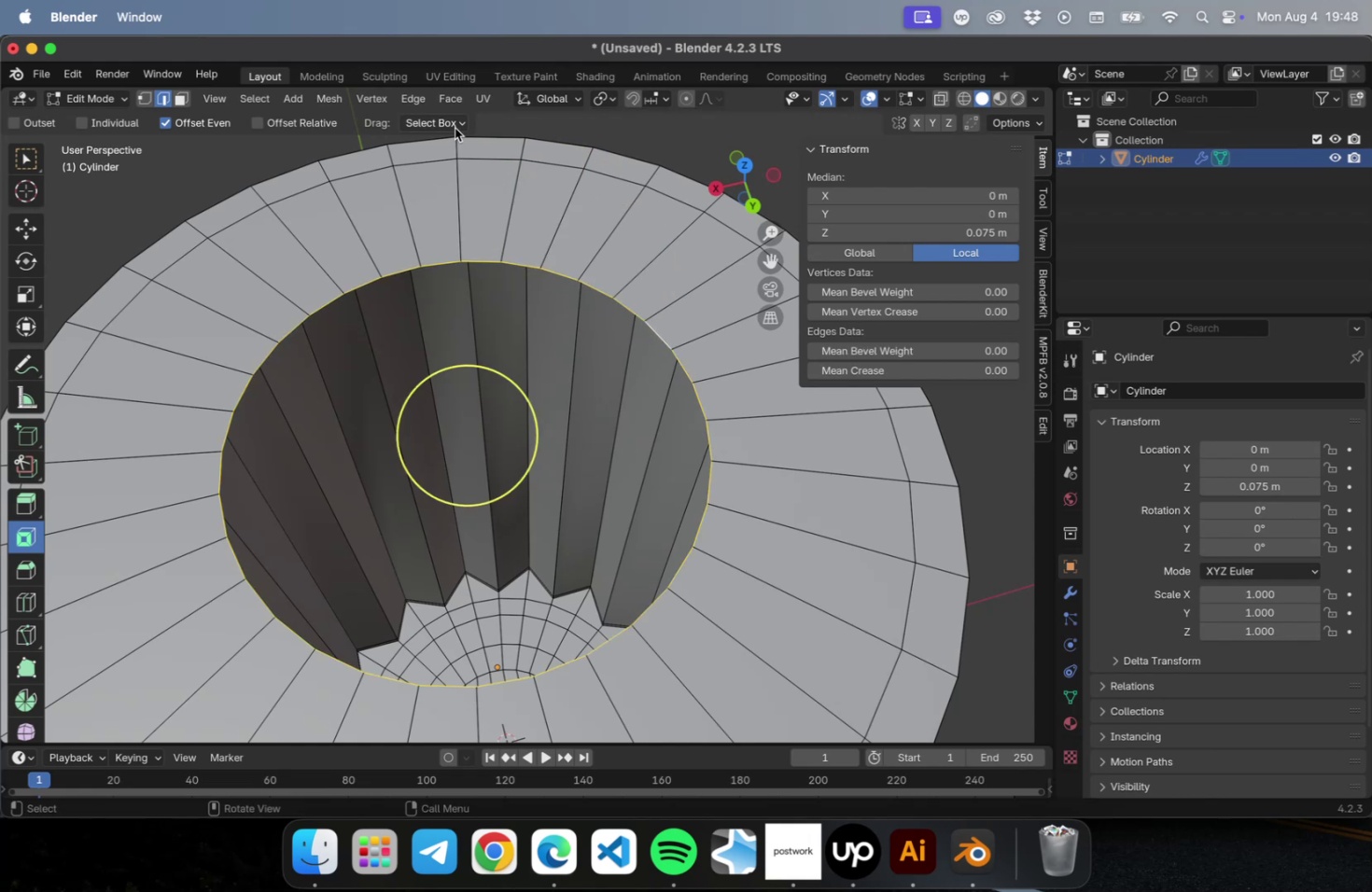 
left_click([453, 104])
 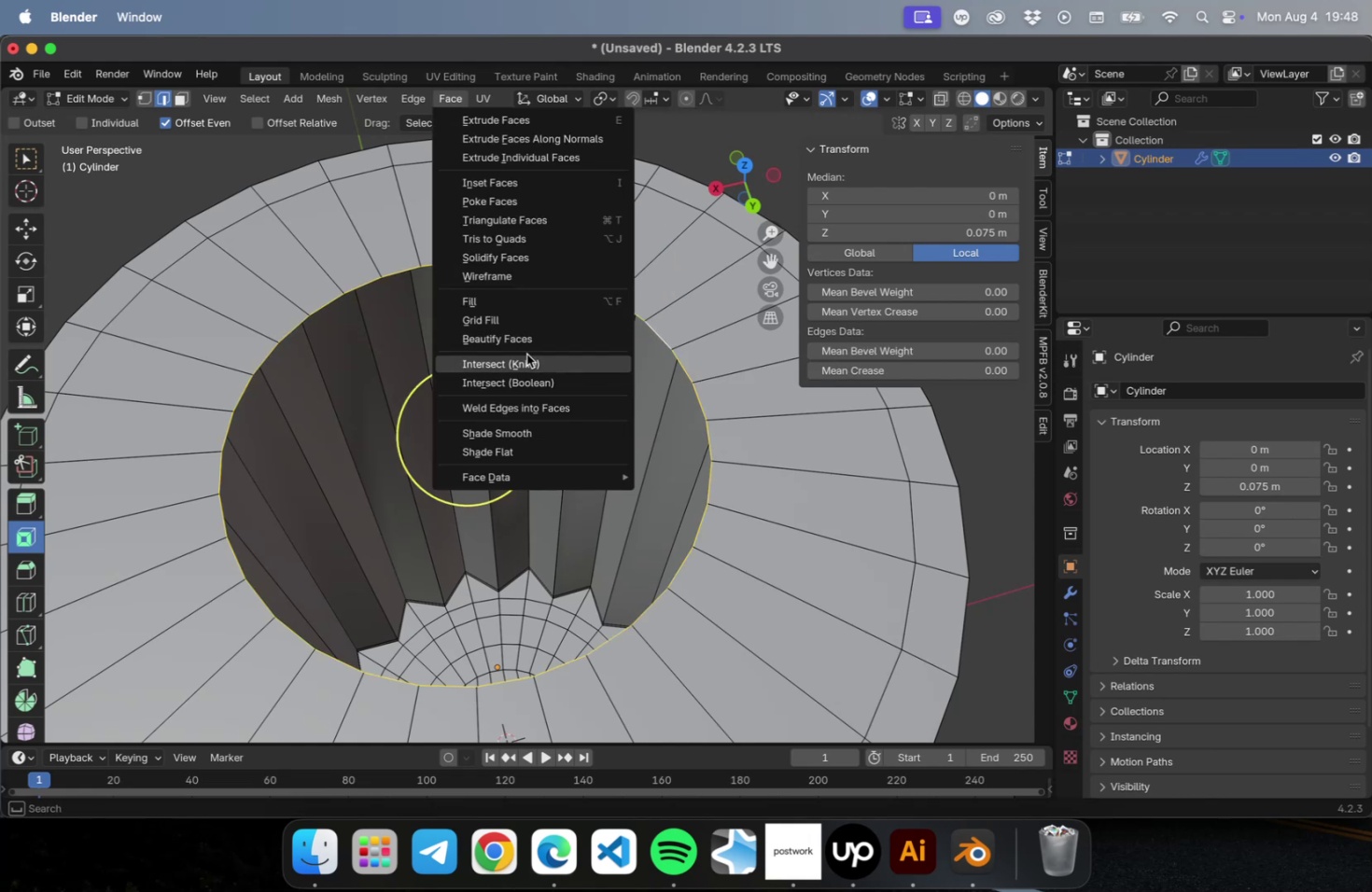 
left_click([525, 320])
 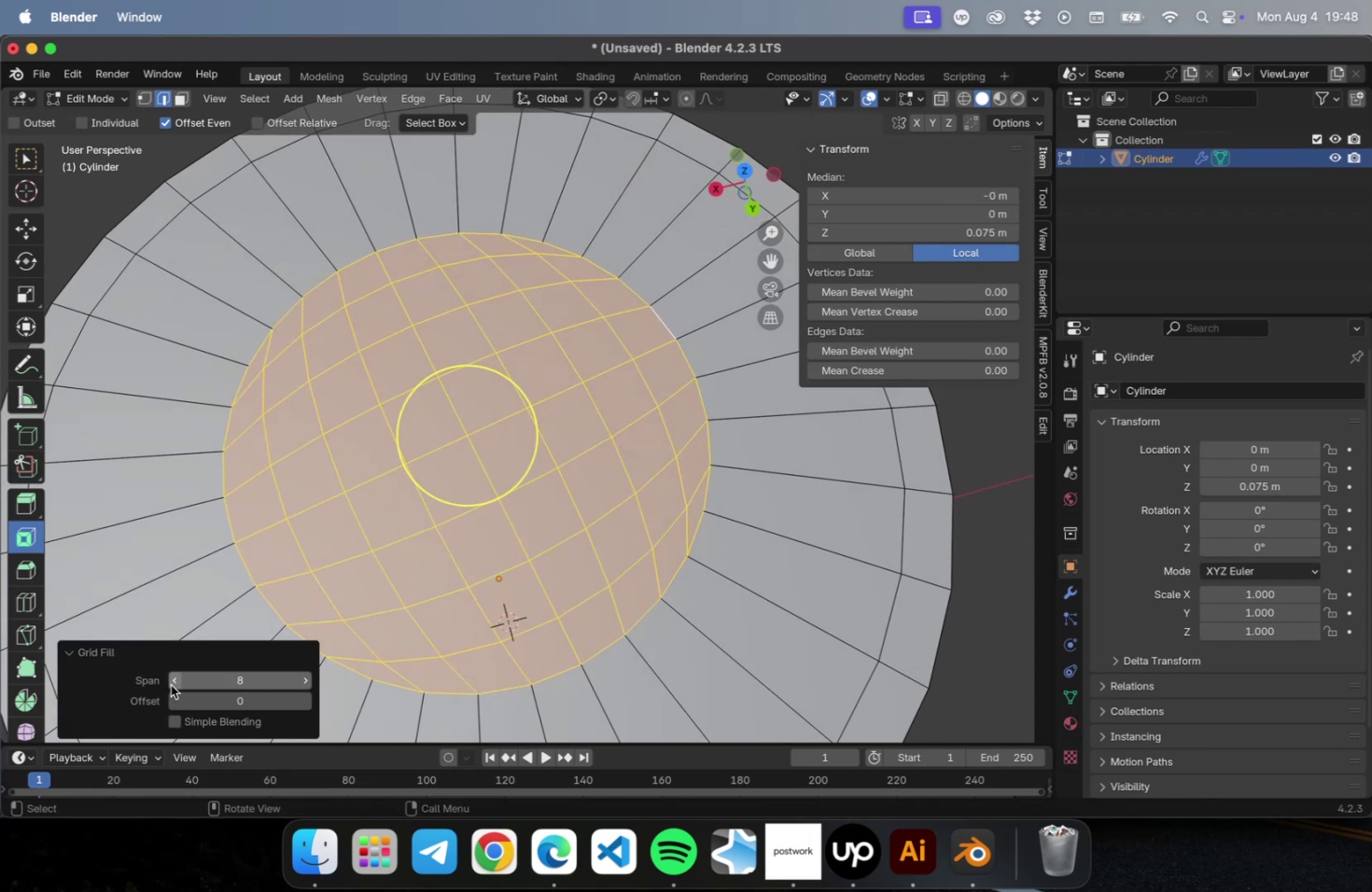 
double_click([175, 682])
 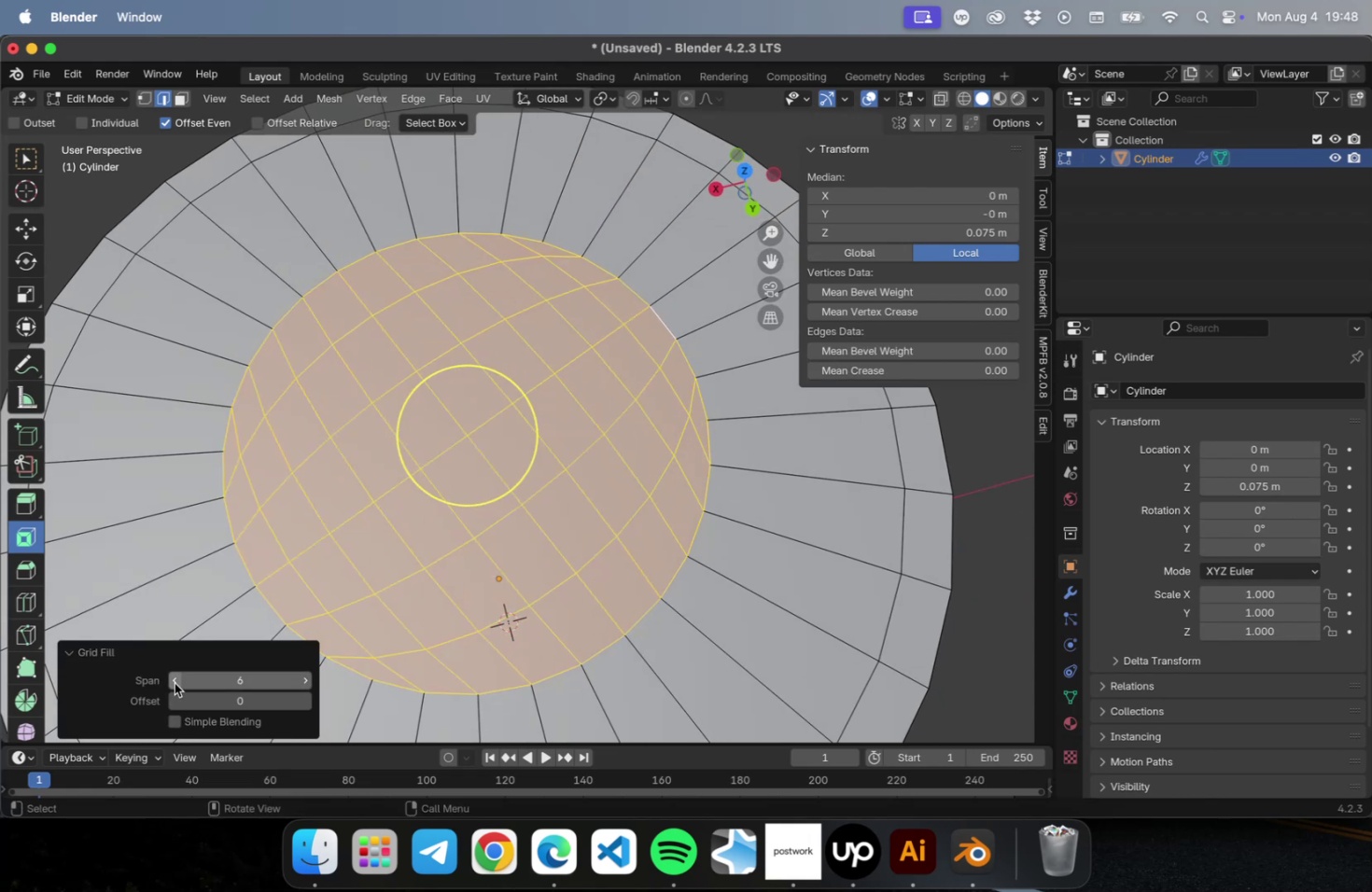 
left_click([175, 682])
 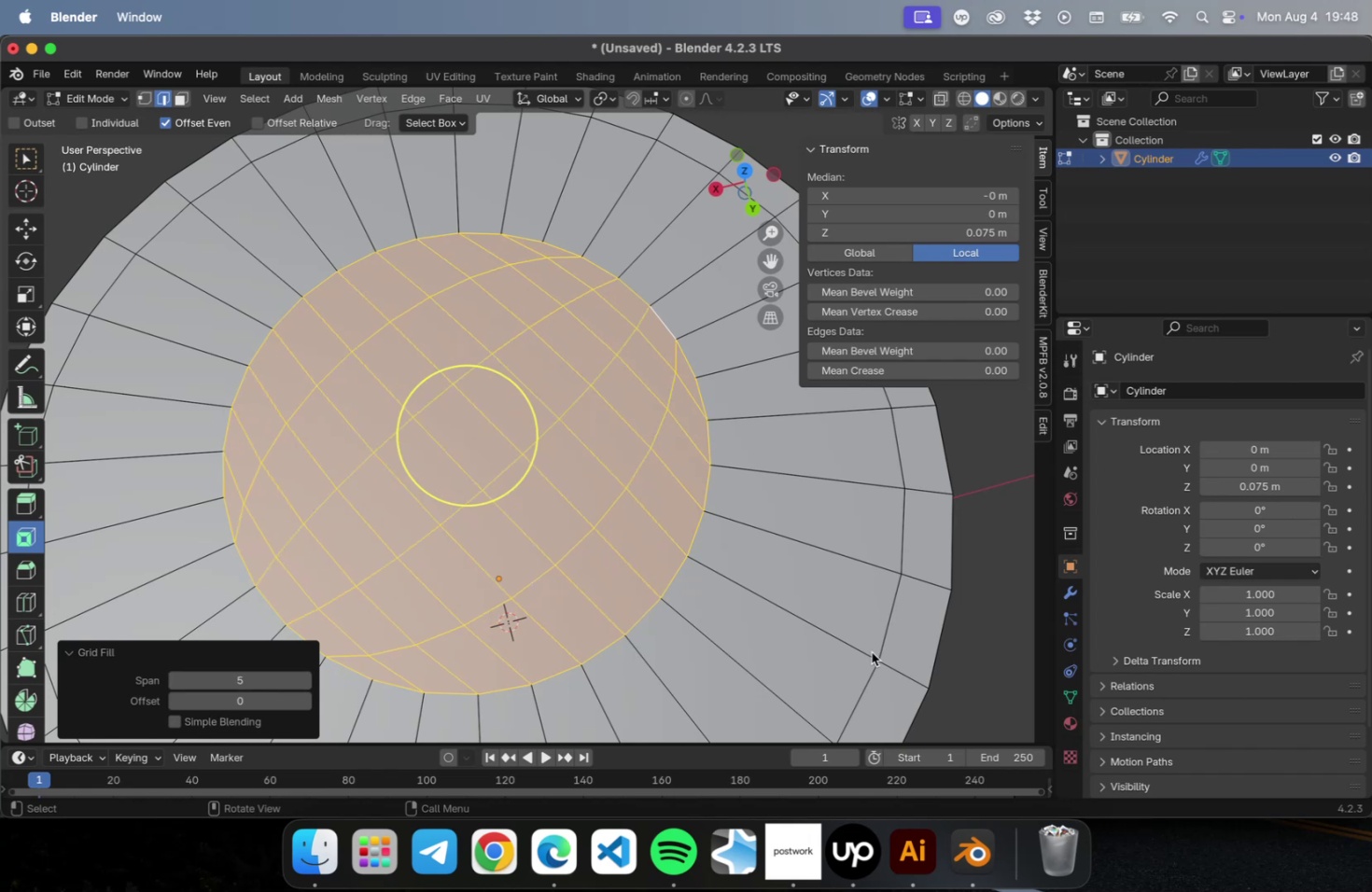 
left_click([1001, 609])
 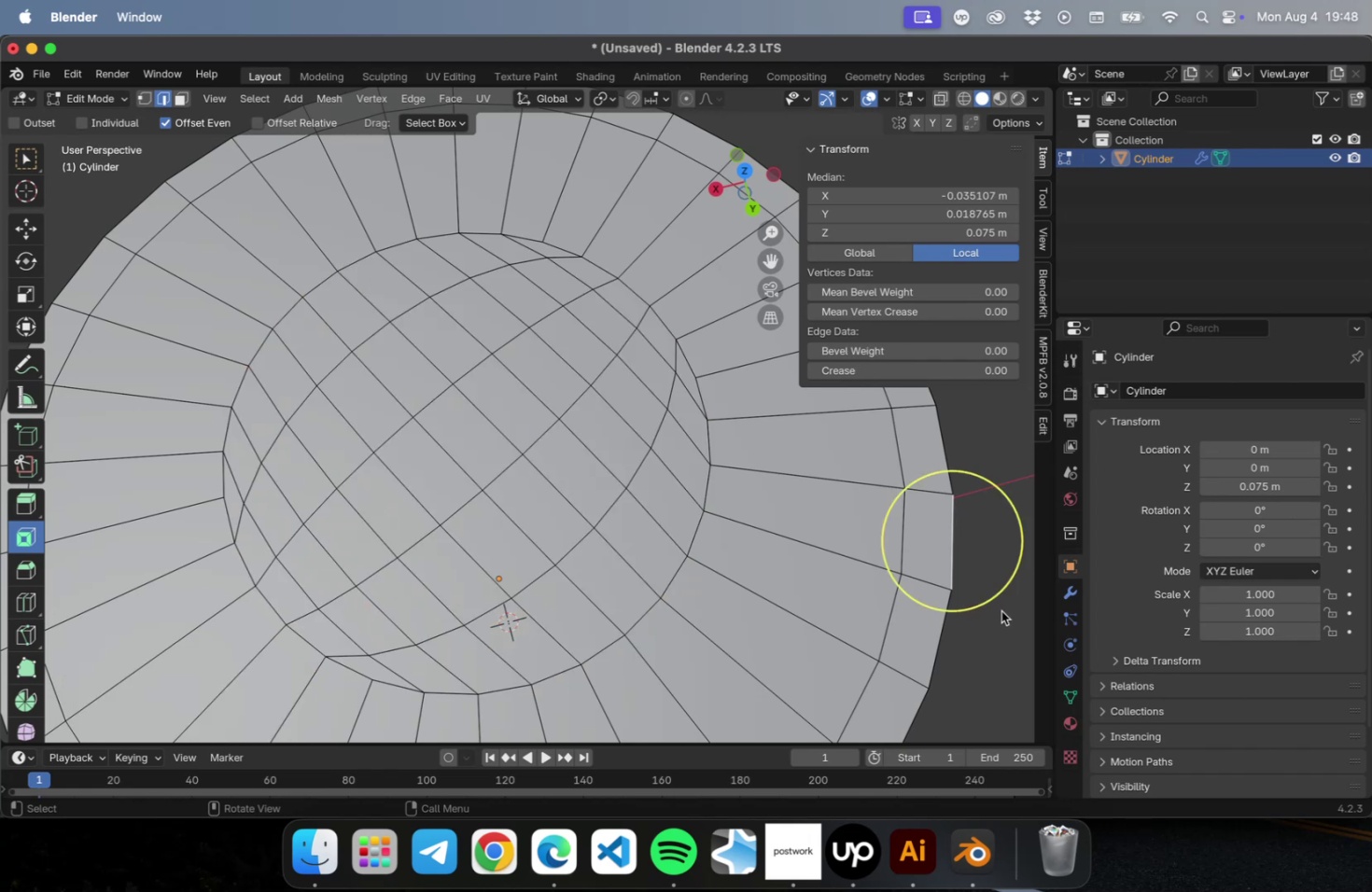 
key(Tab)
 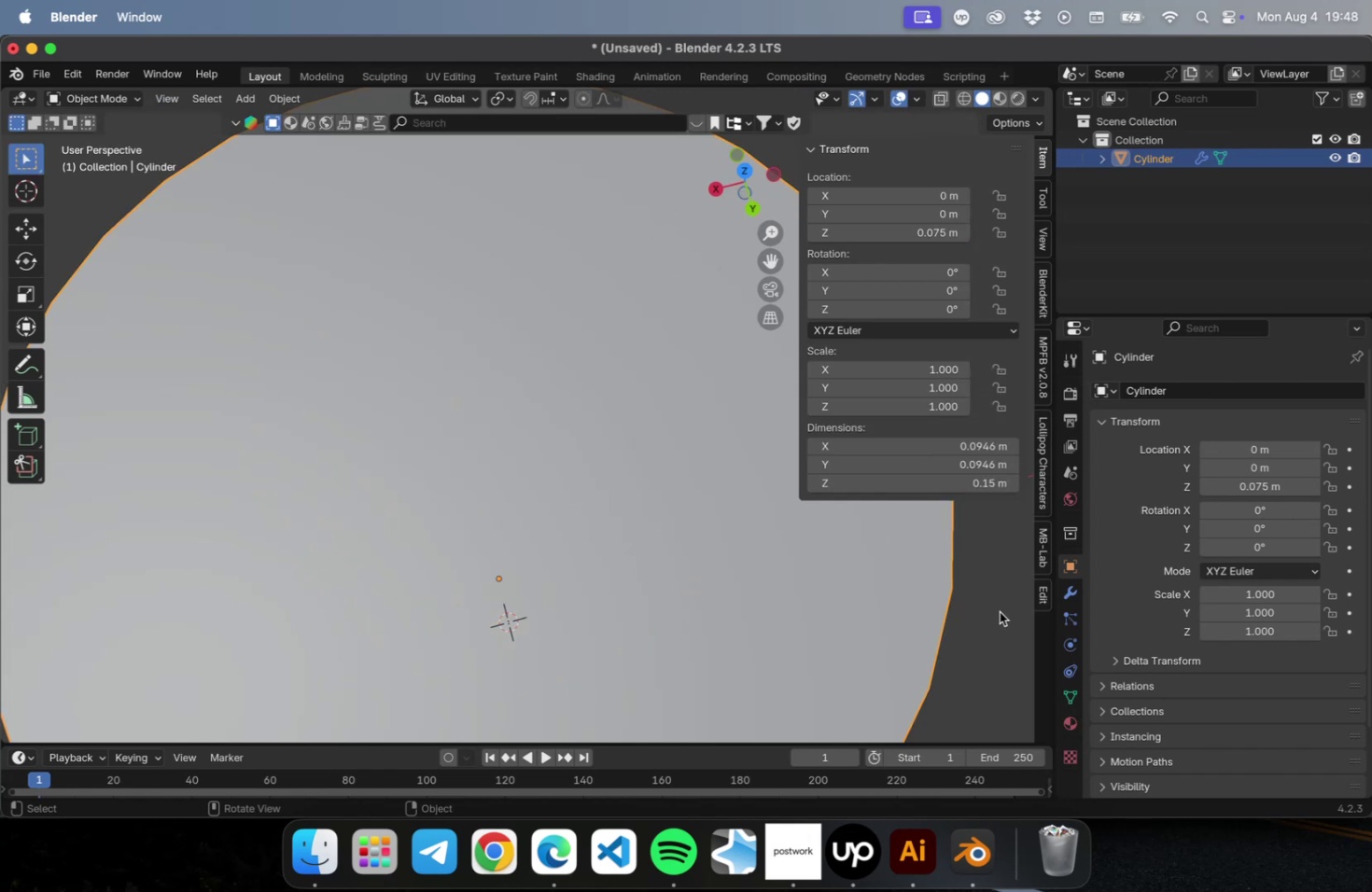 
scroll: coordinate [834, 603], scroll_direction: down, amount: 8.0
 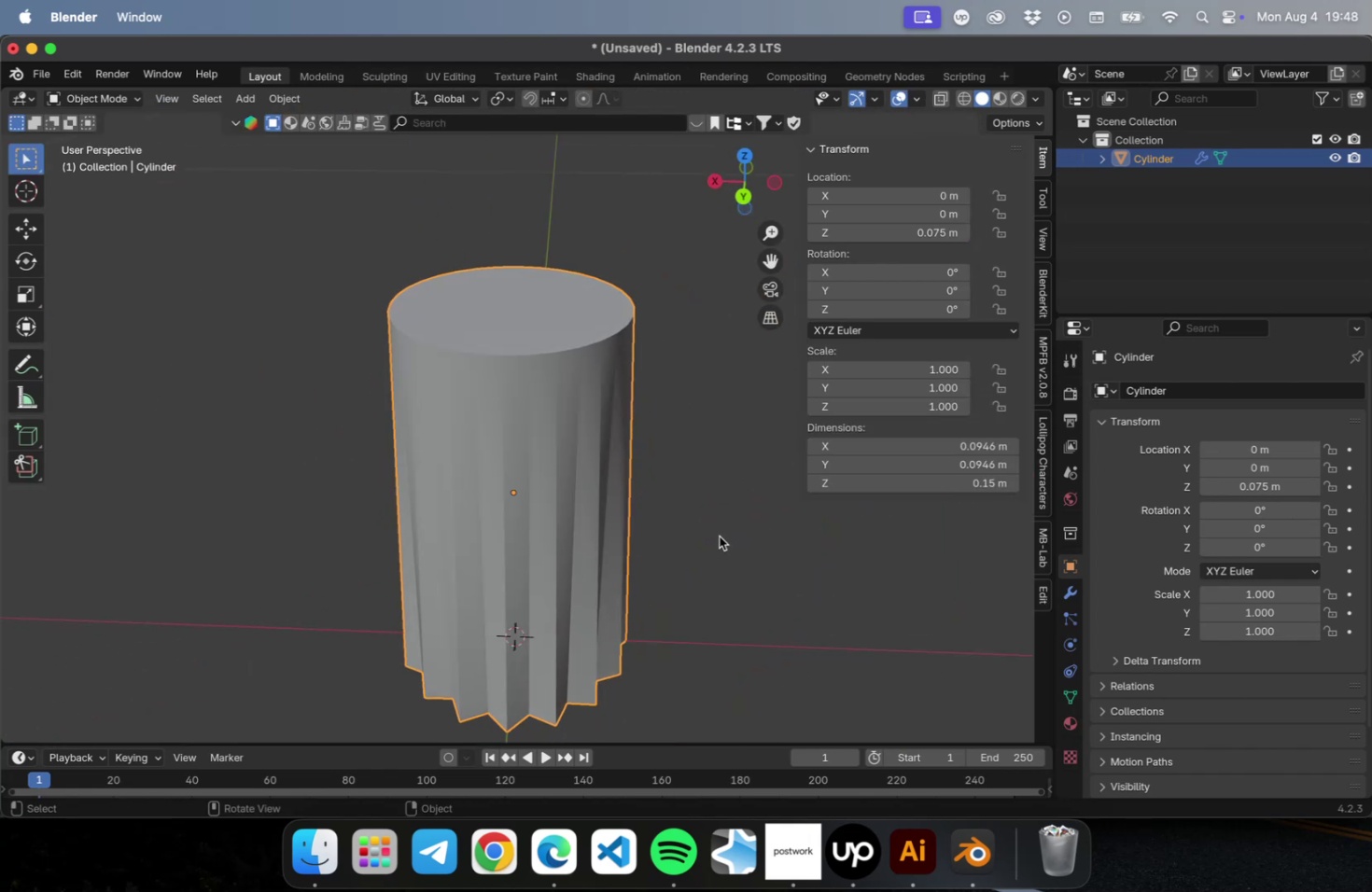 
hold_key(key=ControlLeft, duration=0.35)
 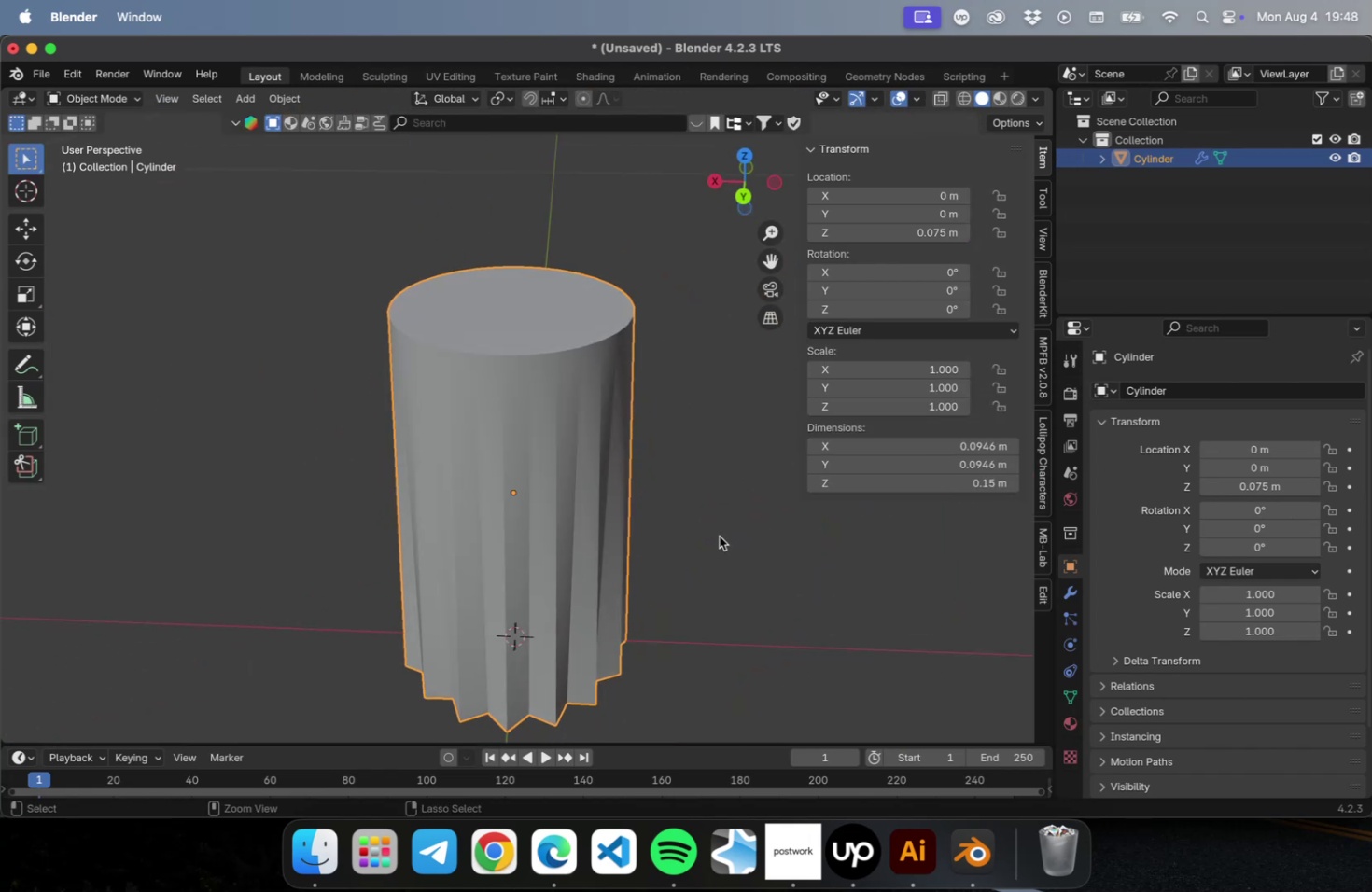 
key(Meta+CommandLeft)
 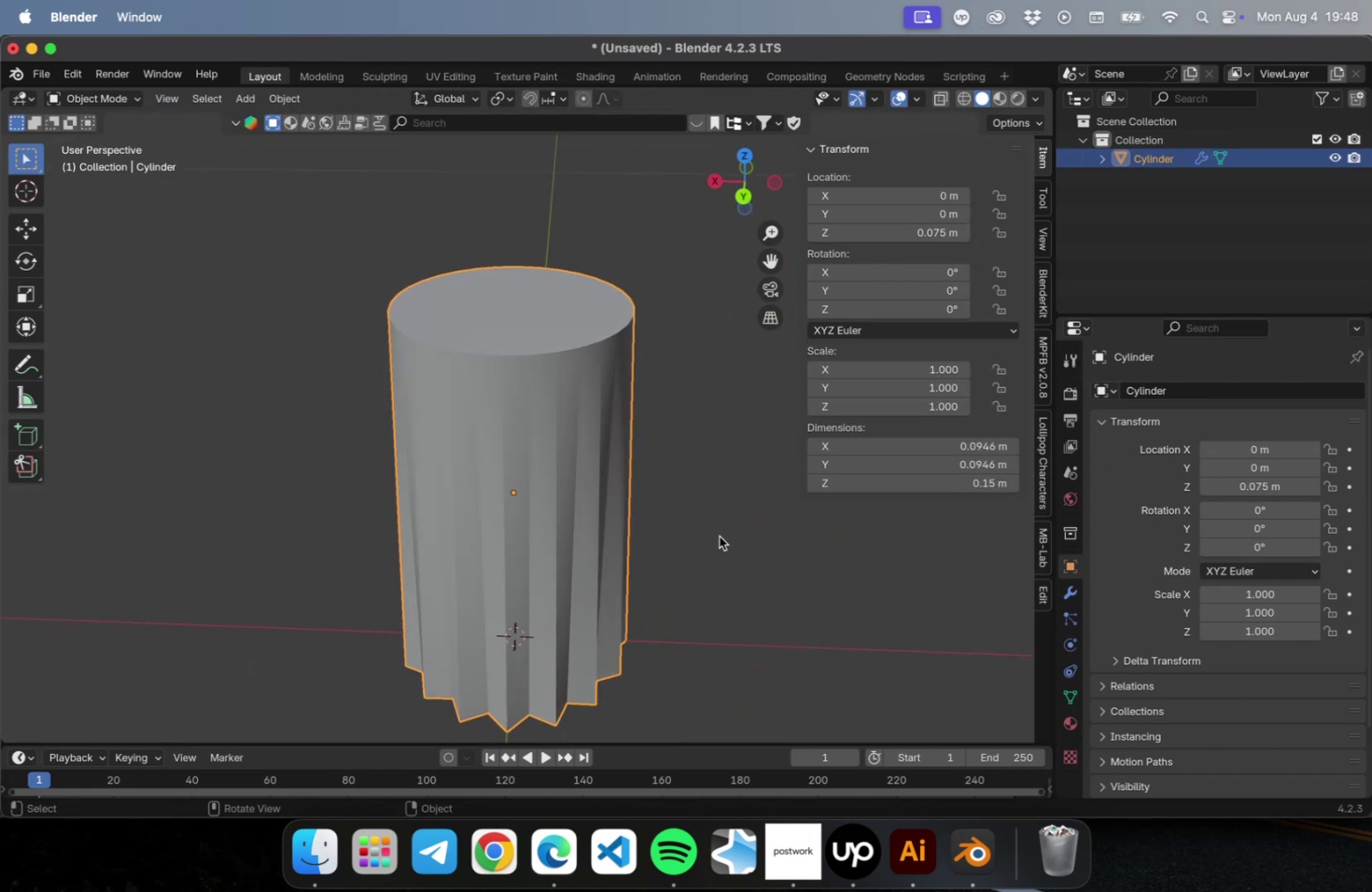 
key(Meta+1)
 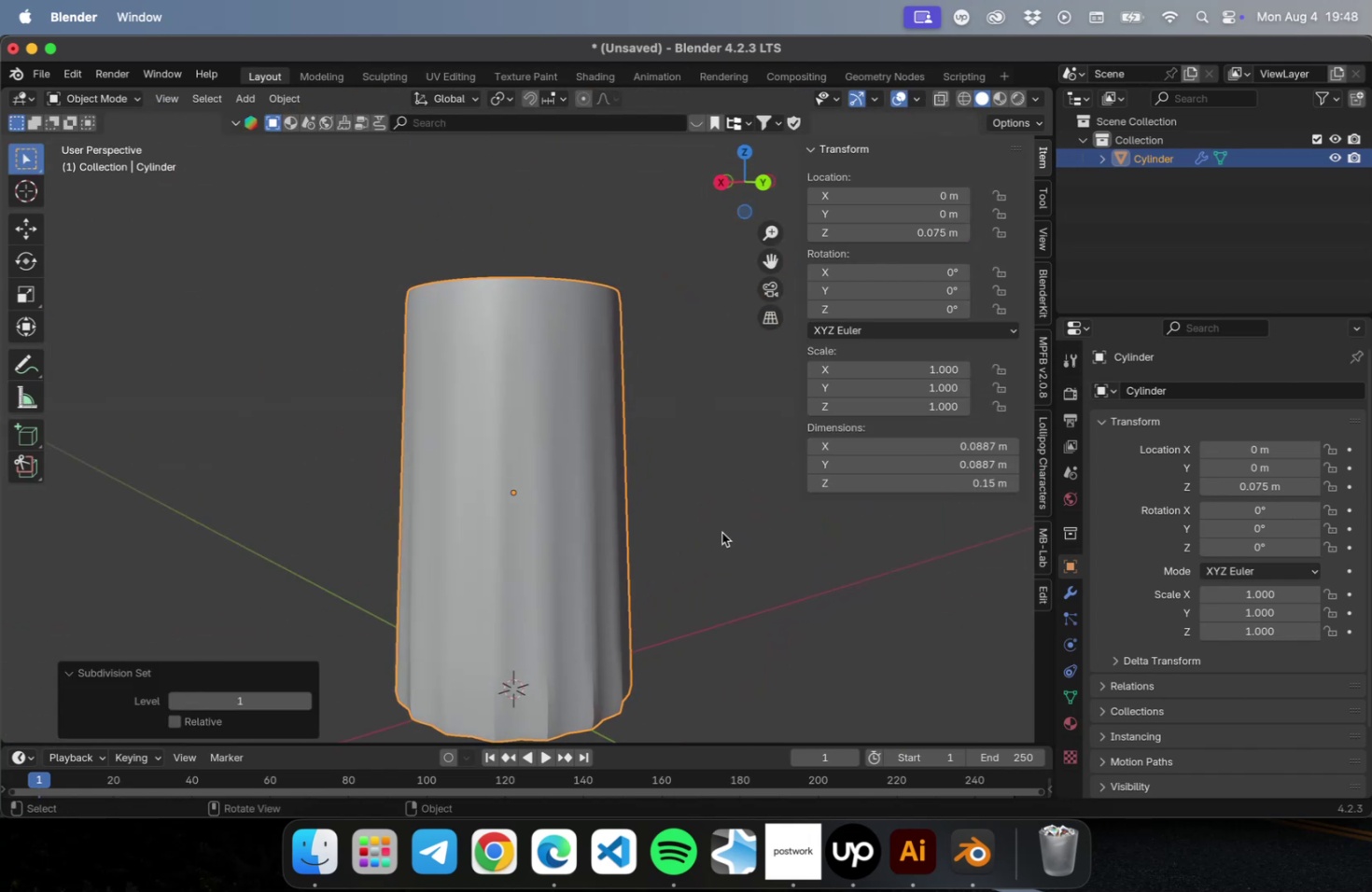 
left_click([549, 520])
 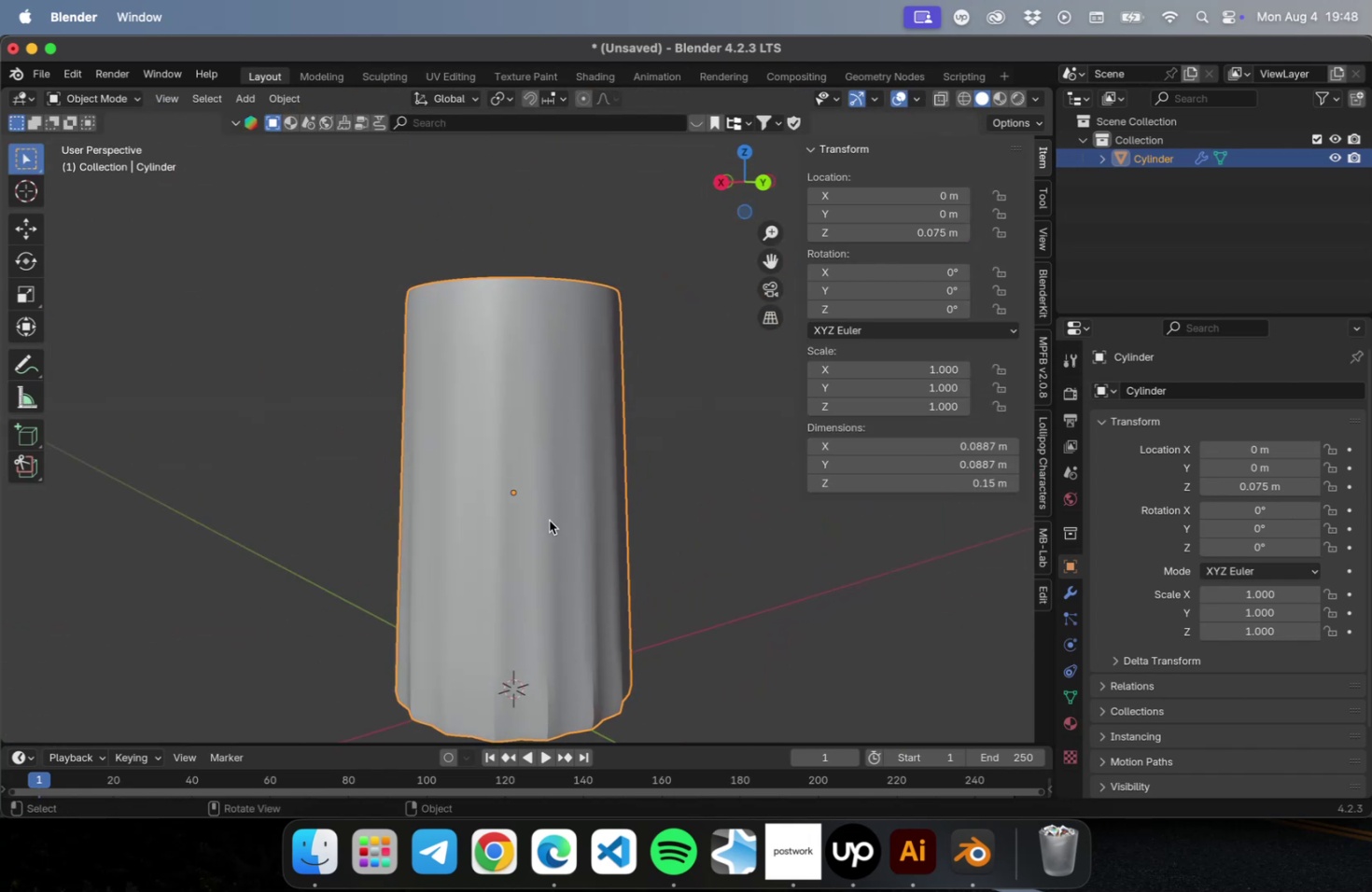 
right_click([549, 520])
 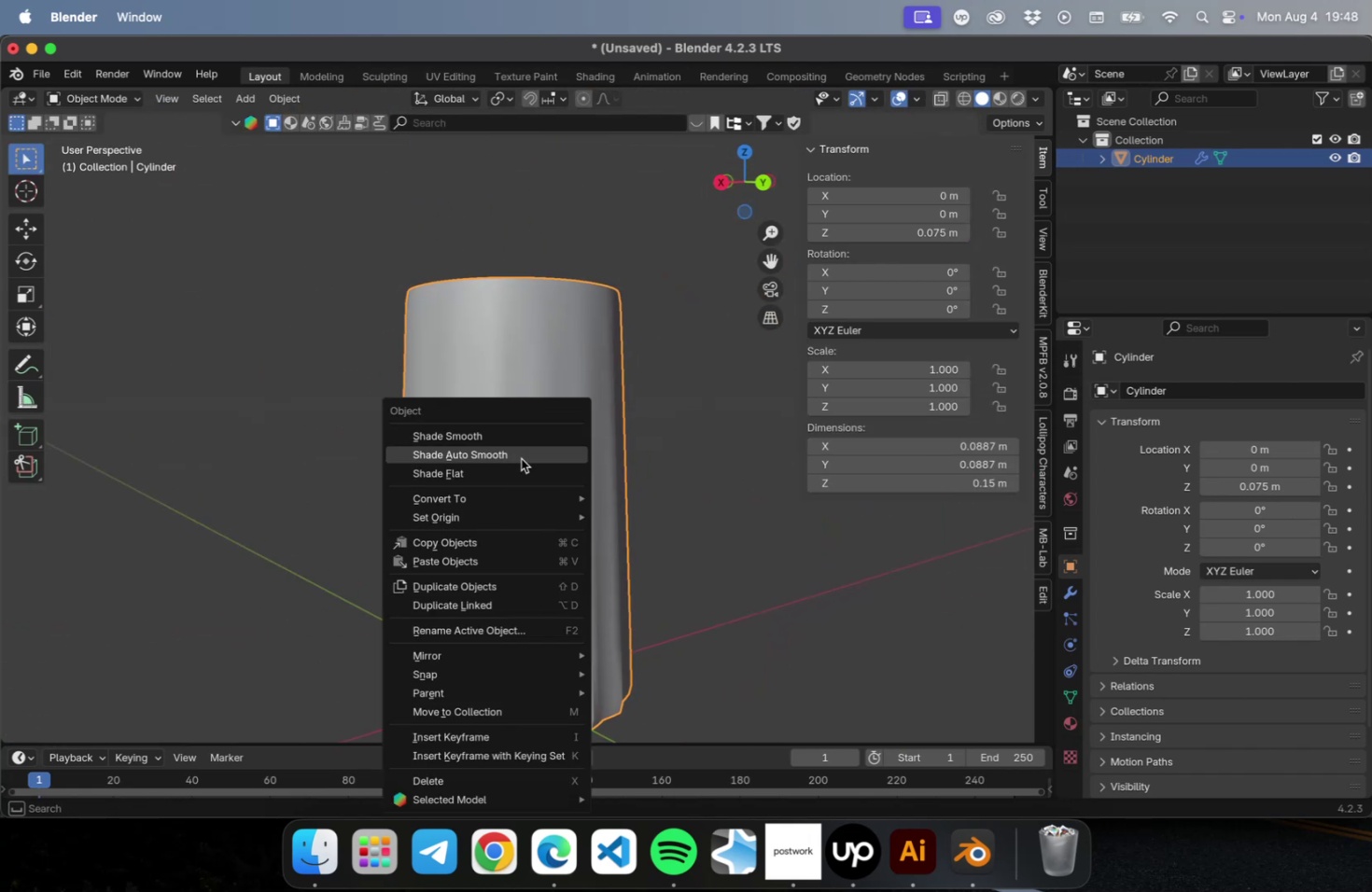 
left_click([520, 456])
 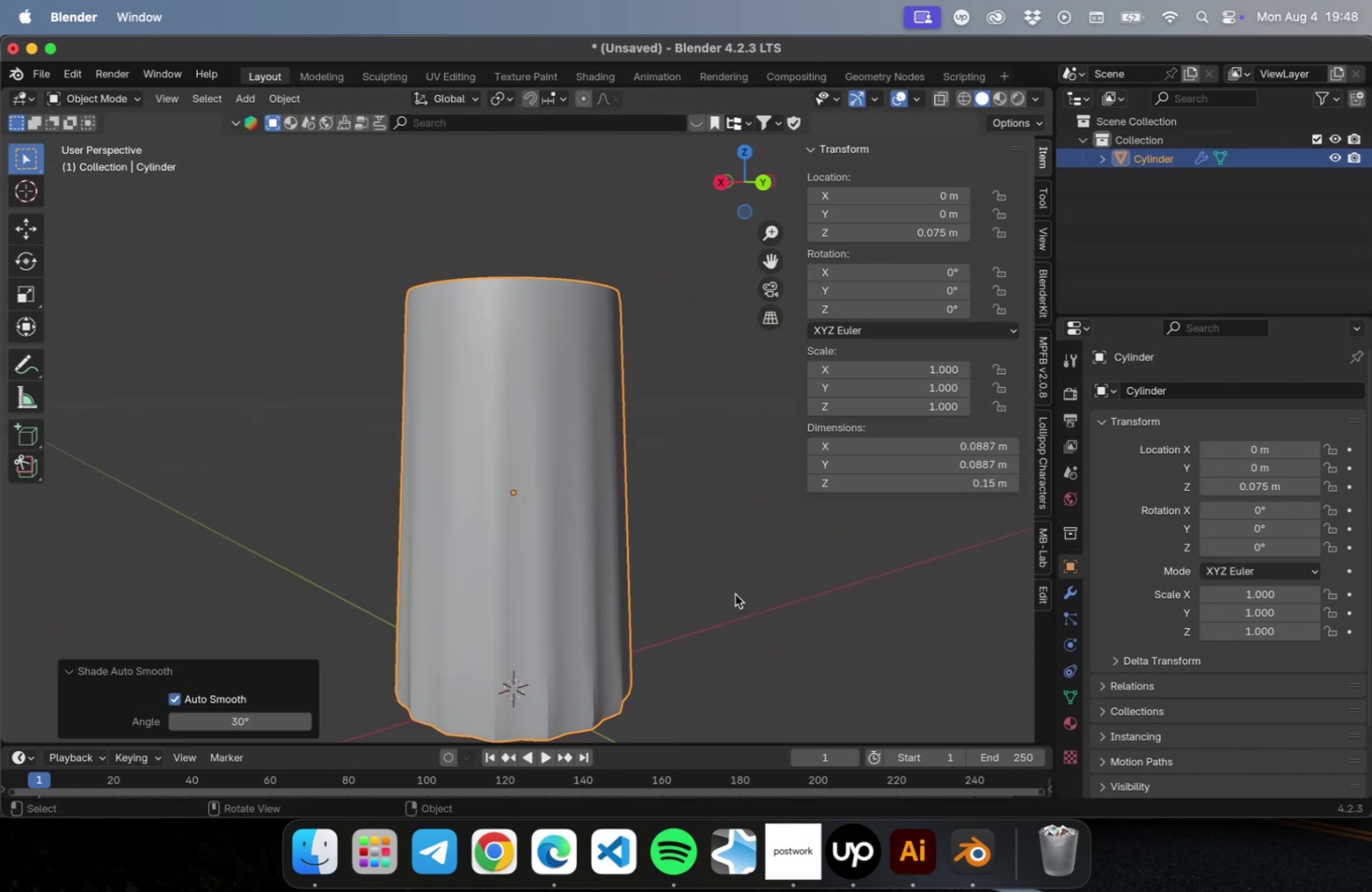 
scroll: coordinate [735, 596], scroll_direction: down, amount: 1.0
 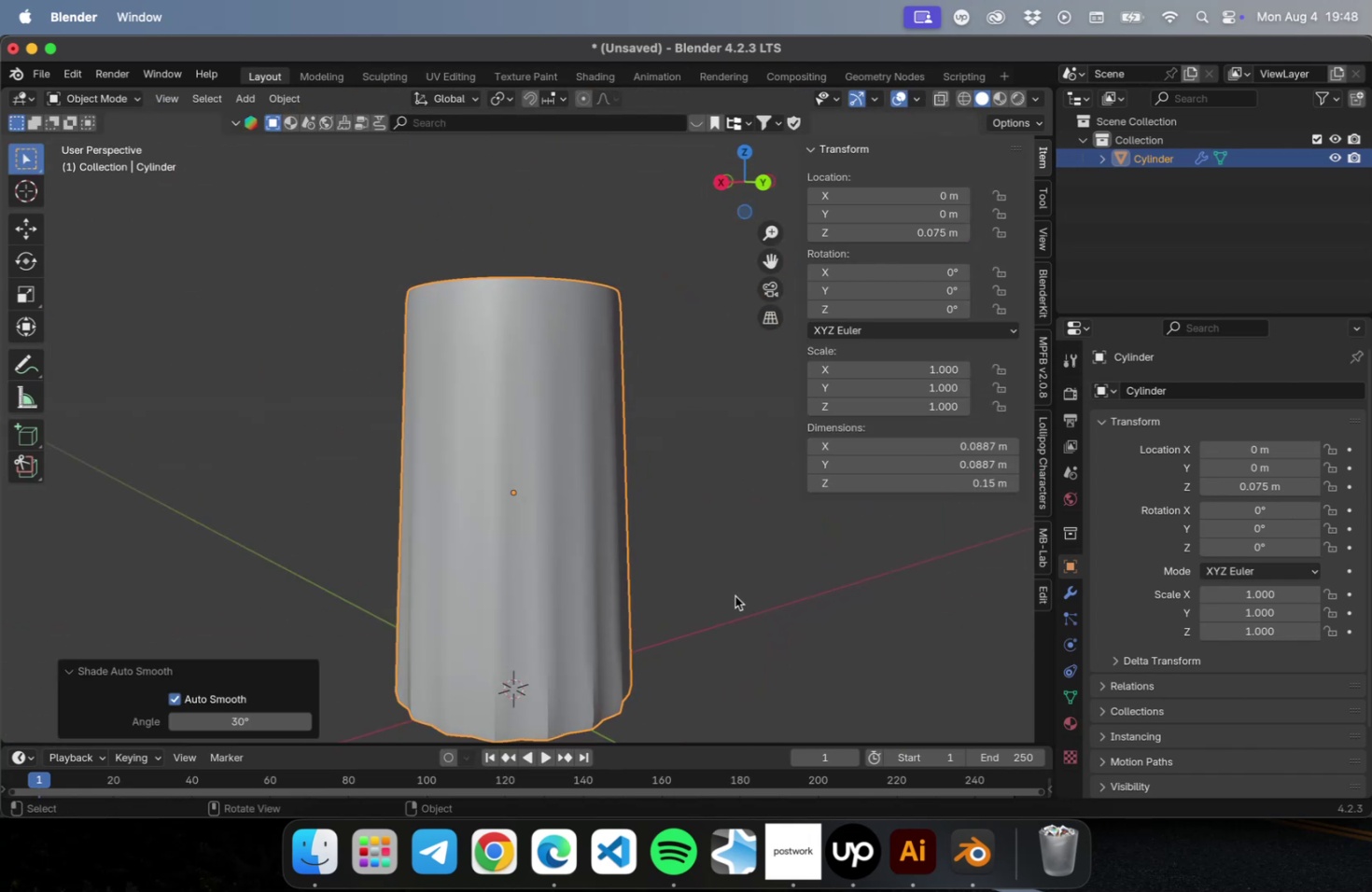 
hold_key(key=ShiftLeft, duration=0.39)
 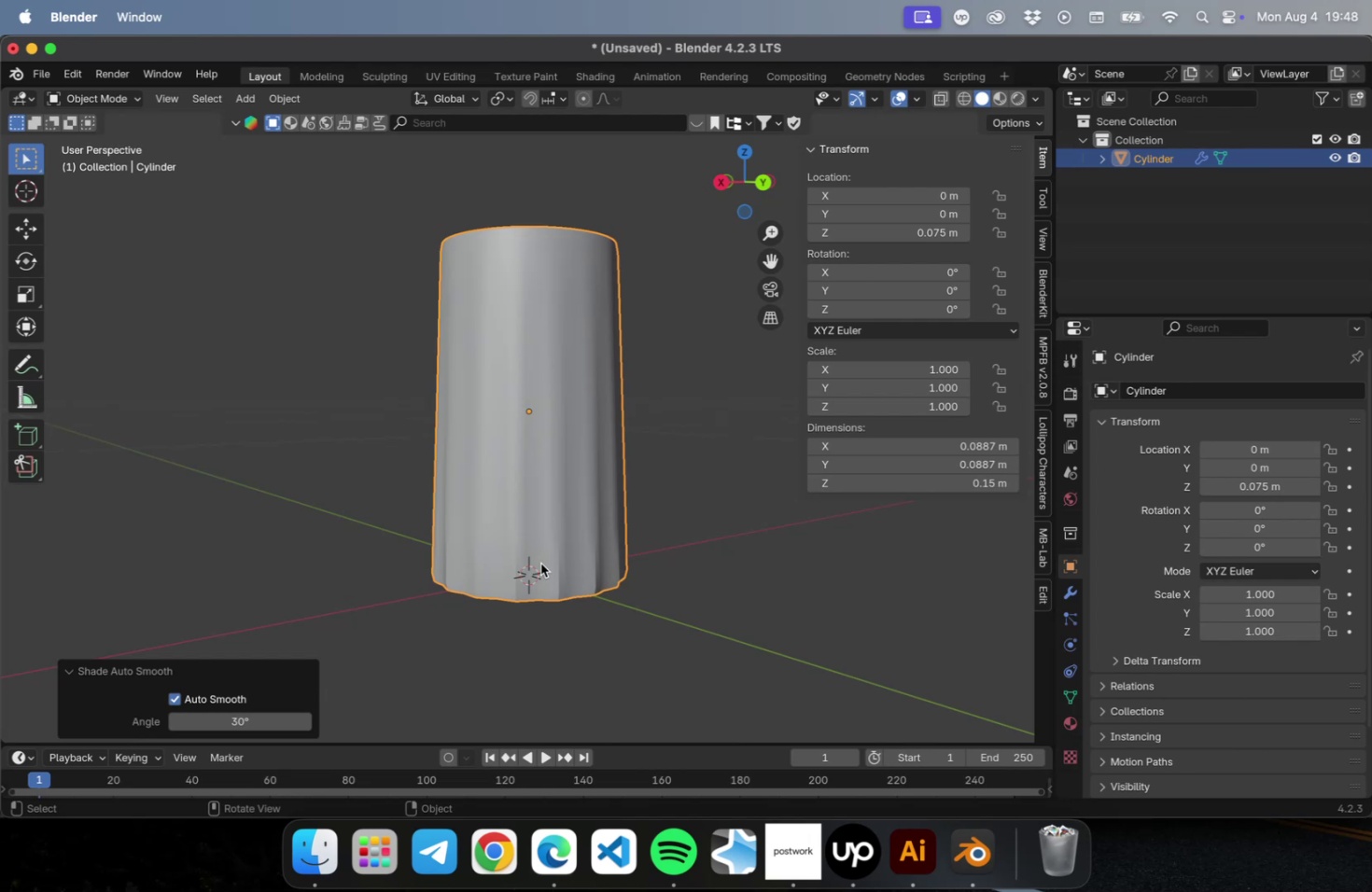 
scroll: coordinate [533, 627], scroll_direction: up, amount: 5.0
 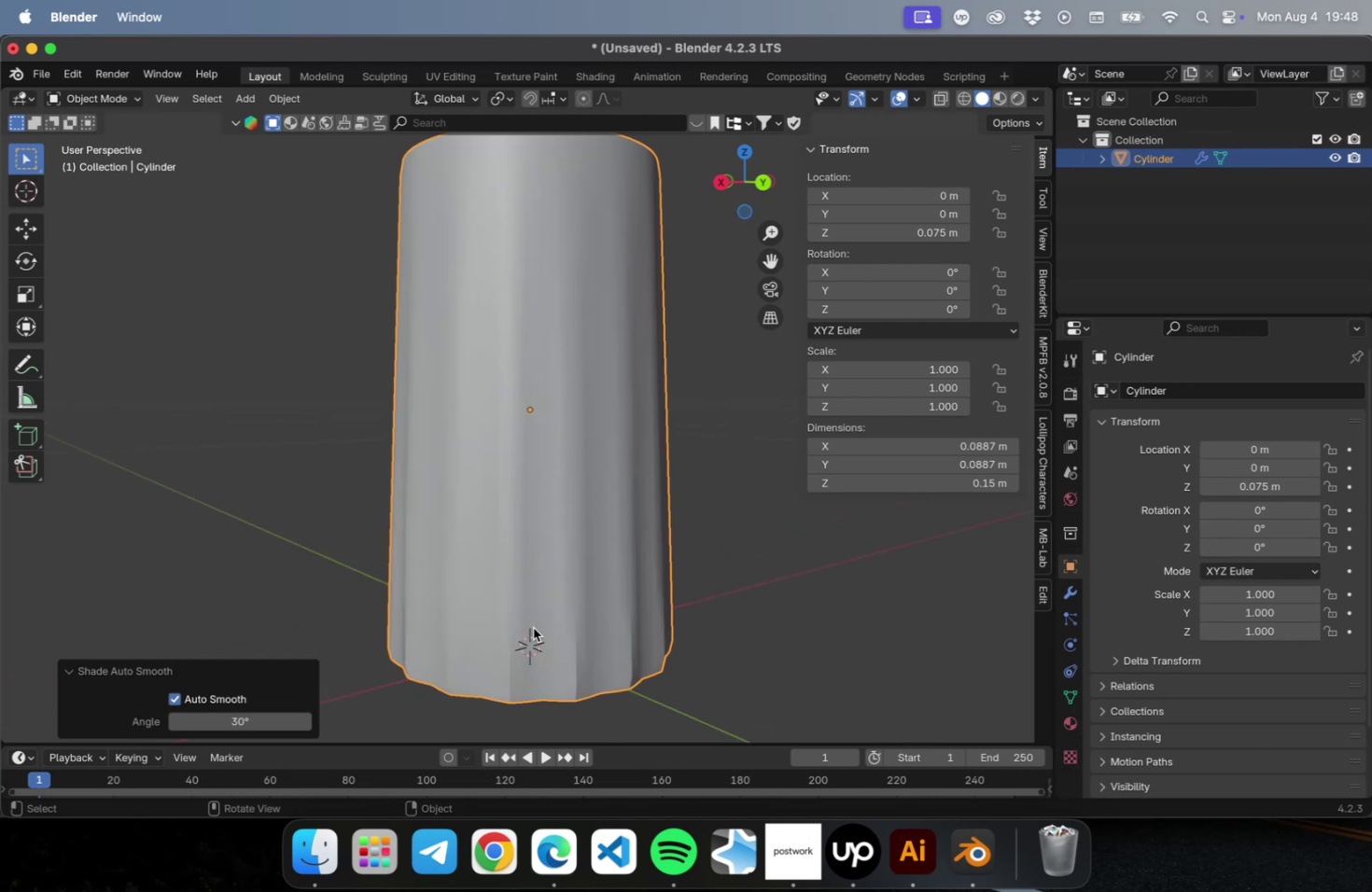 
hold_key(key=ShiftLeft, duration=0.39)
 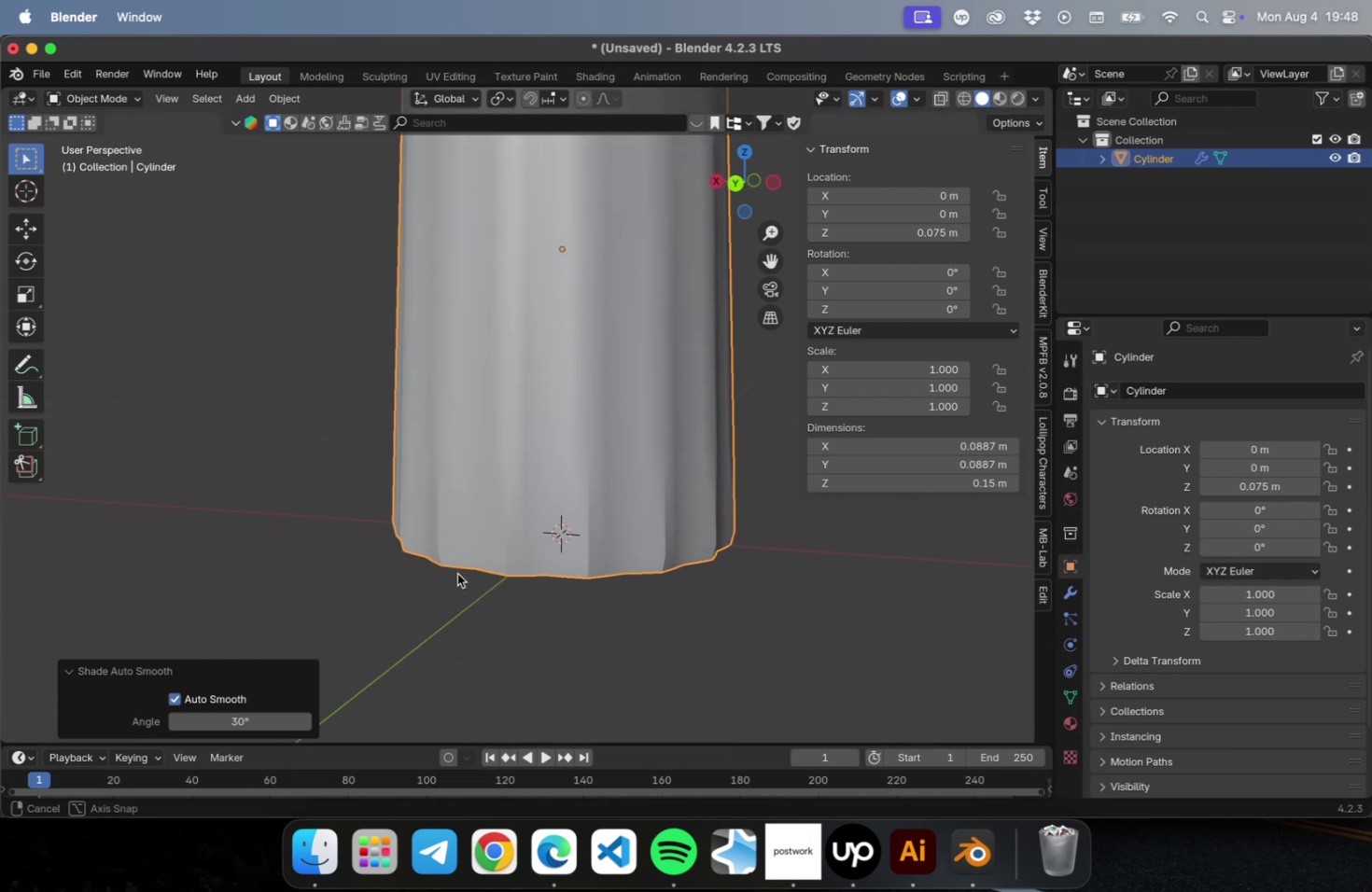 
hold_key(key=CommandLeft, duration=0.46)
 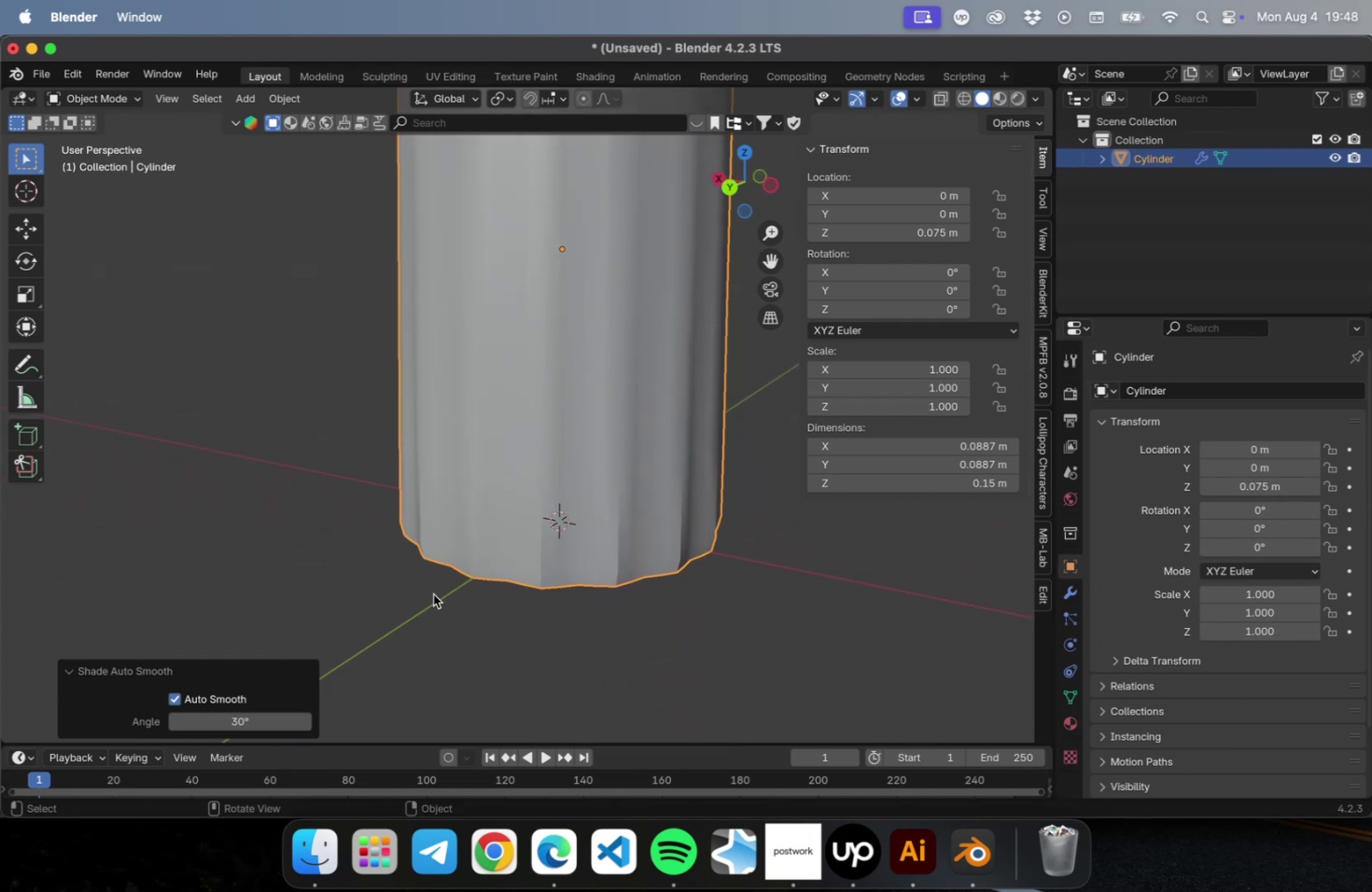 
key(Meta+CommandLeft)
 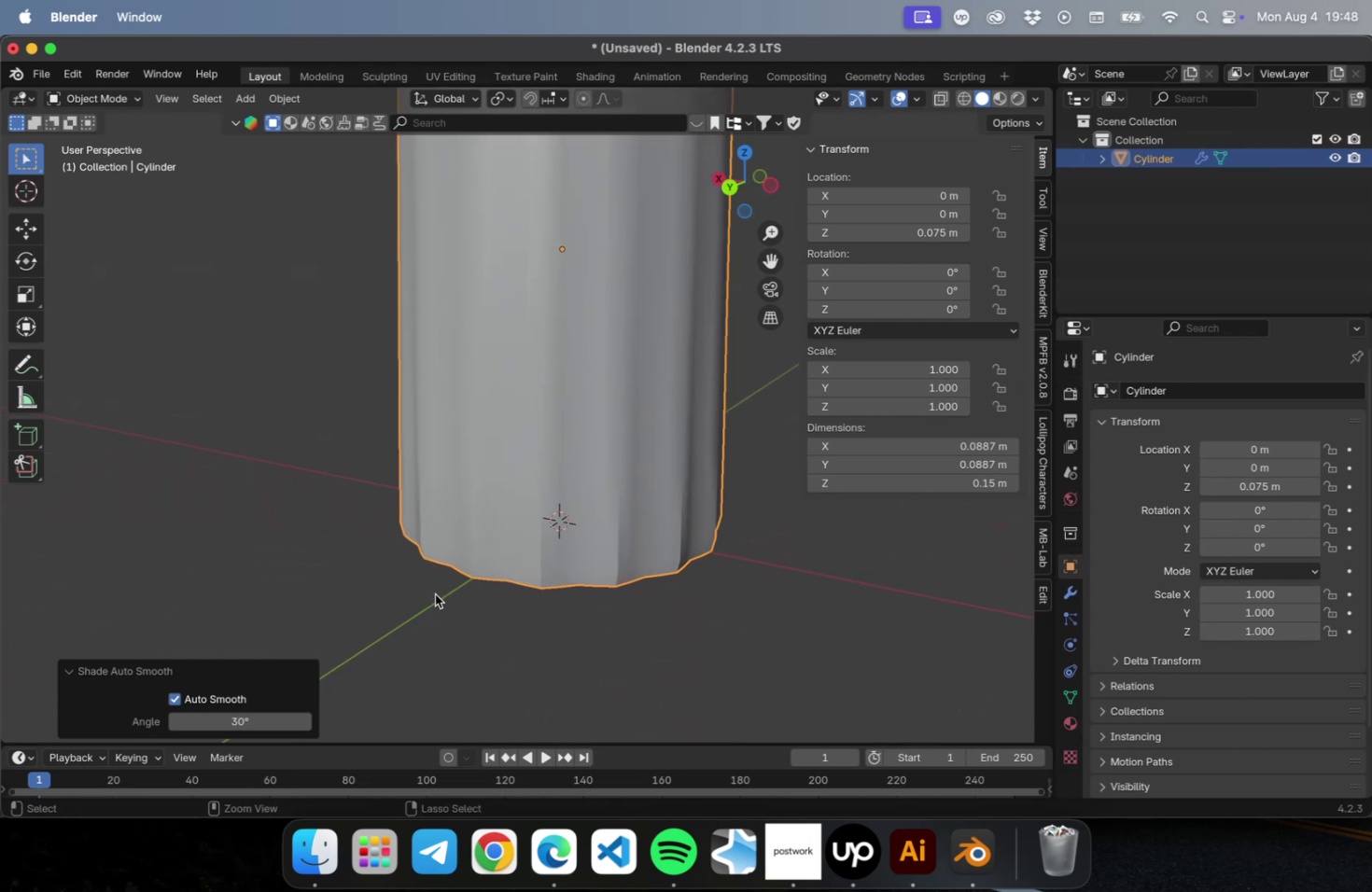 
key(Meta+2)
 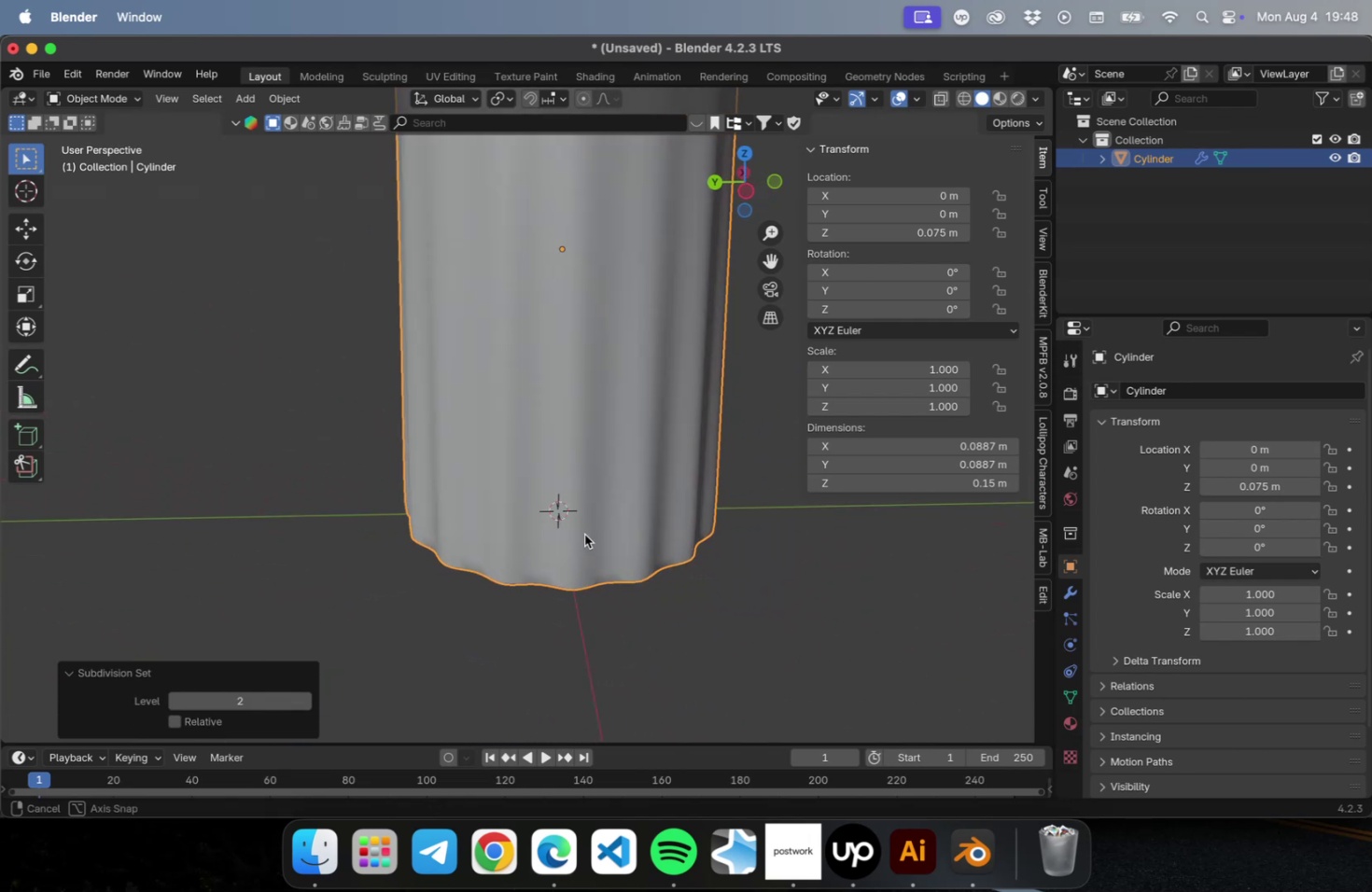 
scroll: coordinate [605, 520], scroll_direction: down, amount: 2.0
 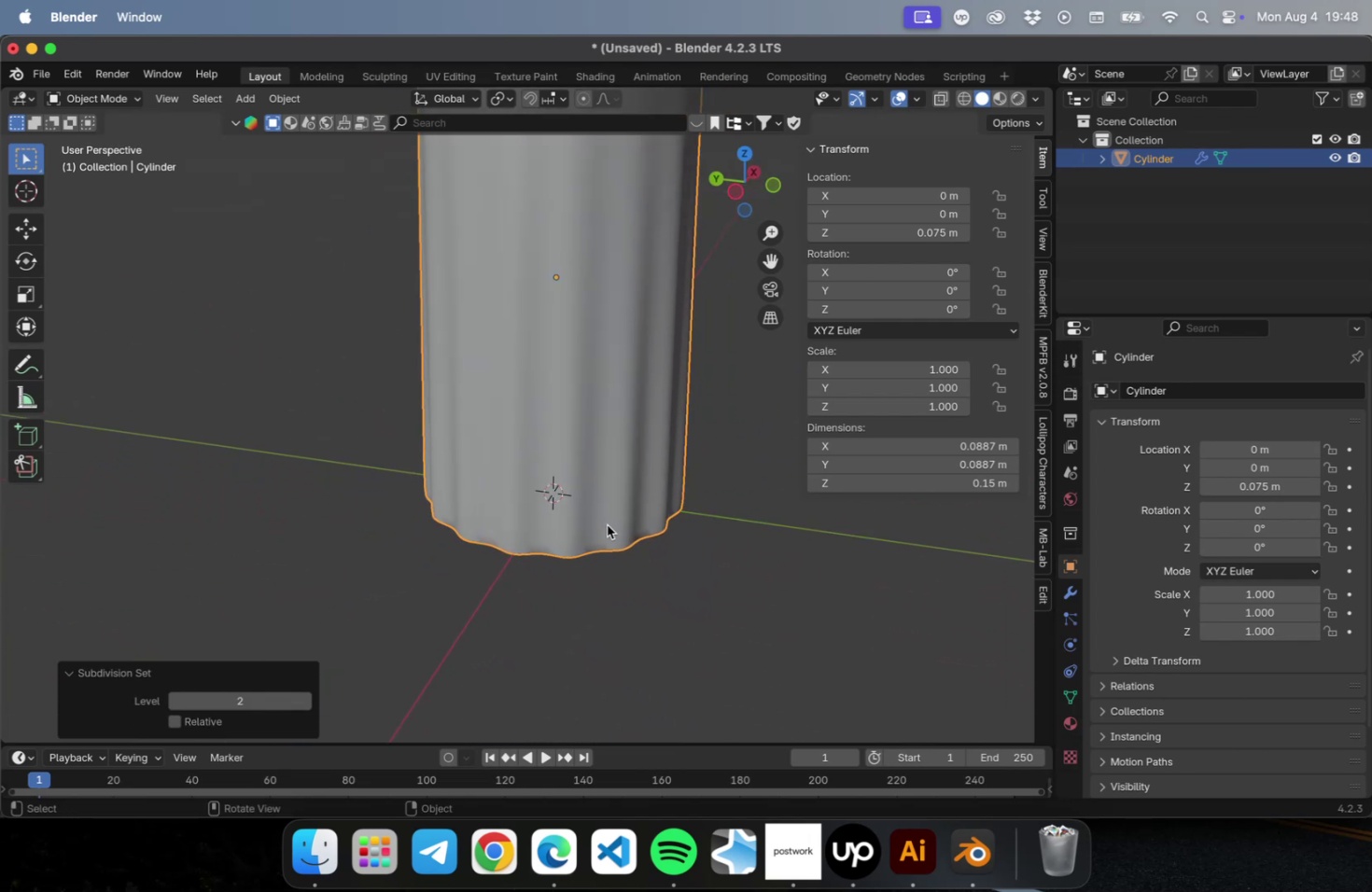 
hold_key(key=ShiftLeft, duration=0.52)
 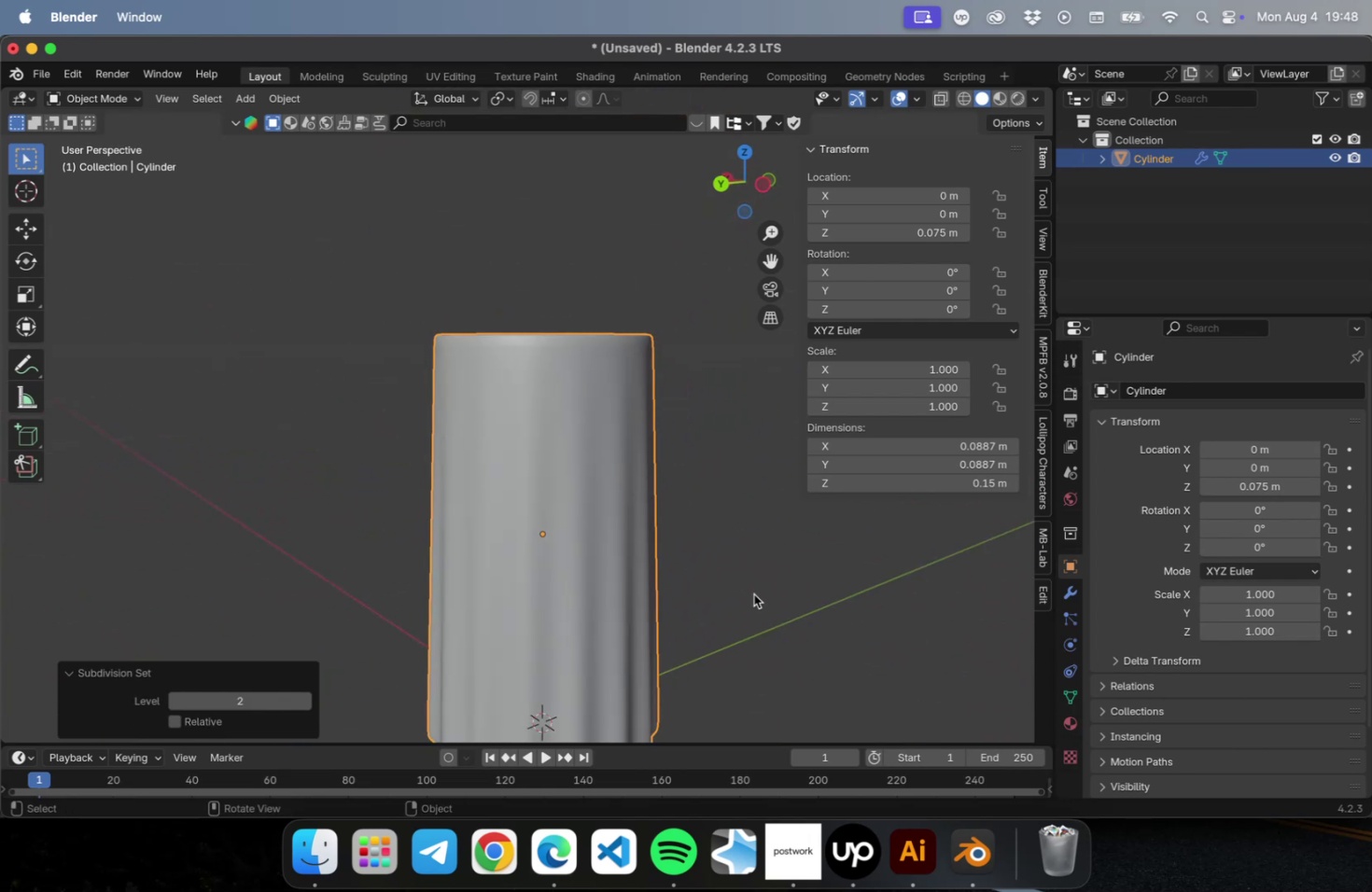 
hold_key(key=ShiftLeft, duration=0.44)
 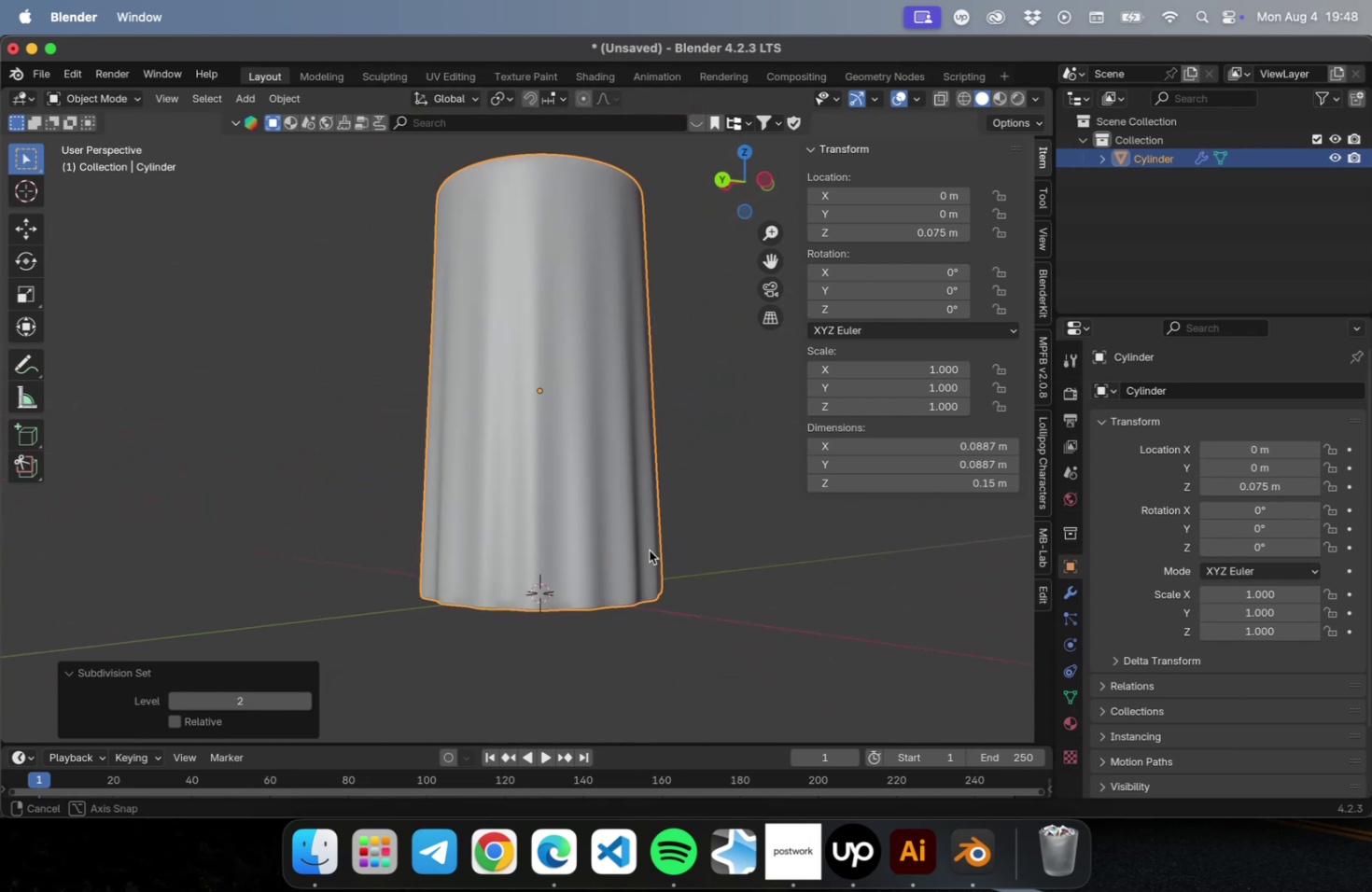 
key(Meta+CommandLeft)
 